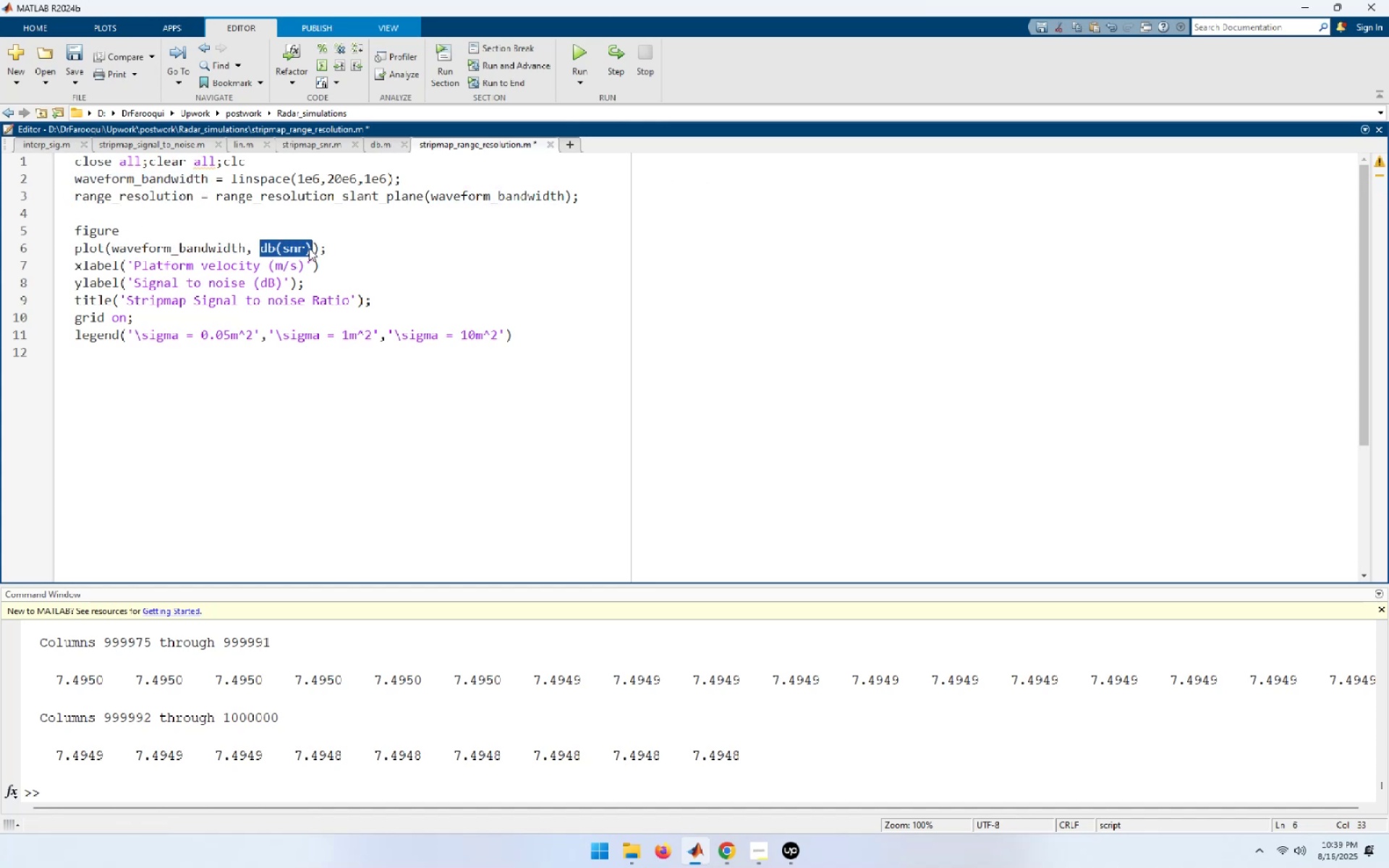 
key(Control+V)
 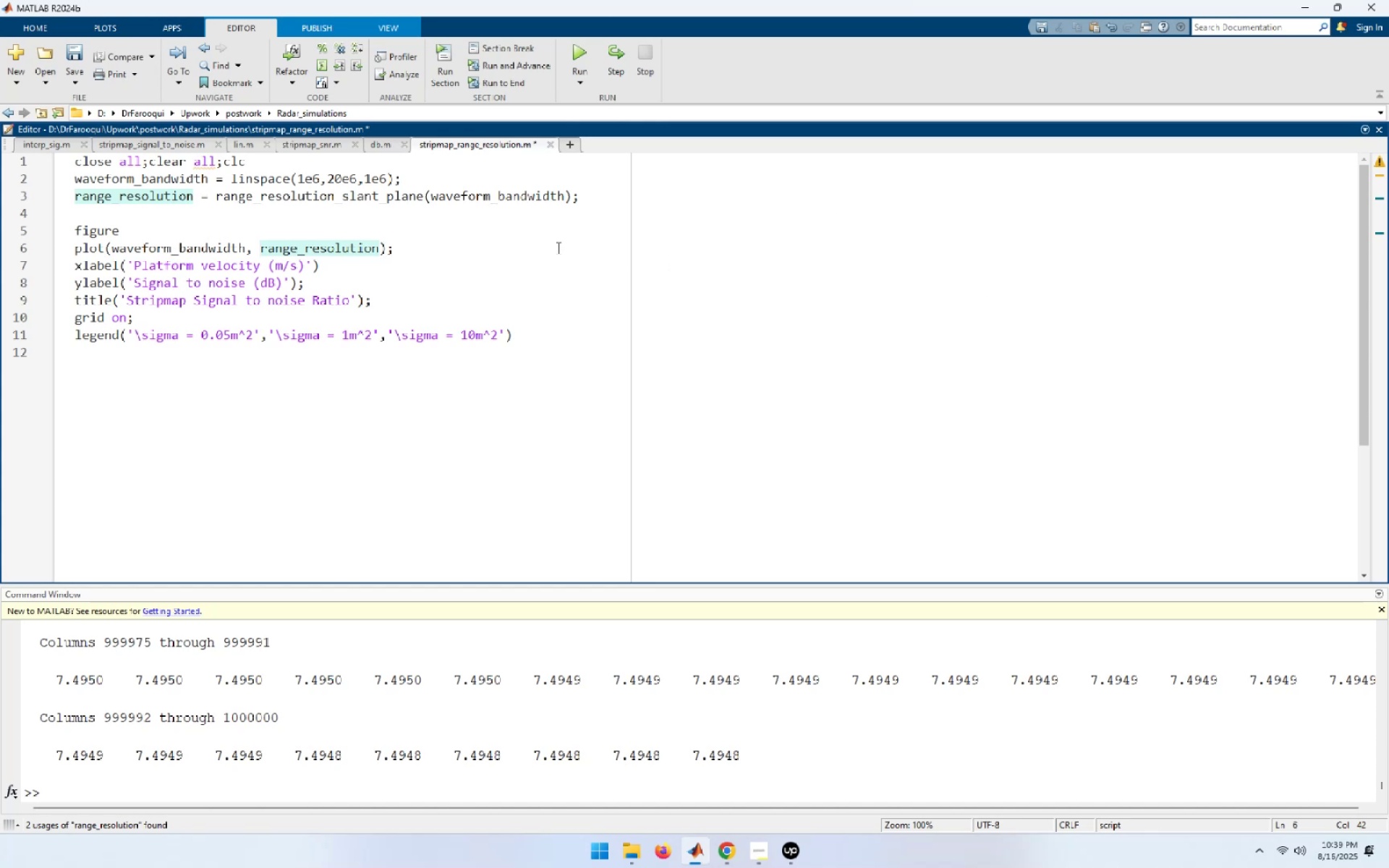 
wait(6.11)
 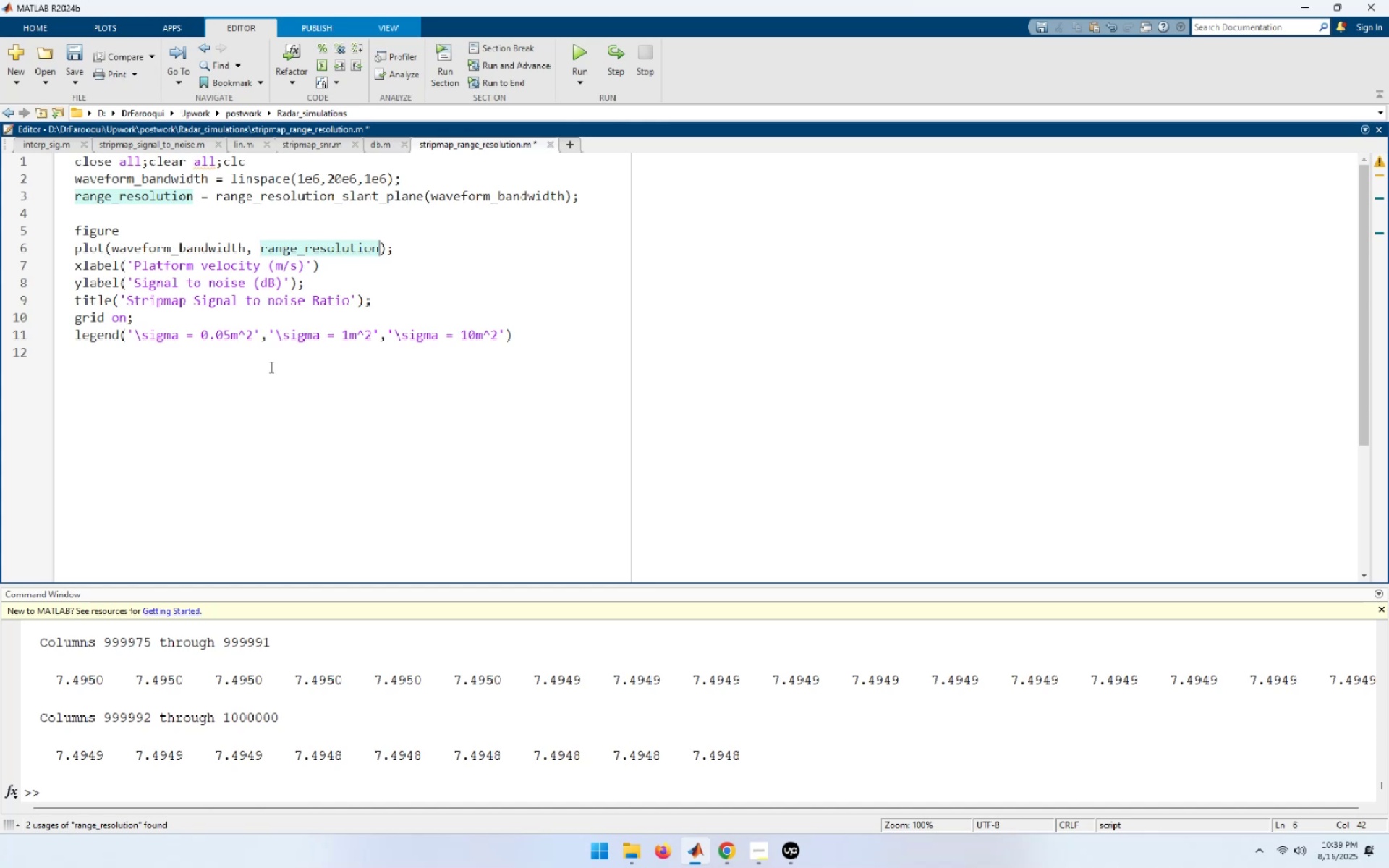 
left_click_drag(start_coordinate=[365, 176], to_coordinate=[386, 182])
 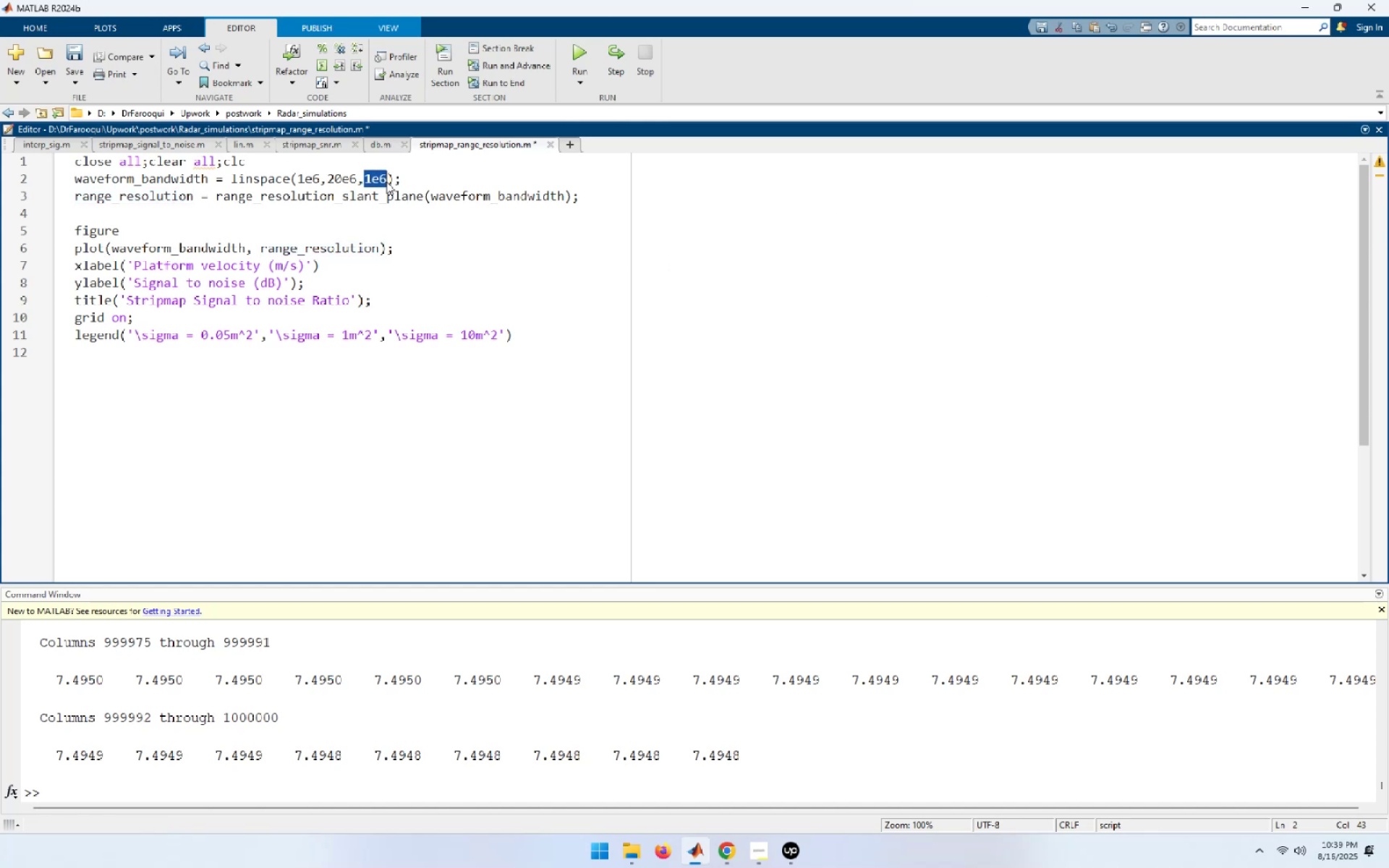 
key(Control+C)
 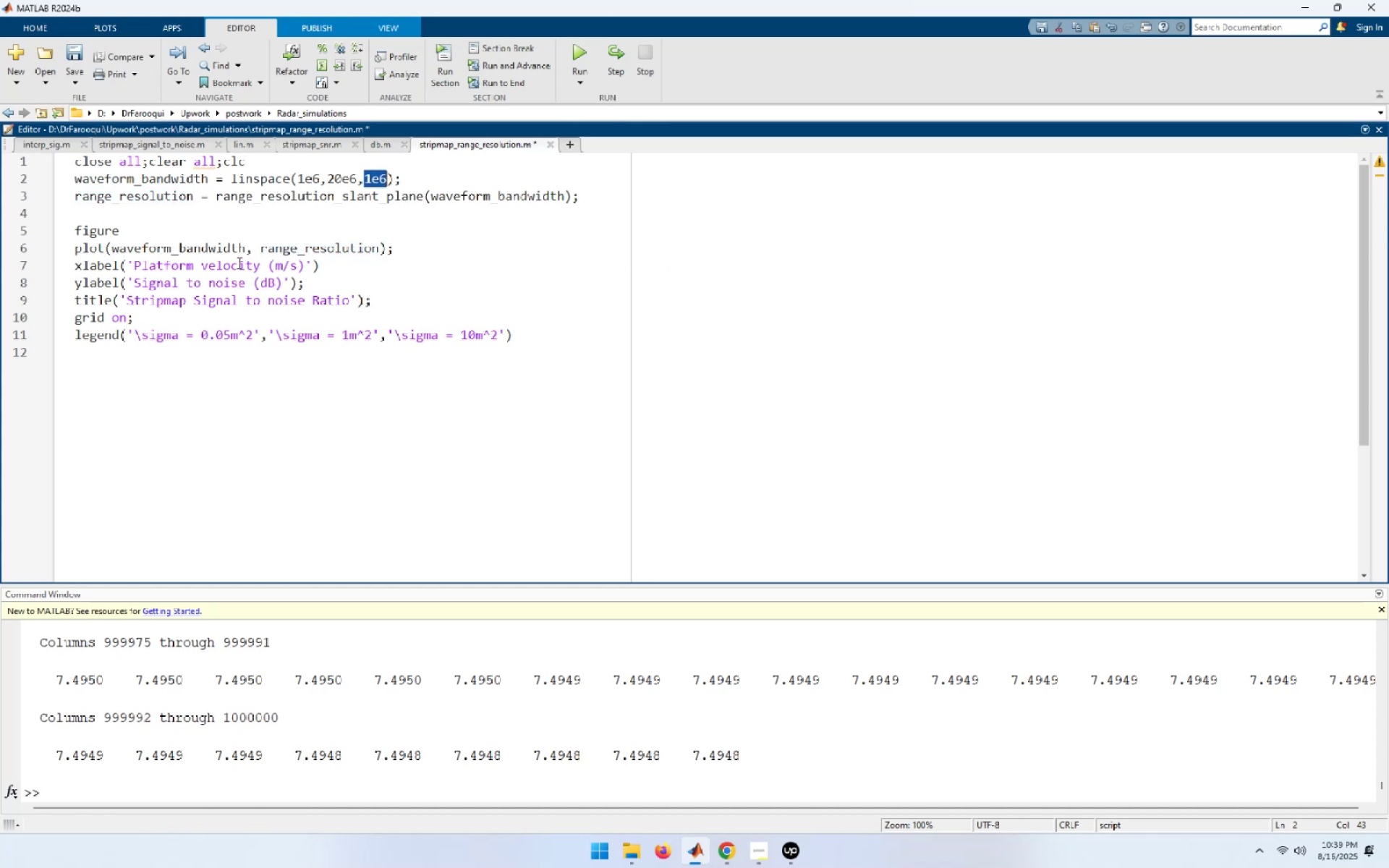 
left_click([248, 252])
 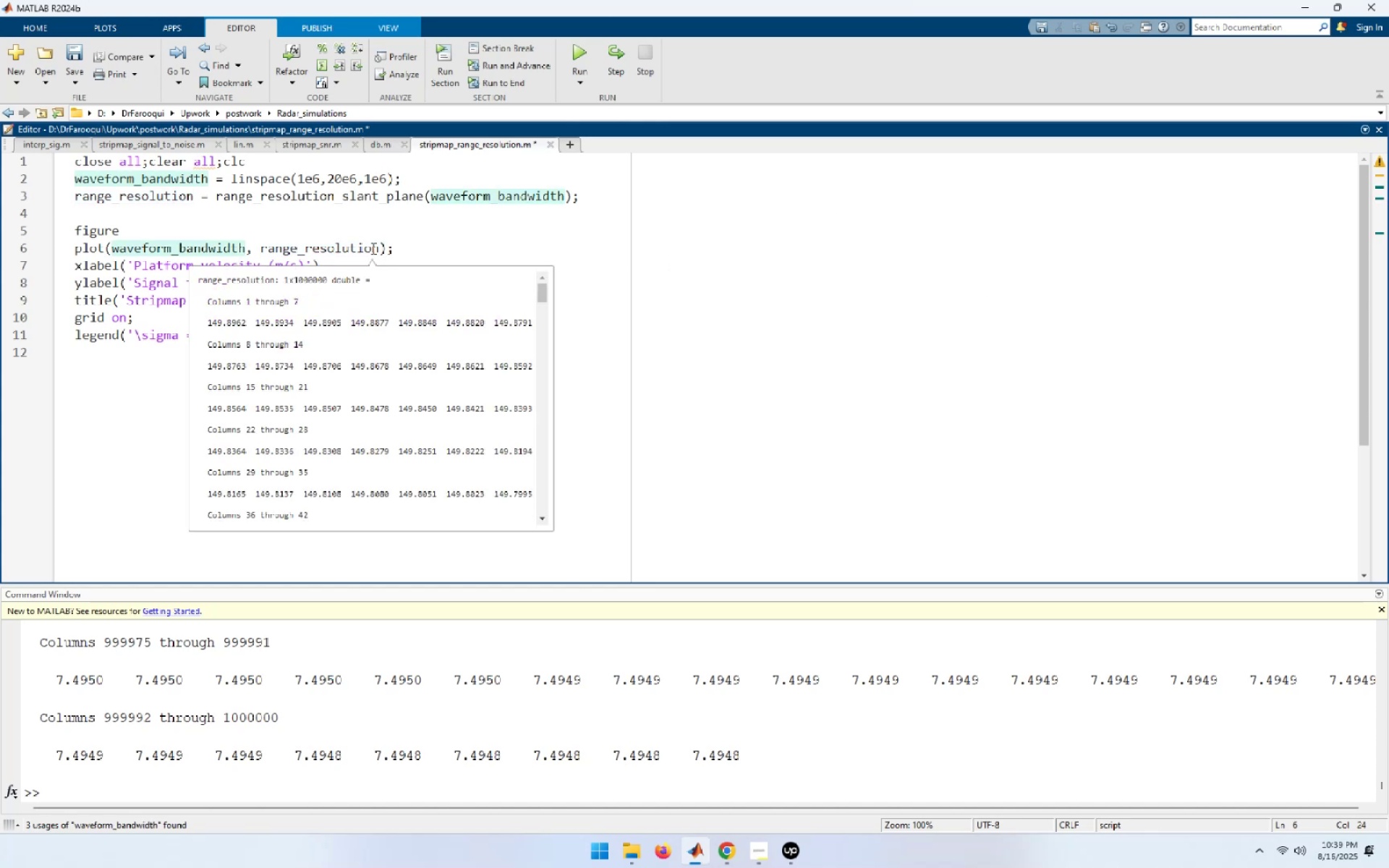 
key(NumpadDivide)
 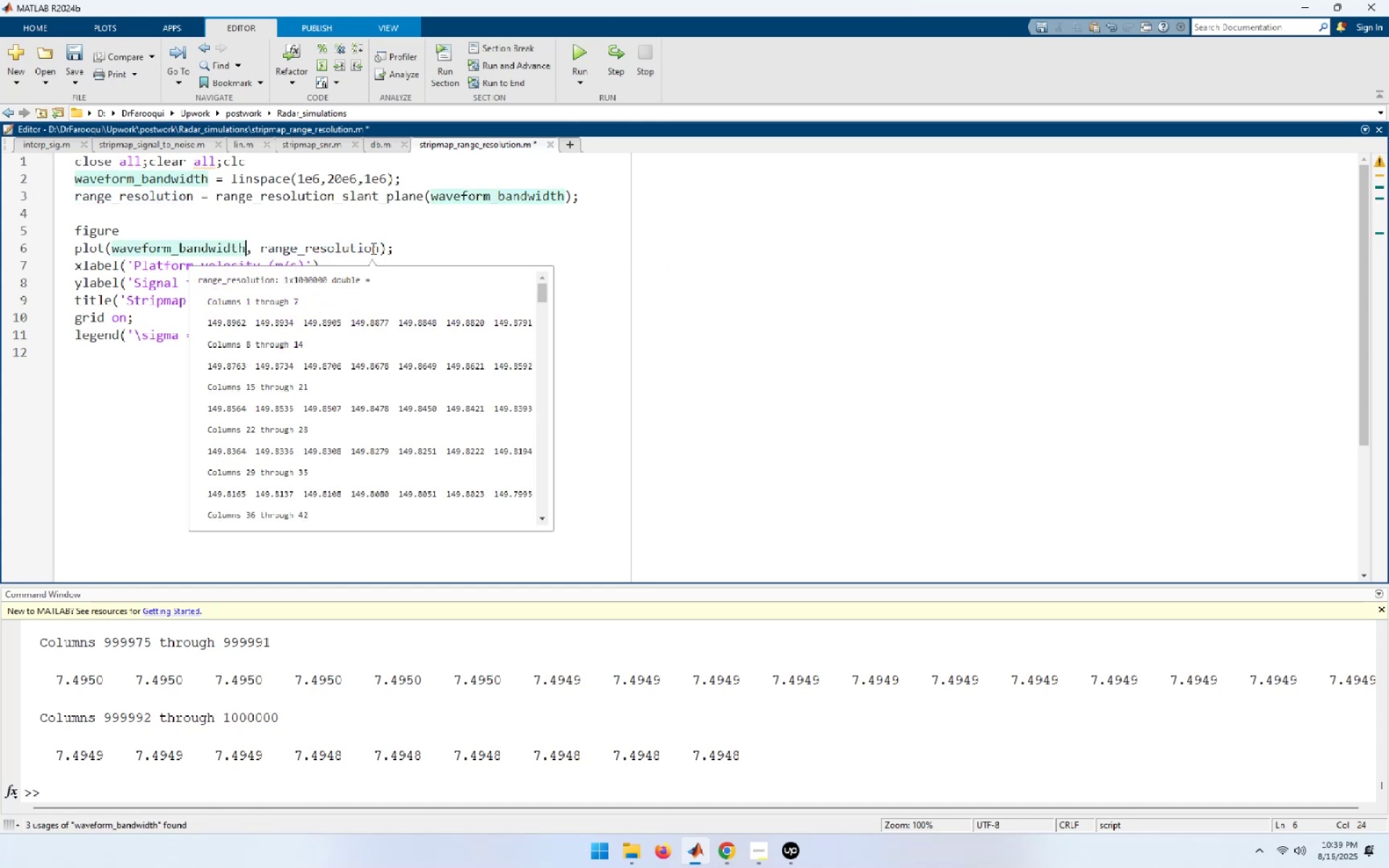 
key(Control+ControlLeft)
 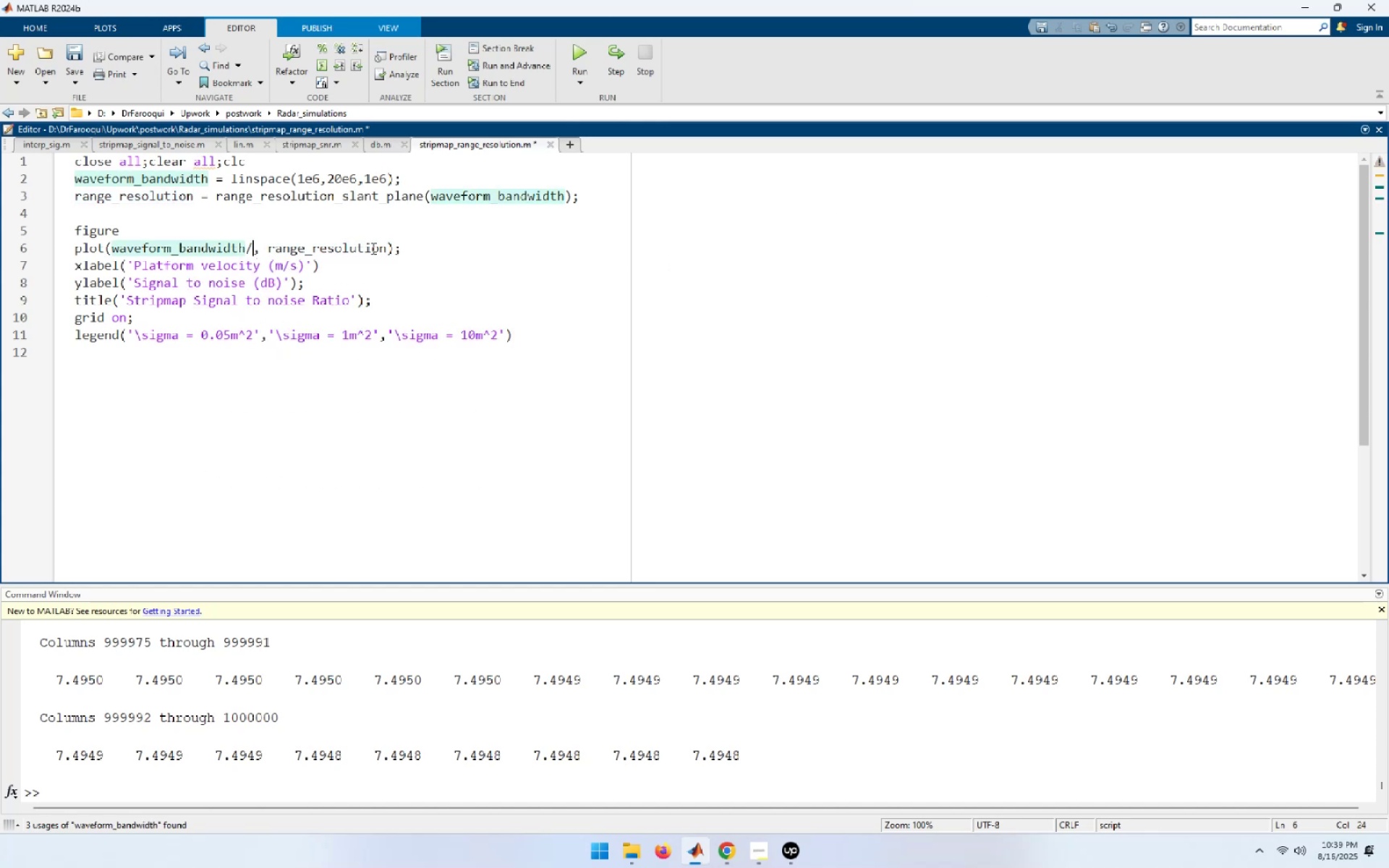 
key(Control+V)
 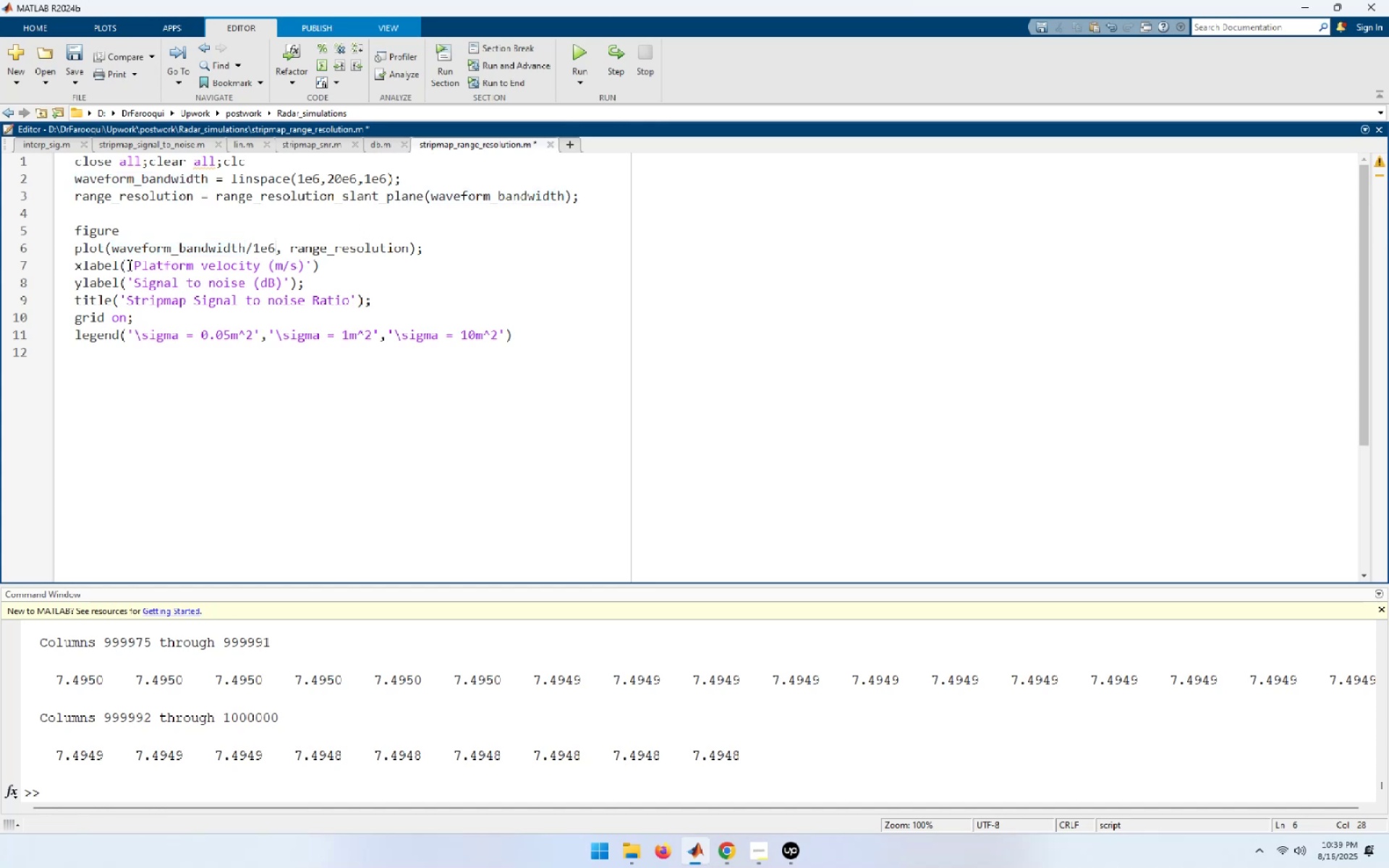 
wait(6.84)
 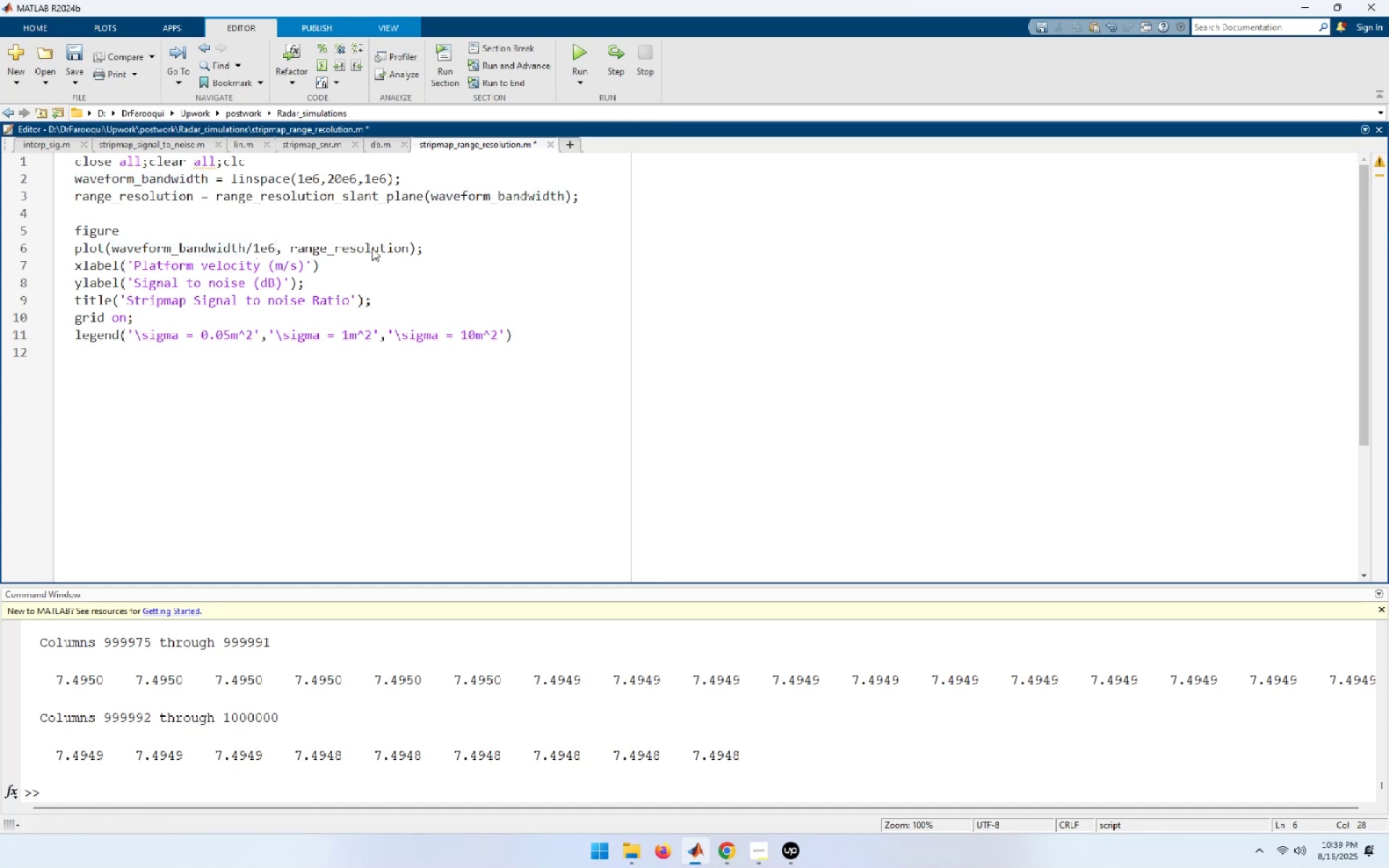 
double_click([487, 200])
 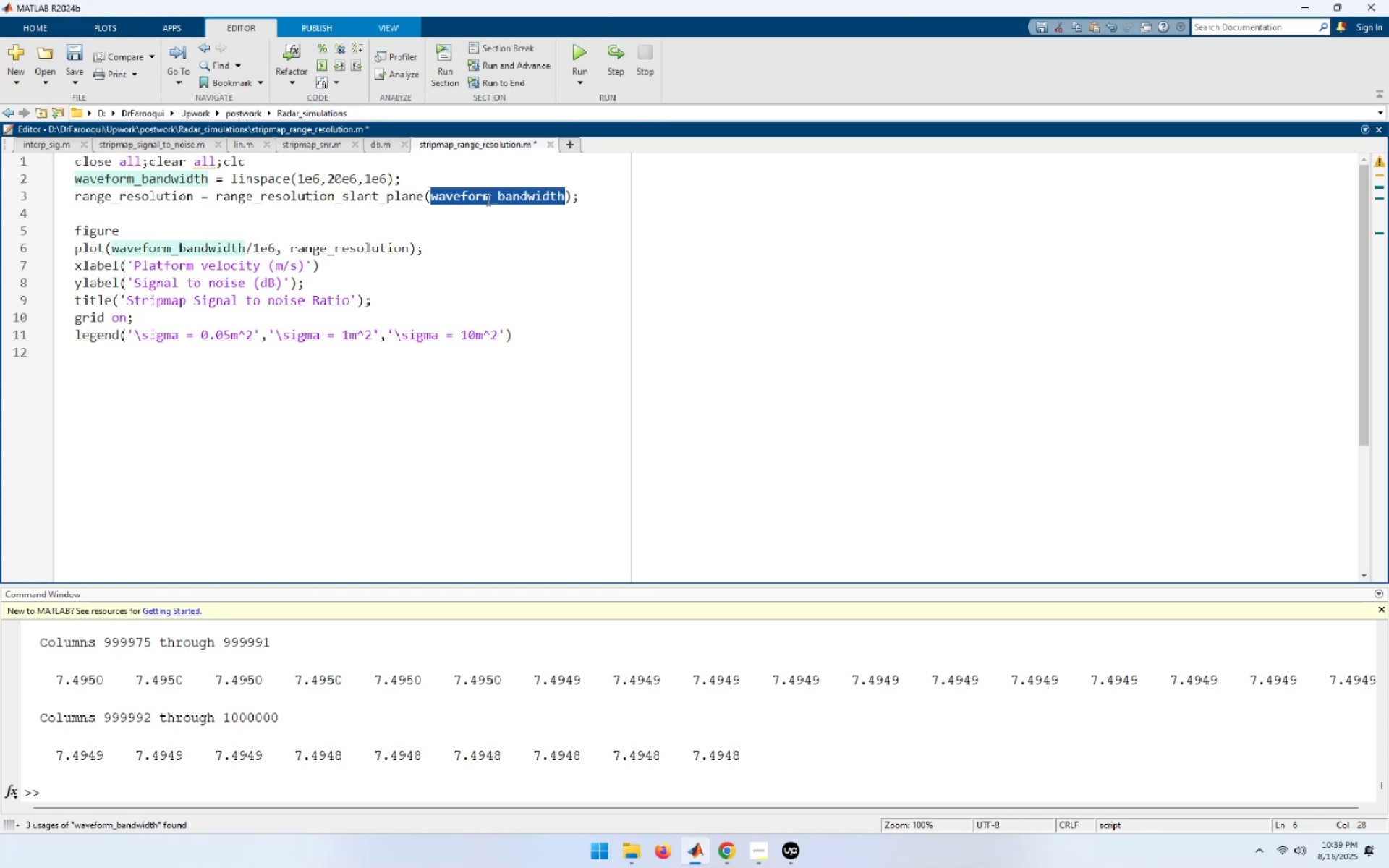 
key(Control+C)
 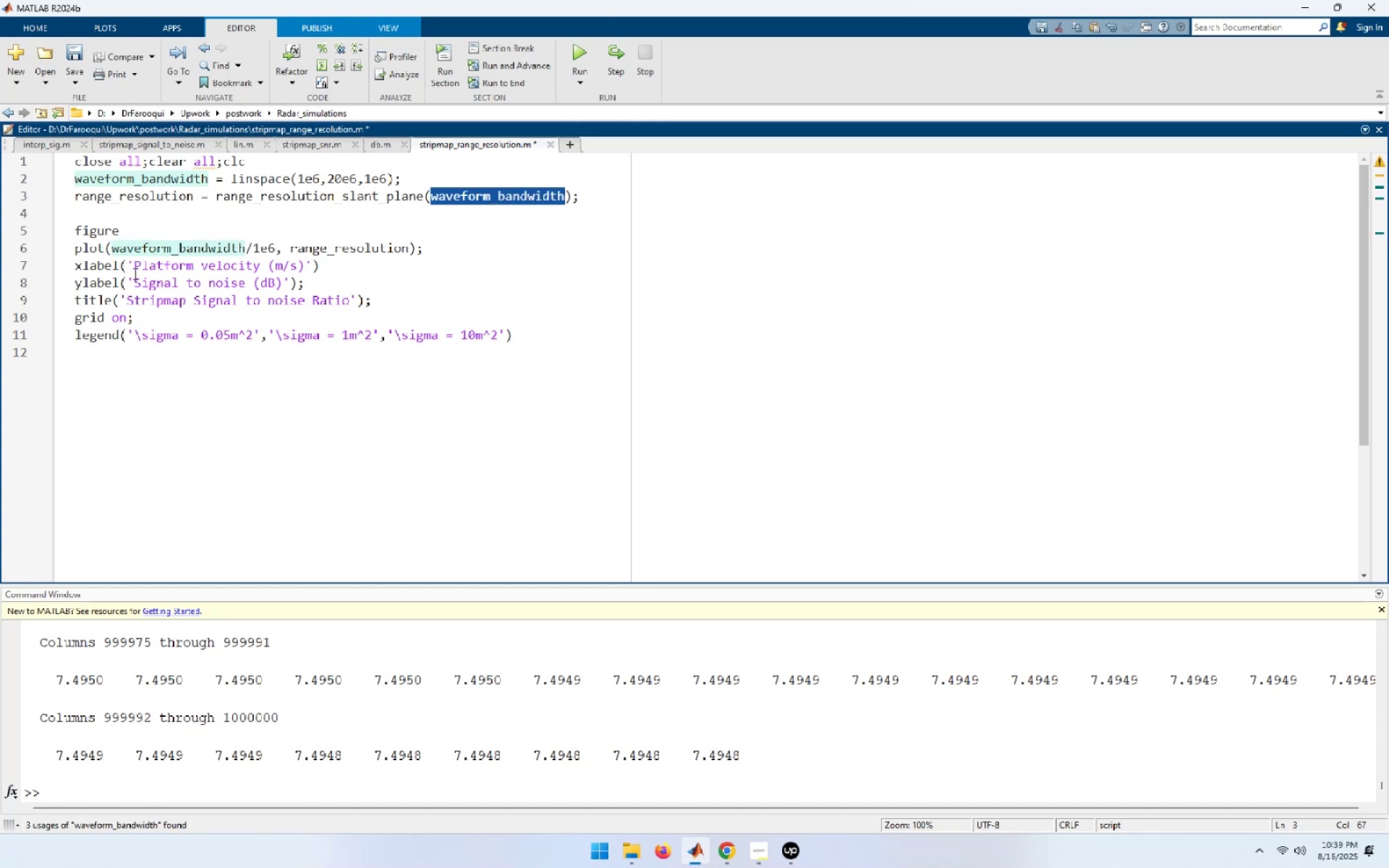 
left_click_drag(start_coordinate=[135, 269], to_coordinate=[261, 265])
 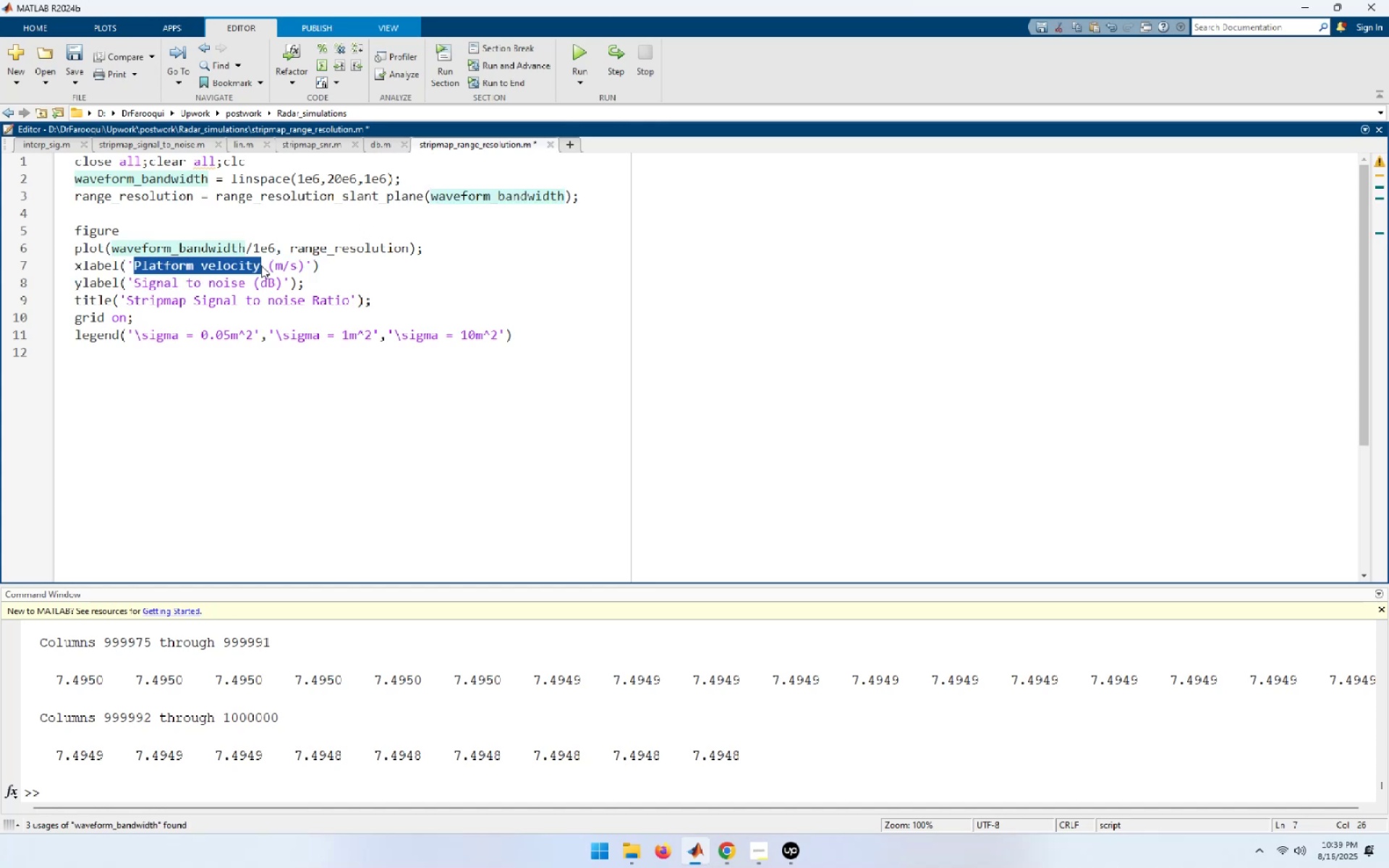 
key(Control+ControlLeft)
 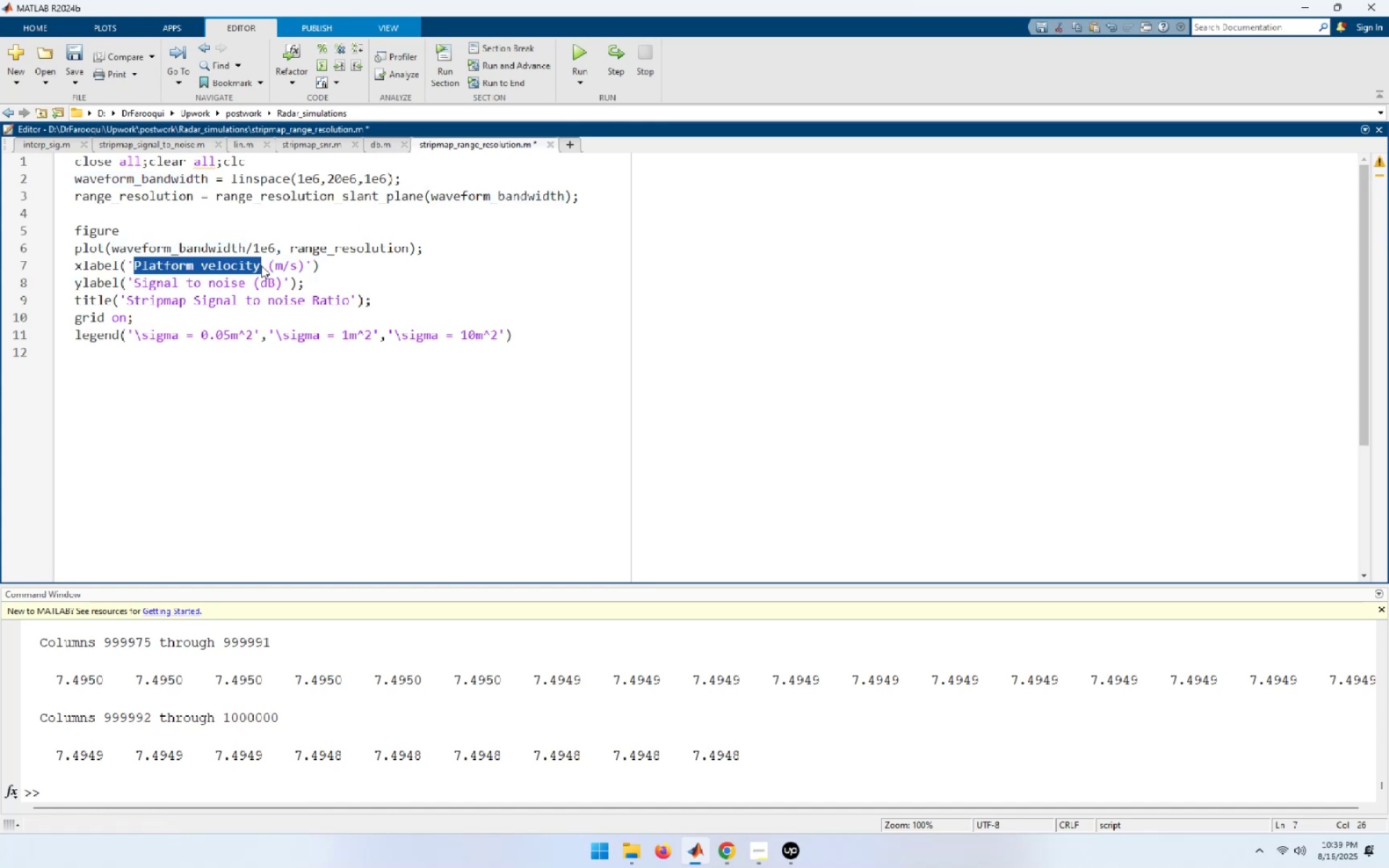 
key(Control+V)
 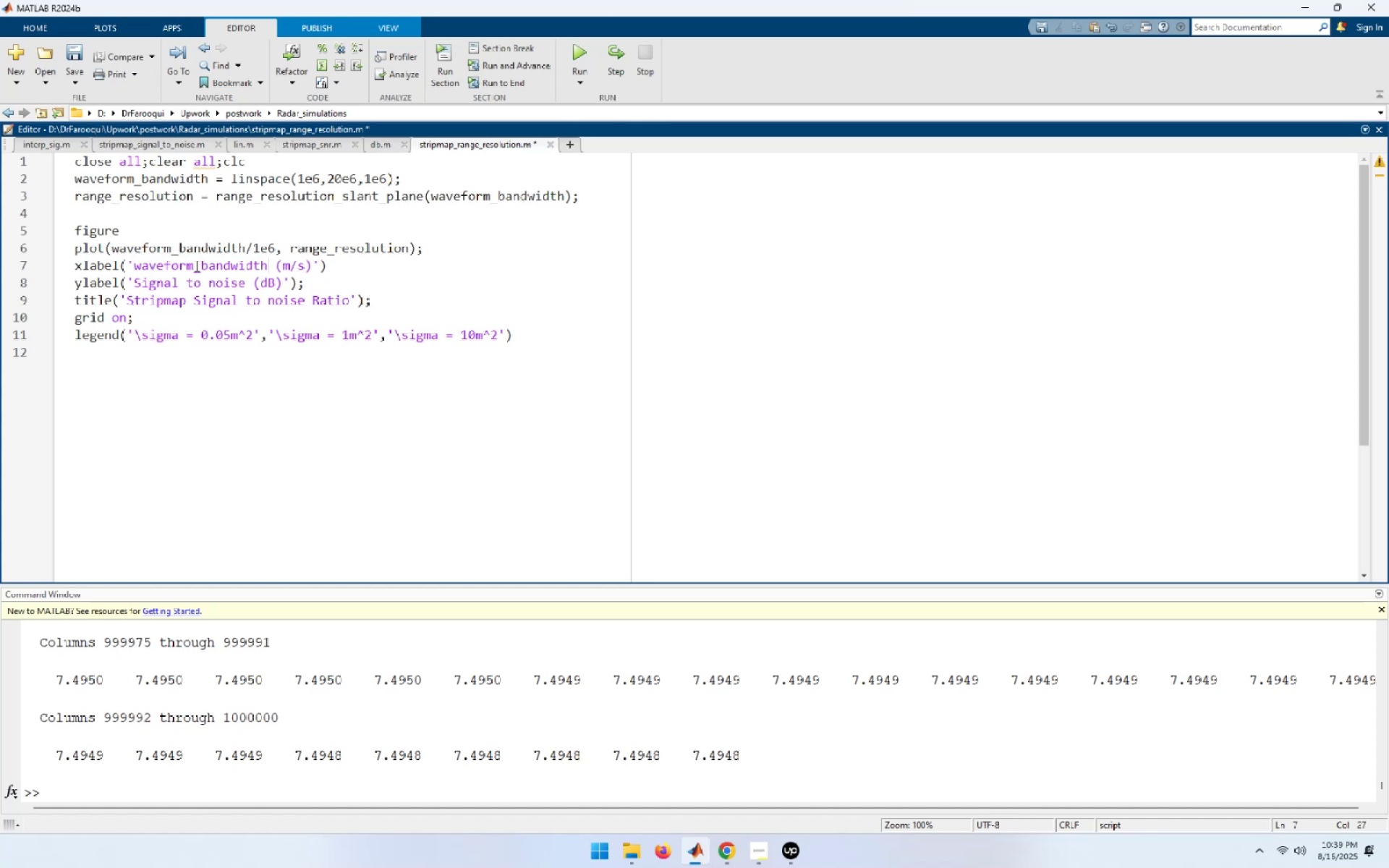 
left_click([198, 265])
 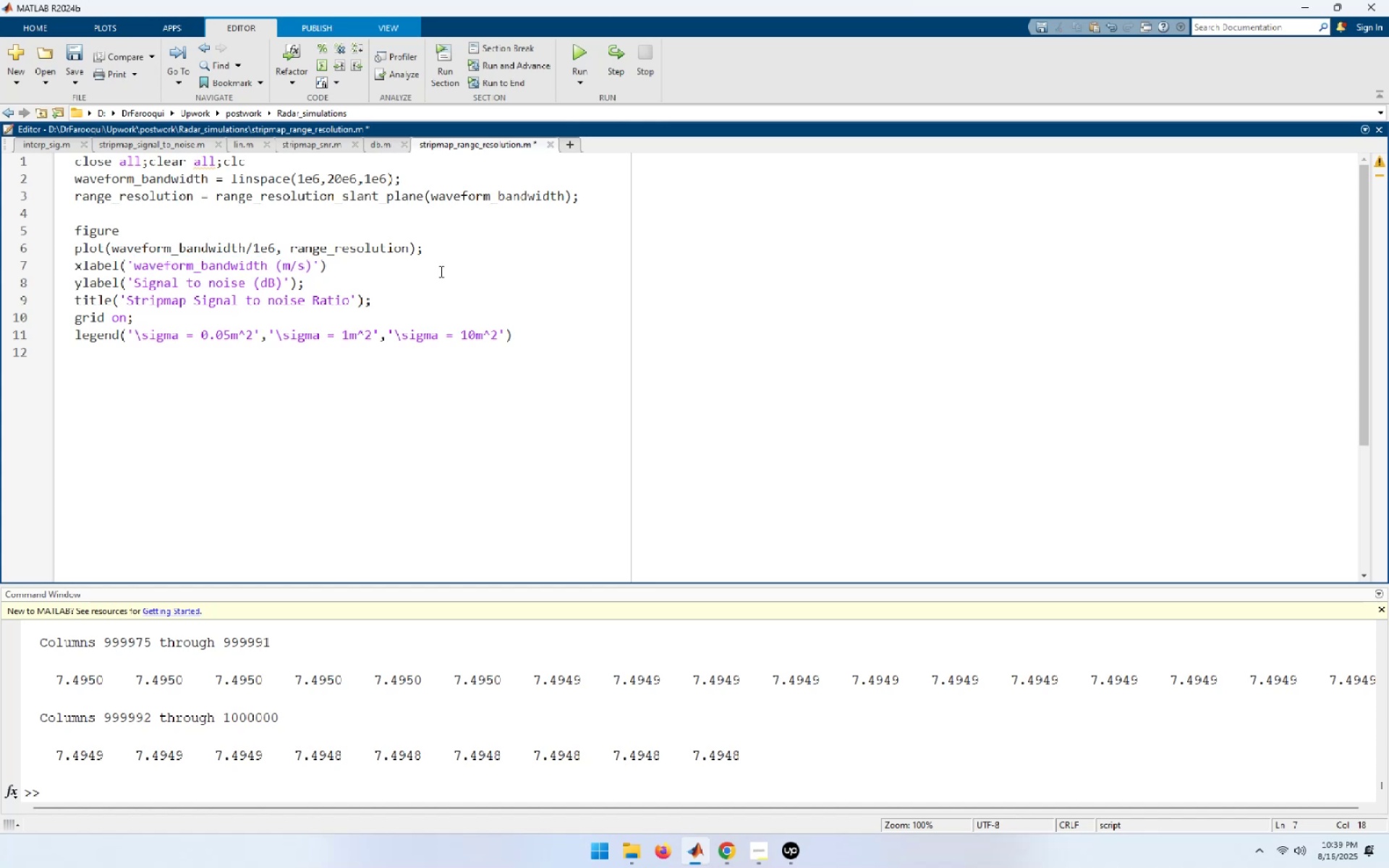 
key(Backspace)
 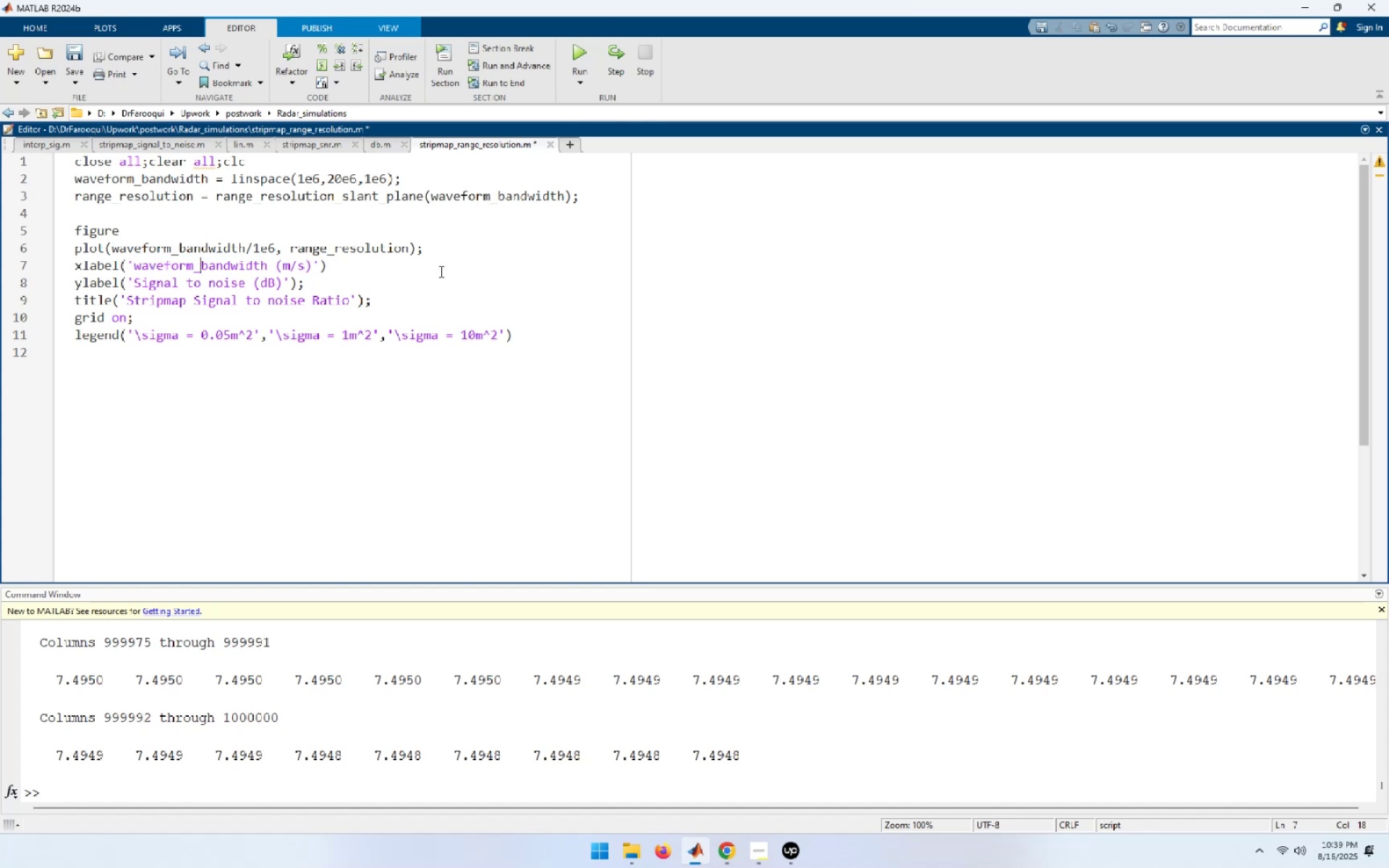 
key(Space)
 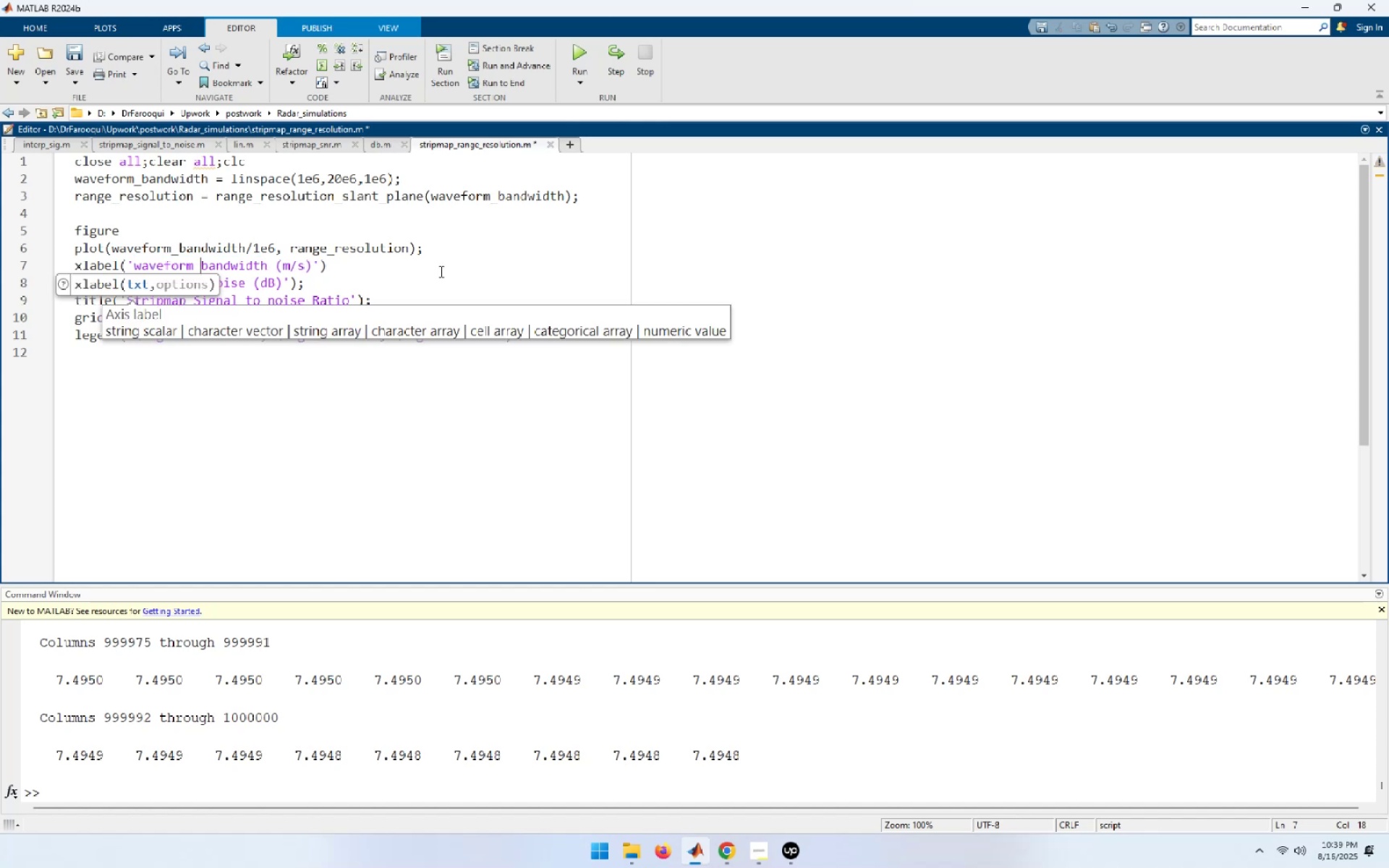 
key(Shift+ArrowRight)
 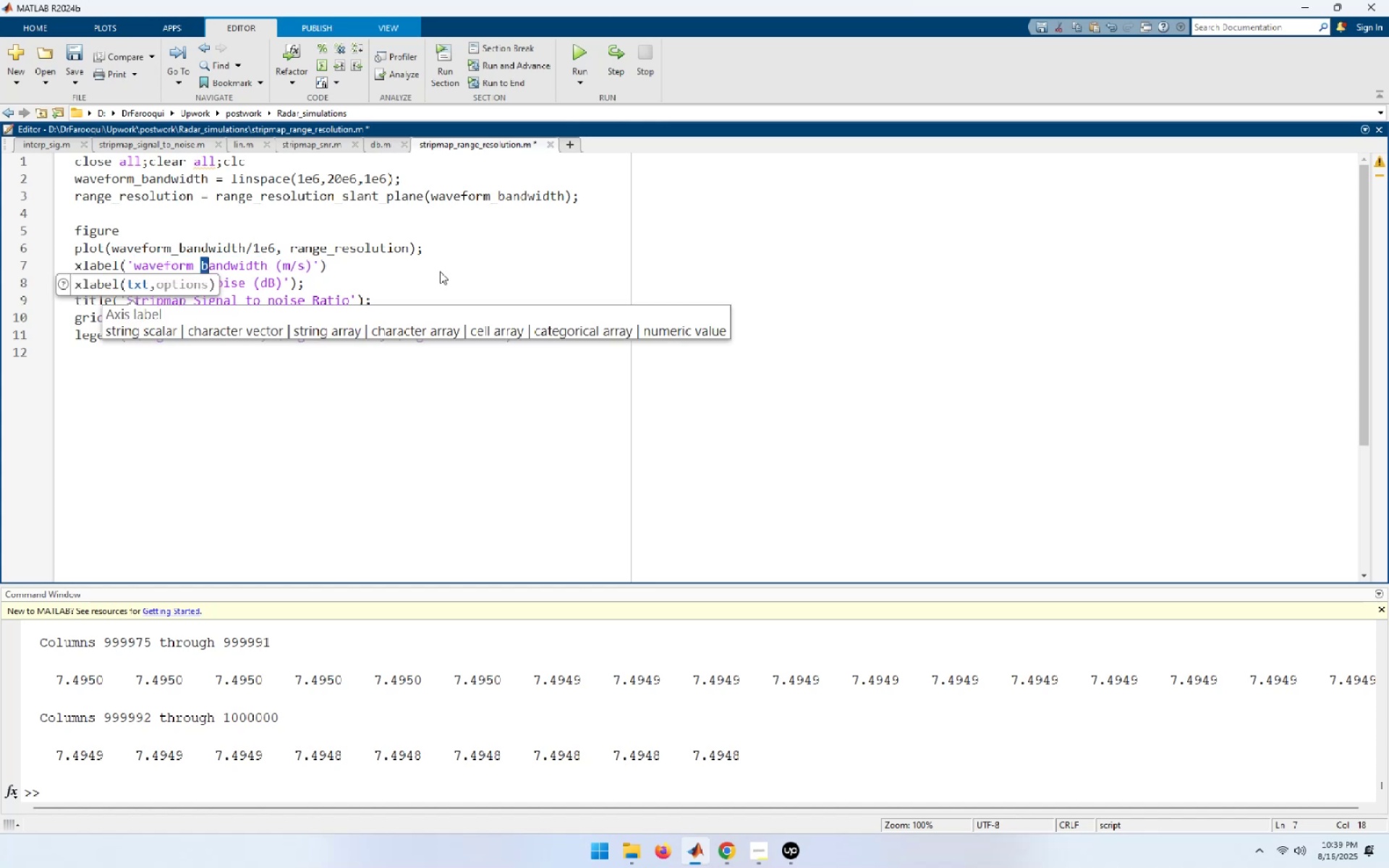 
key(Shift+B)
 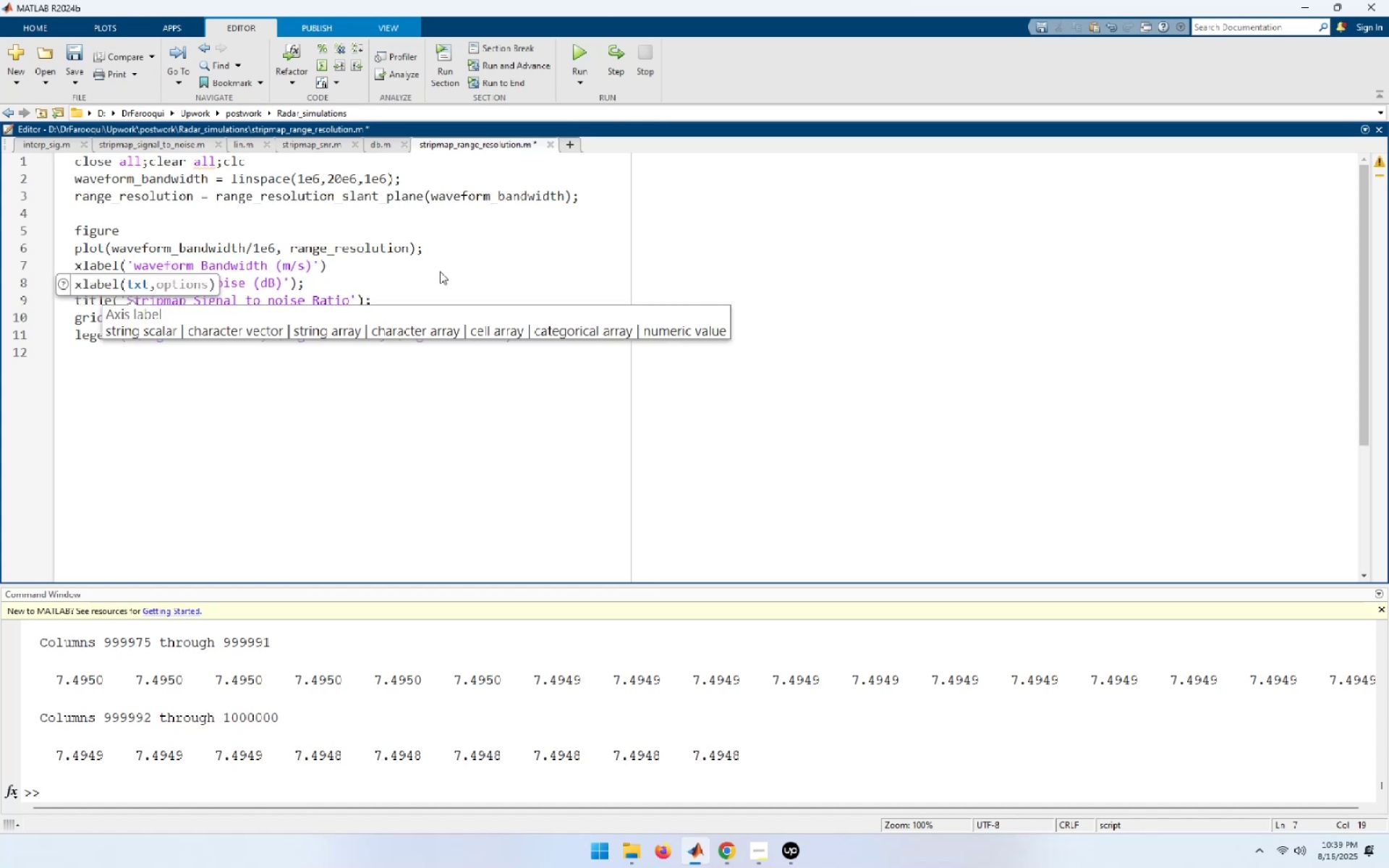 
hold_key(key=ArrowRight, duration=0.91)
 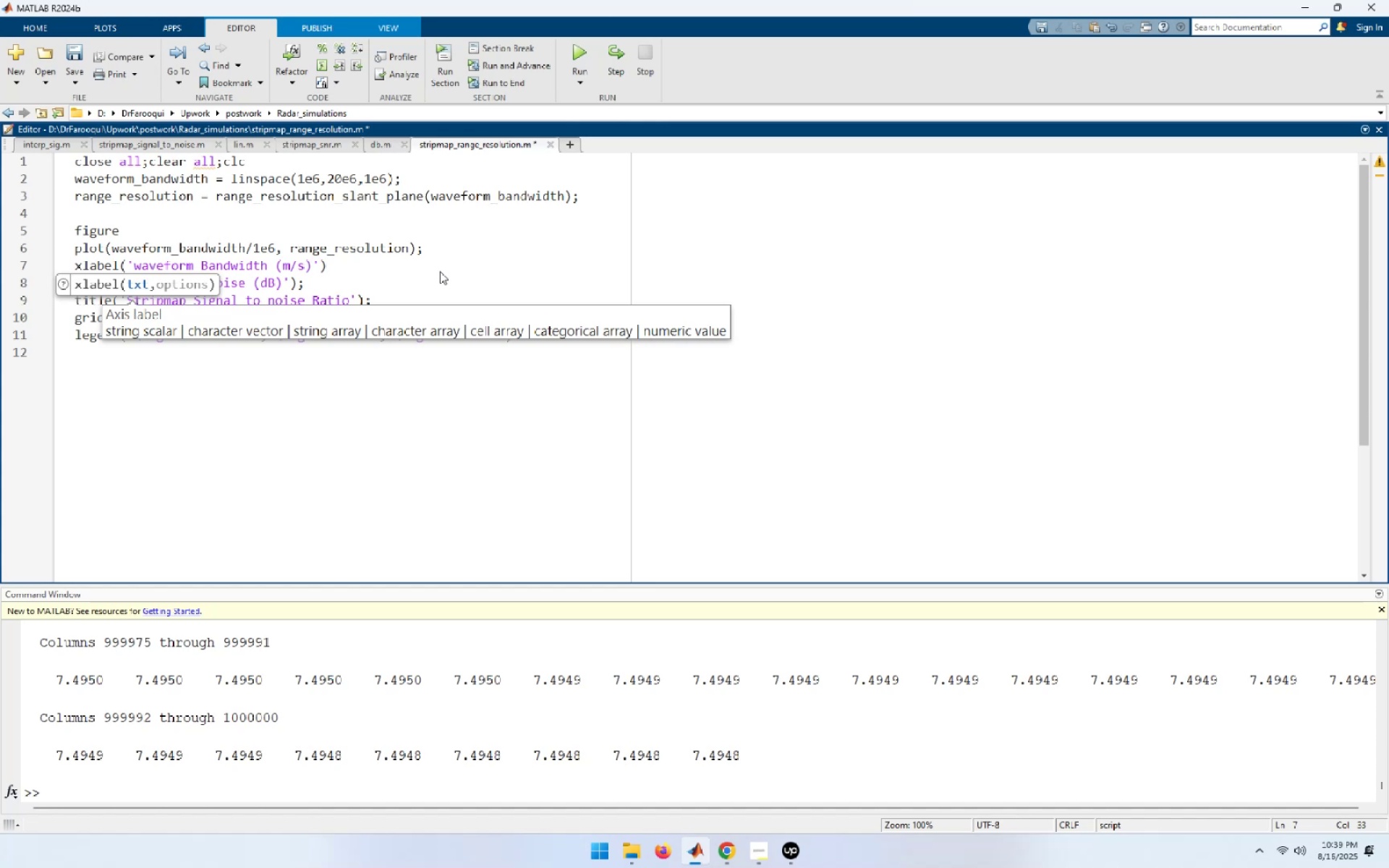 
wait(7.87)
 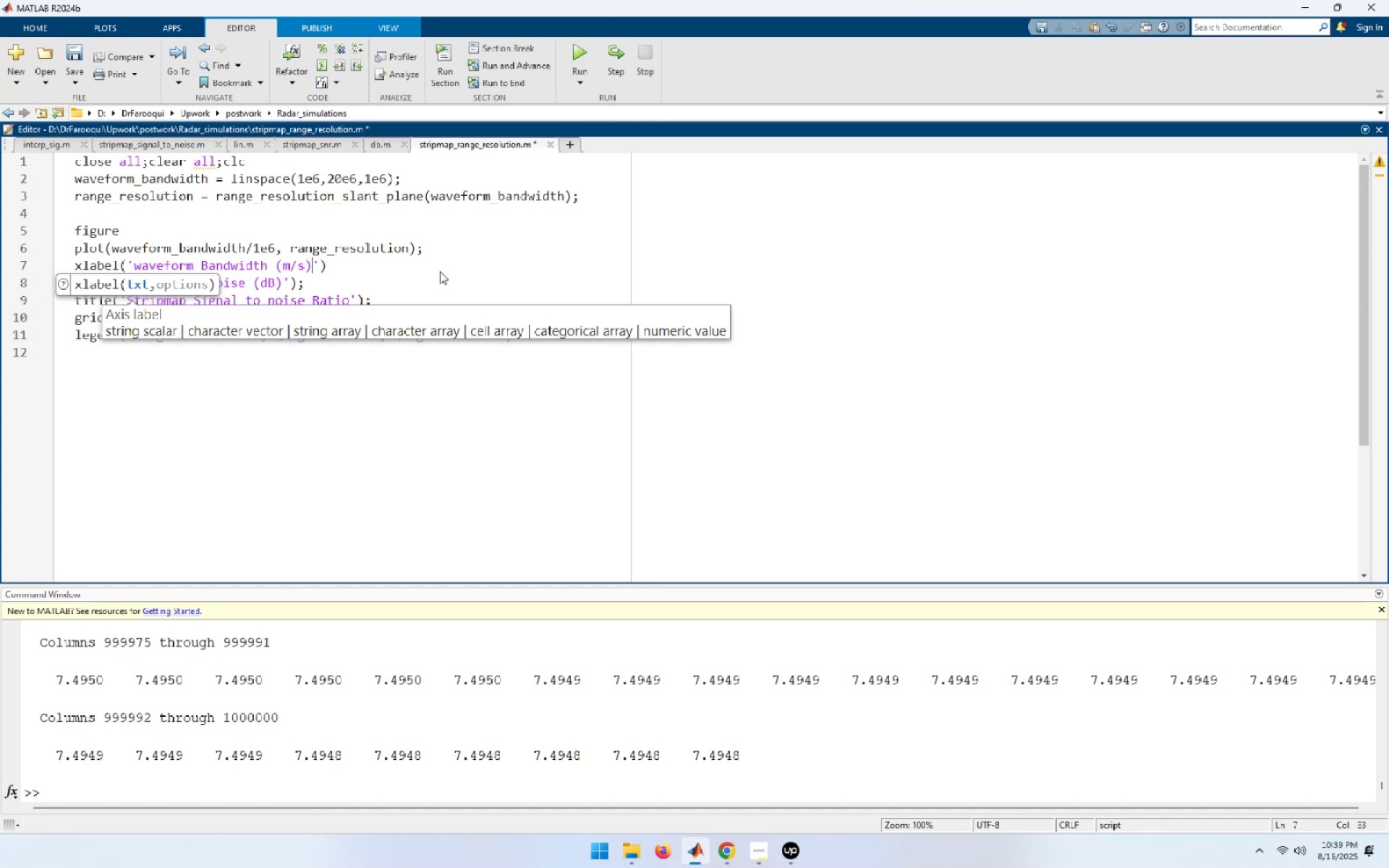 
key(ArrowLeft)
 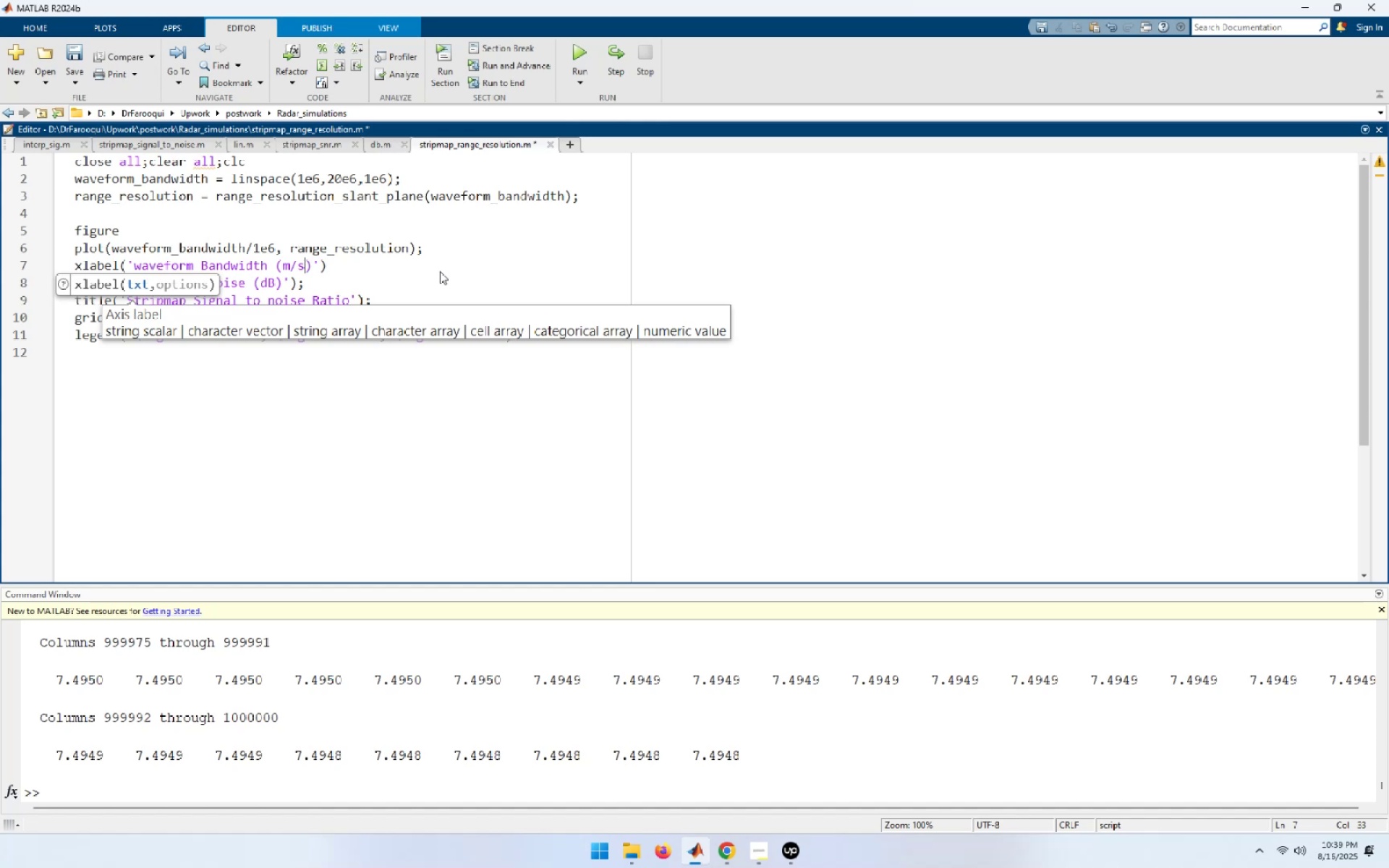 
key(Shift+ArrowLeft)
 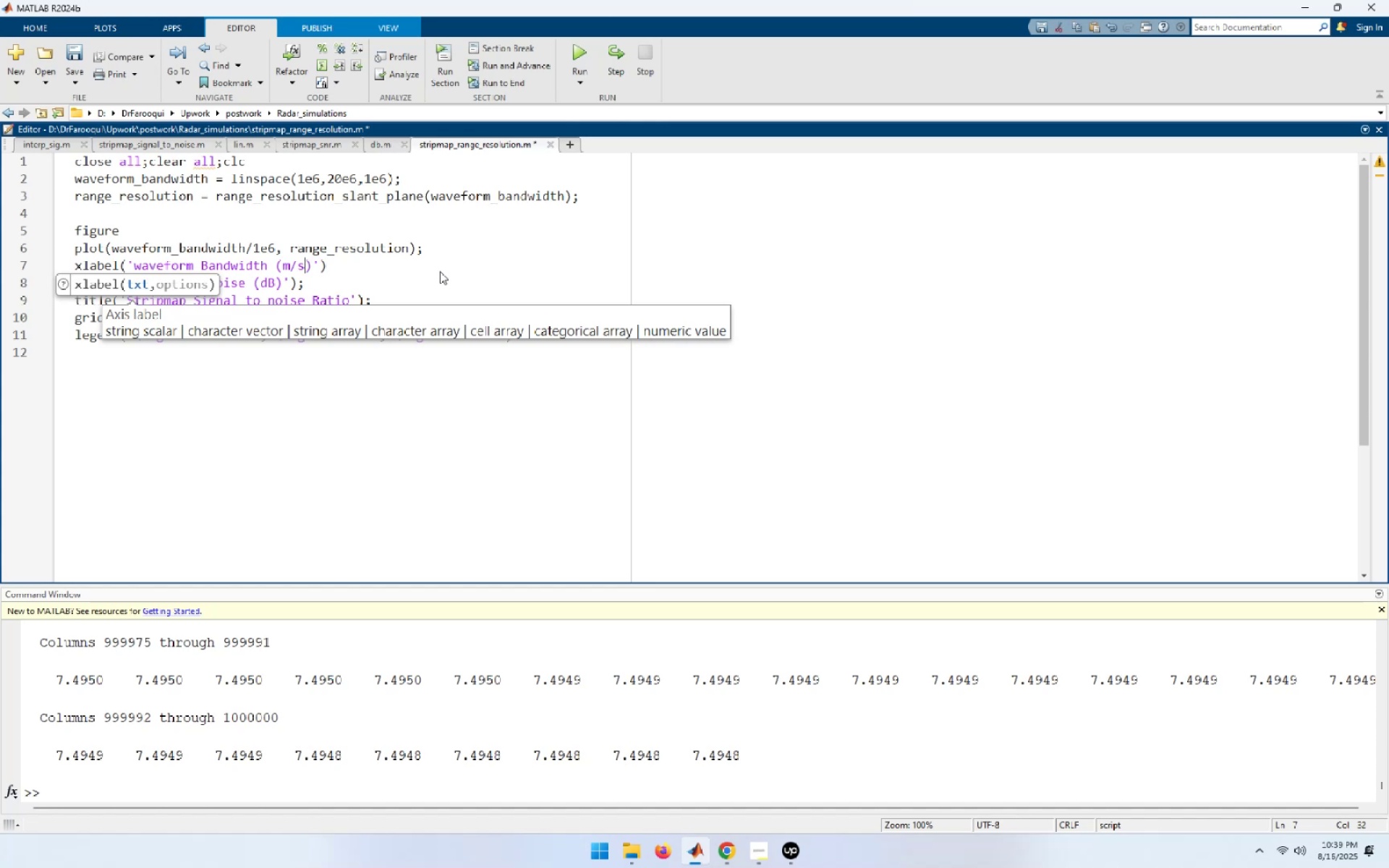 
key(Shift+ArrowLeft)
 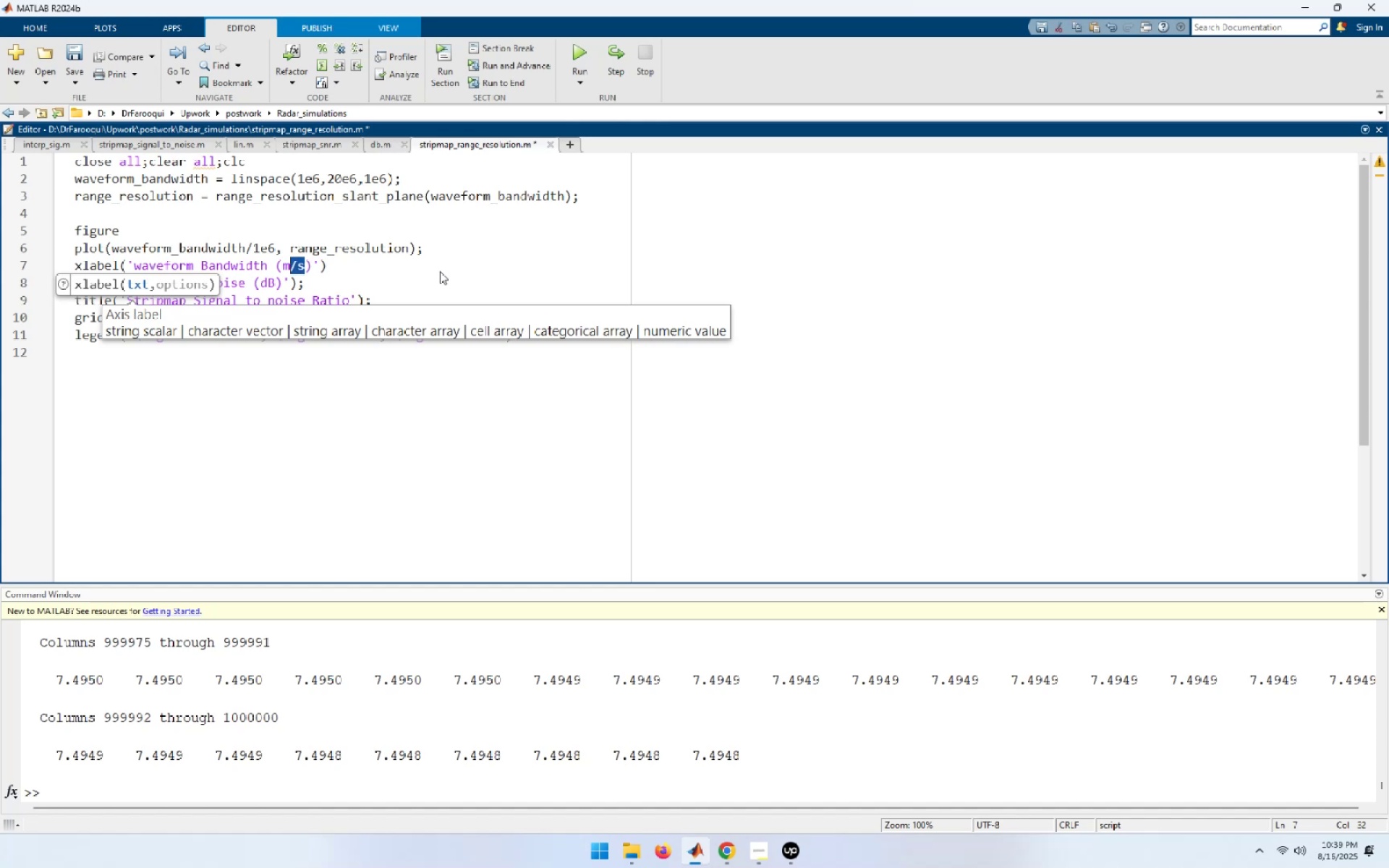 
key(Shift+ArrowLeft)
 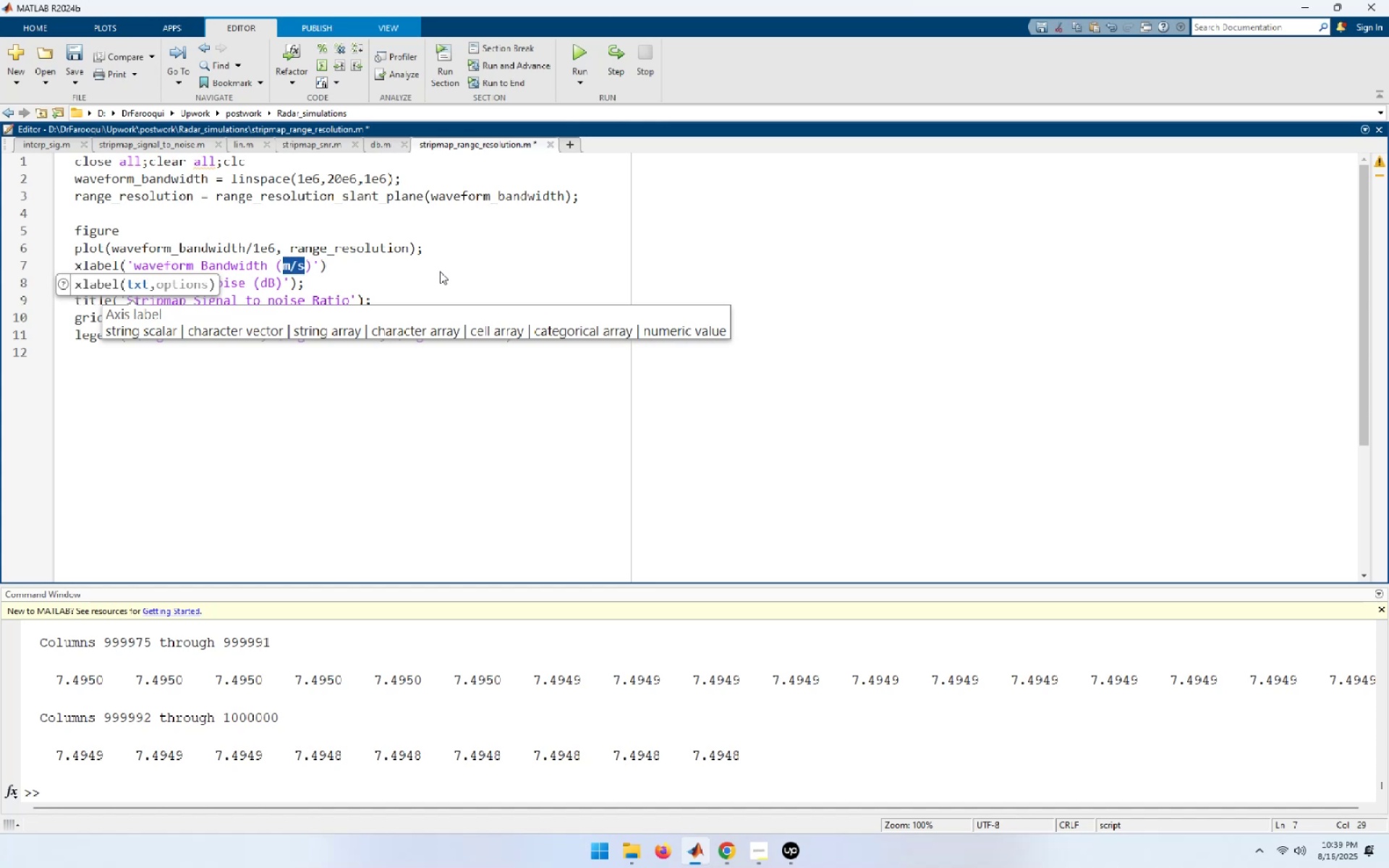 
type(MHz)
 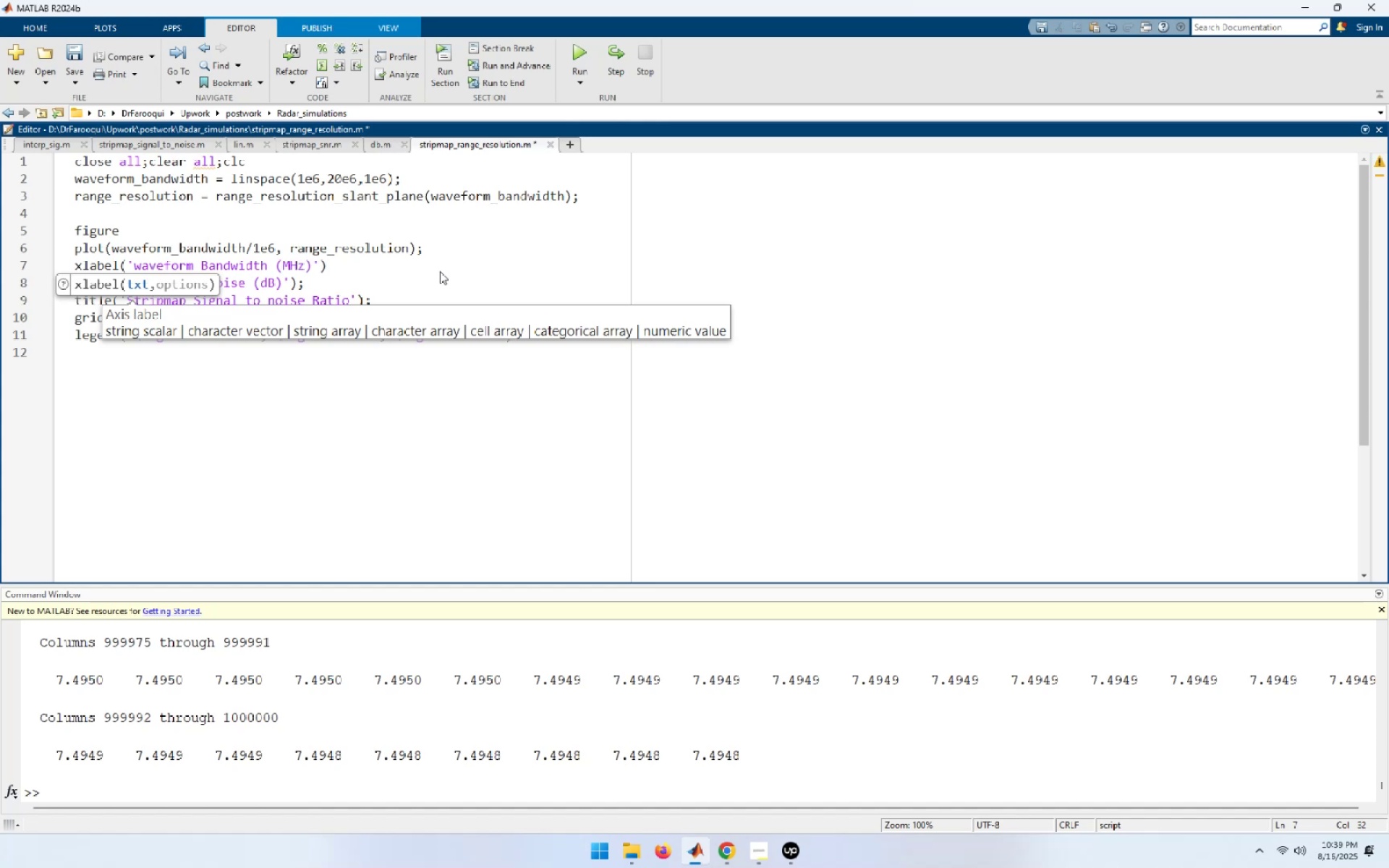 
key(ArrowDown)
 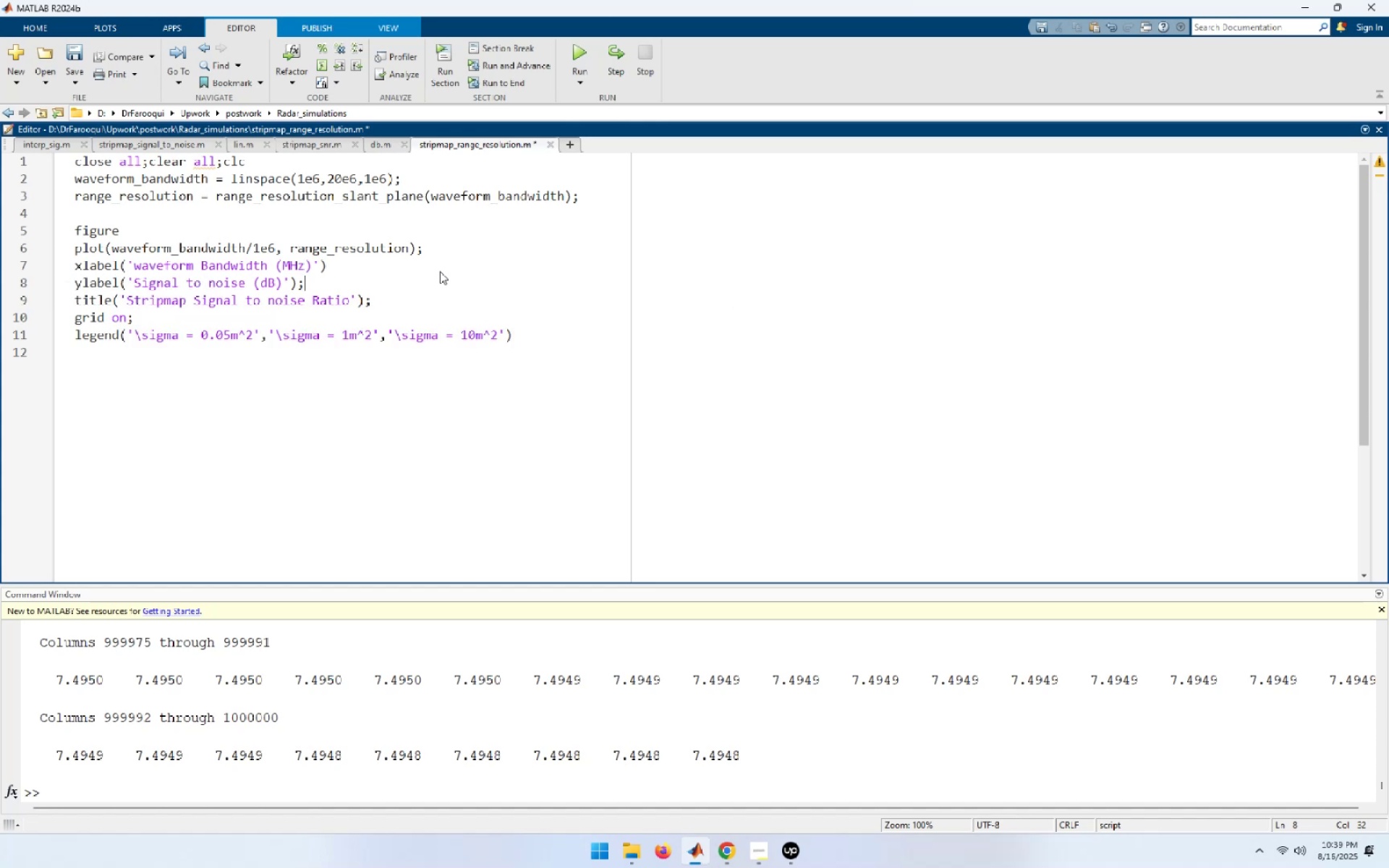 
wait(5.49)
 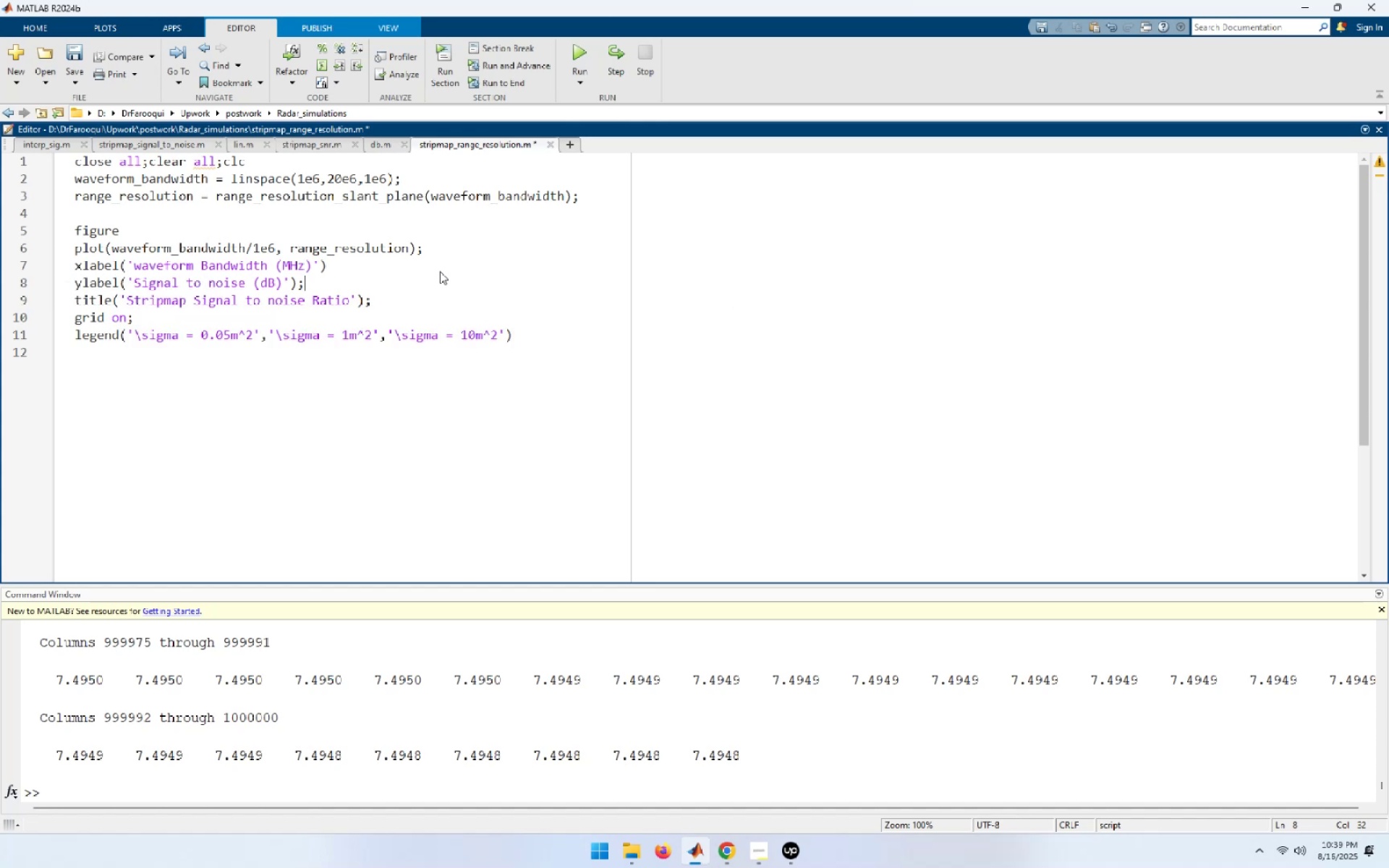 
key(ArrowLeft)
 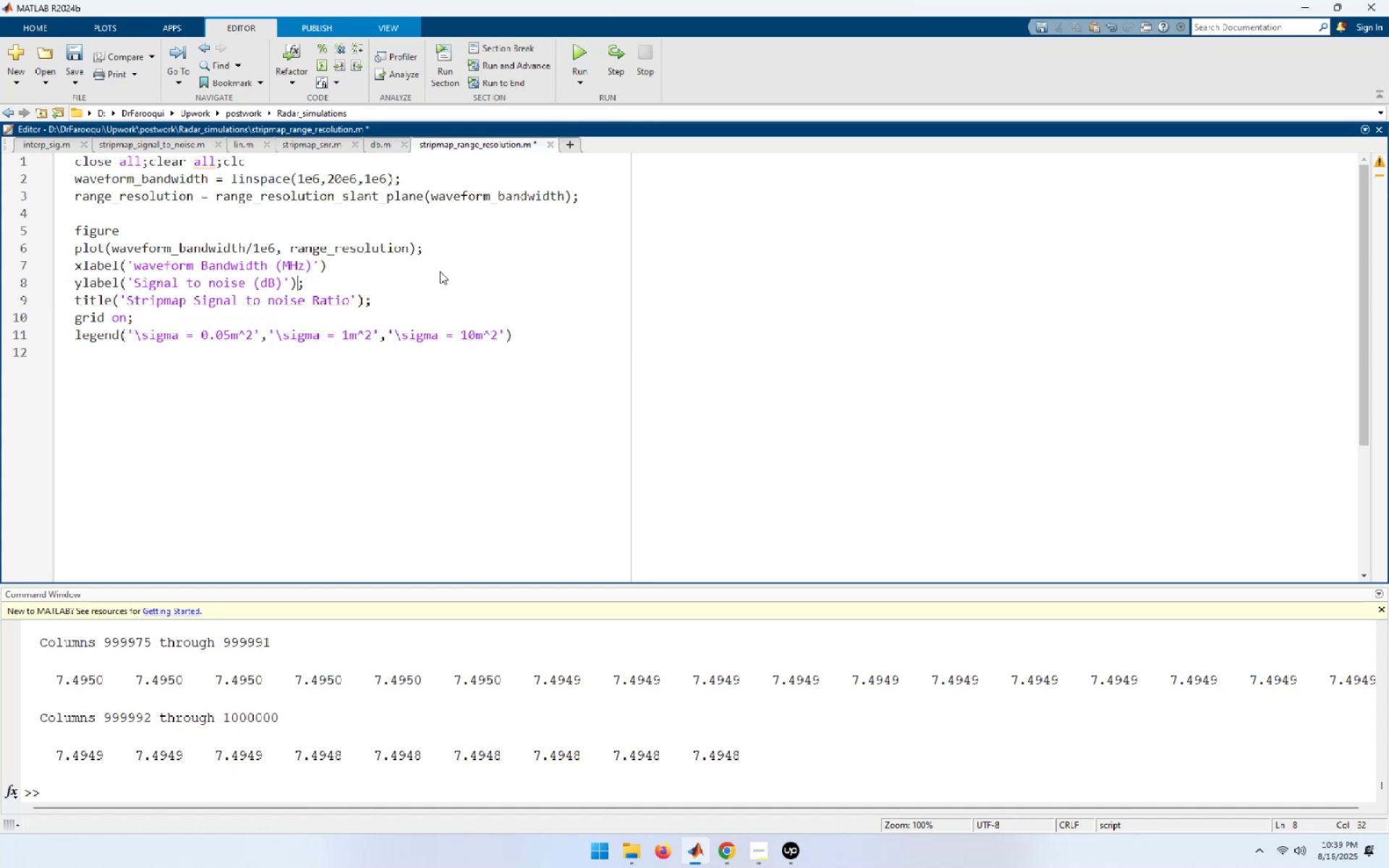 
key(ArrowLeft)
 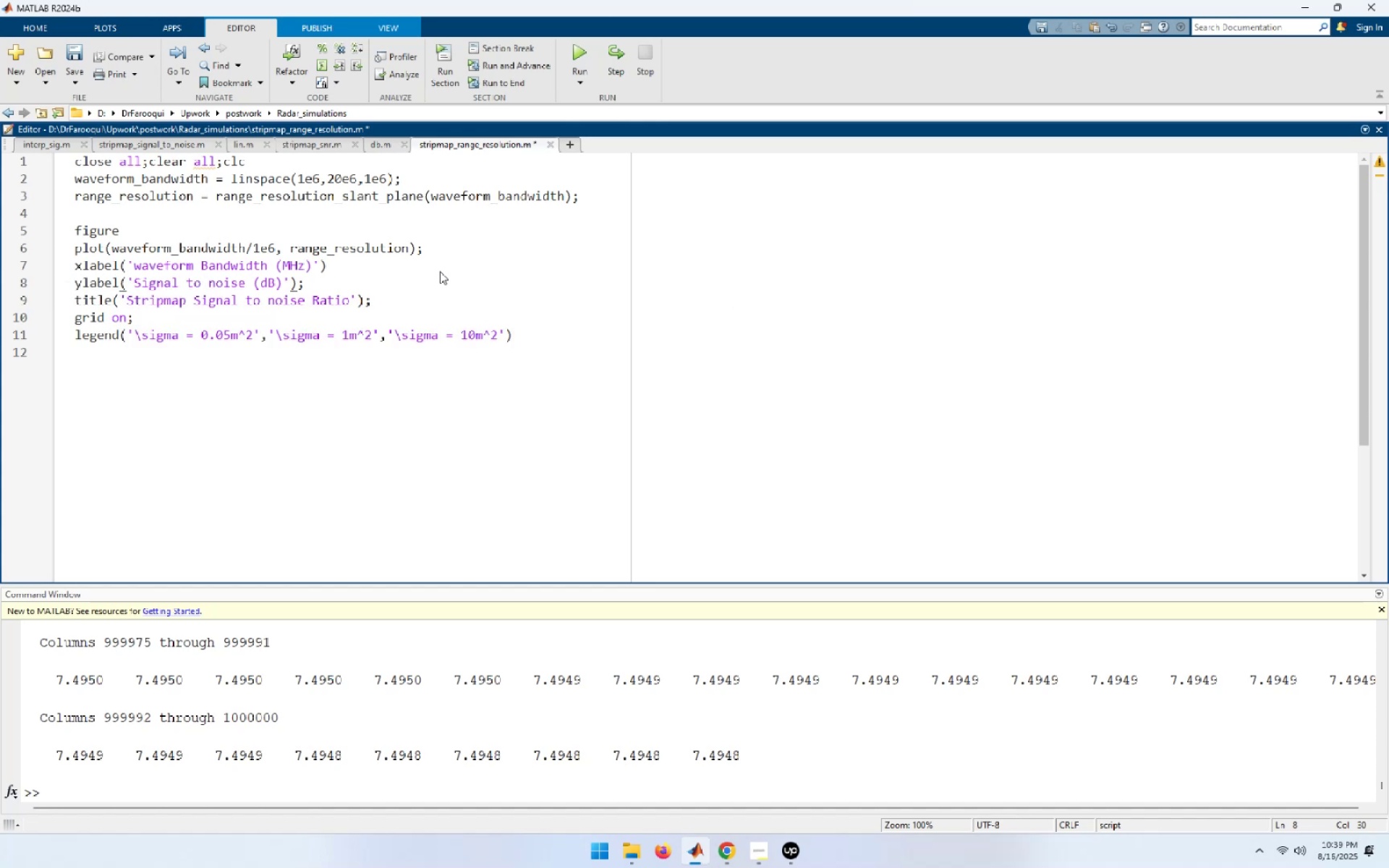 
key(ArrowLeft)
 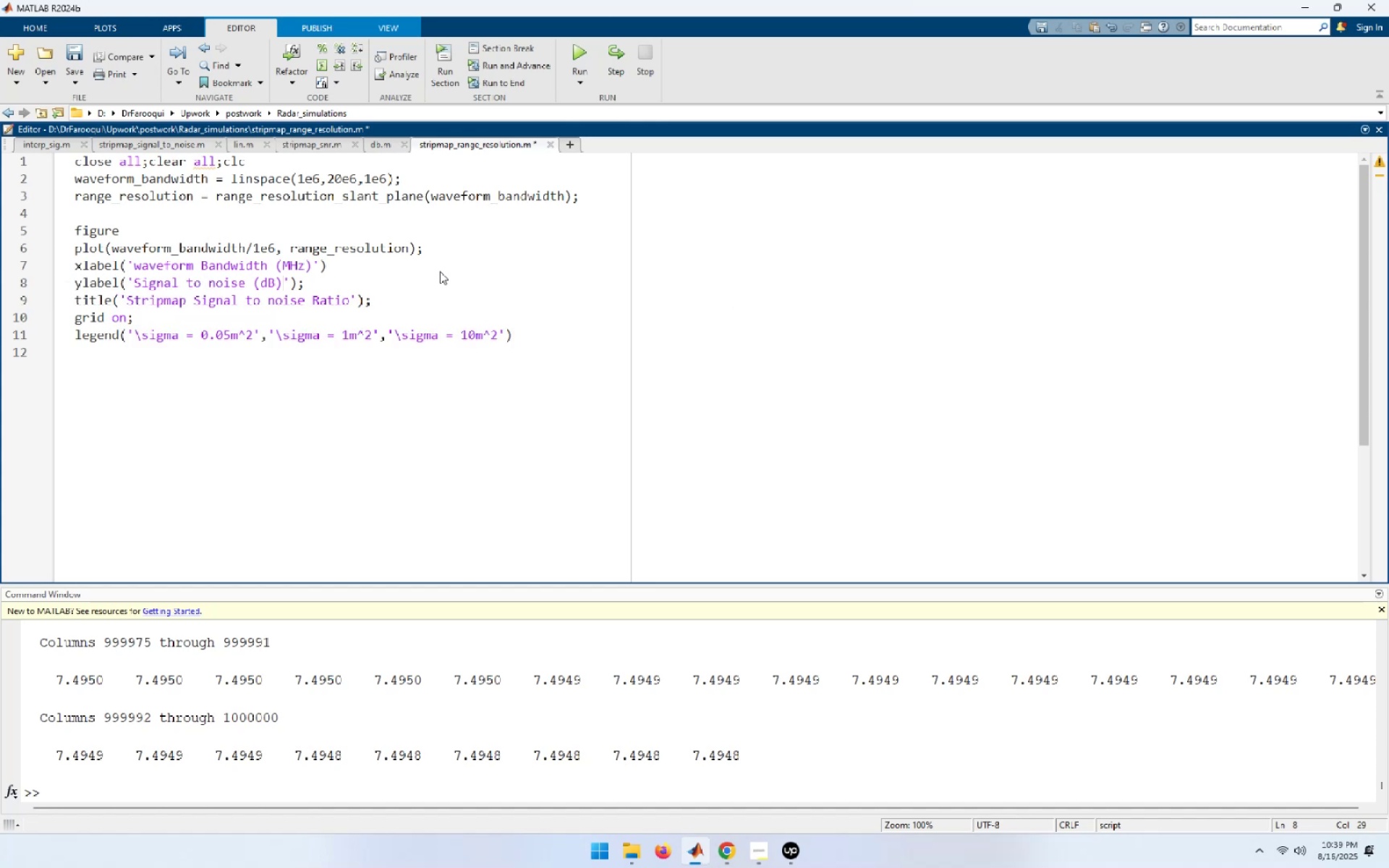 
key(ArrowLeft)
 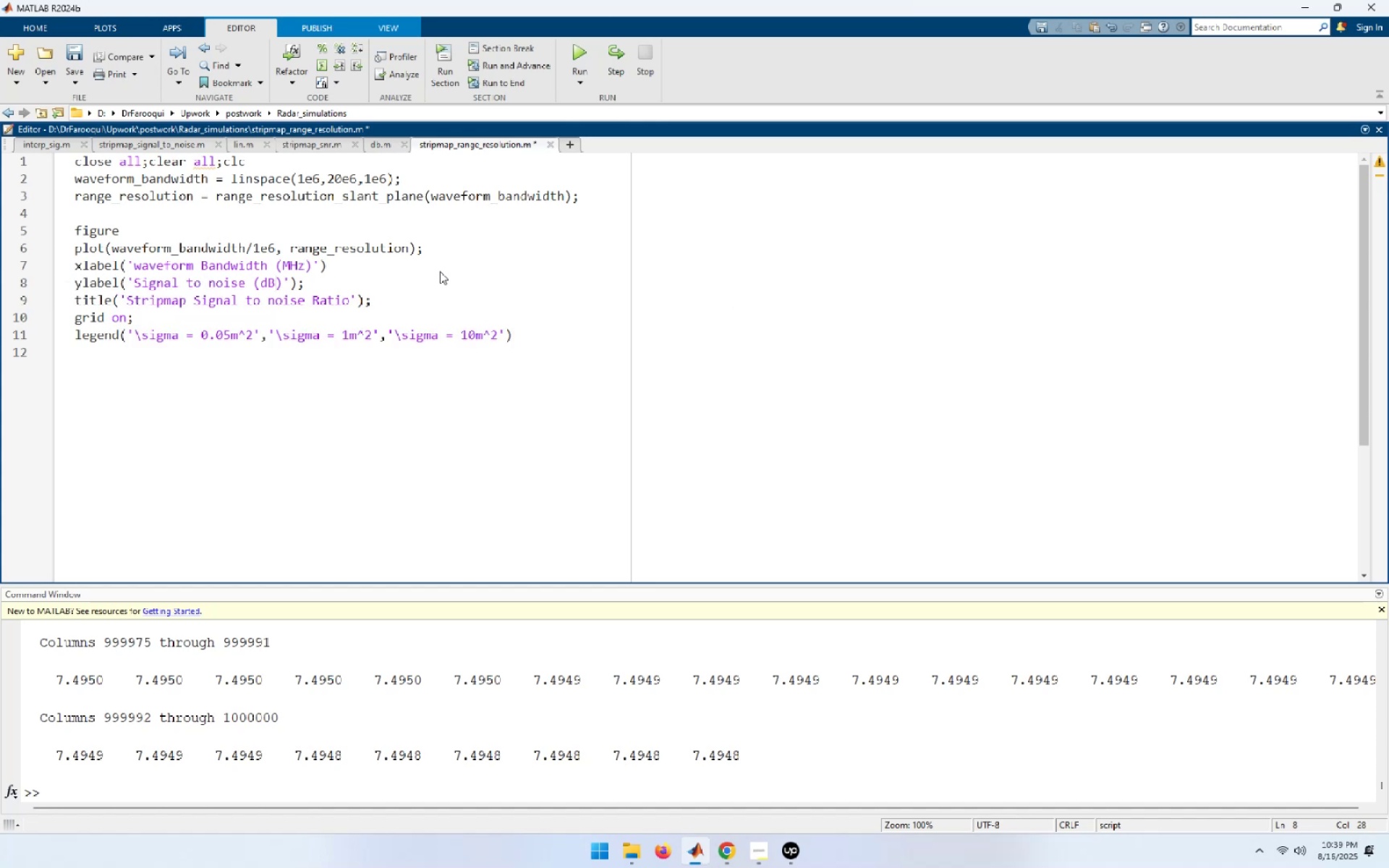 
key(Backspace)
 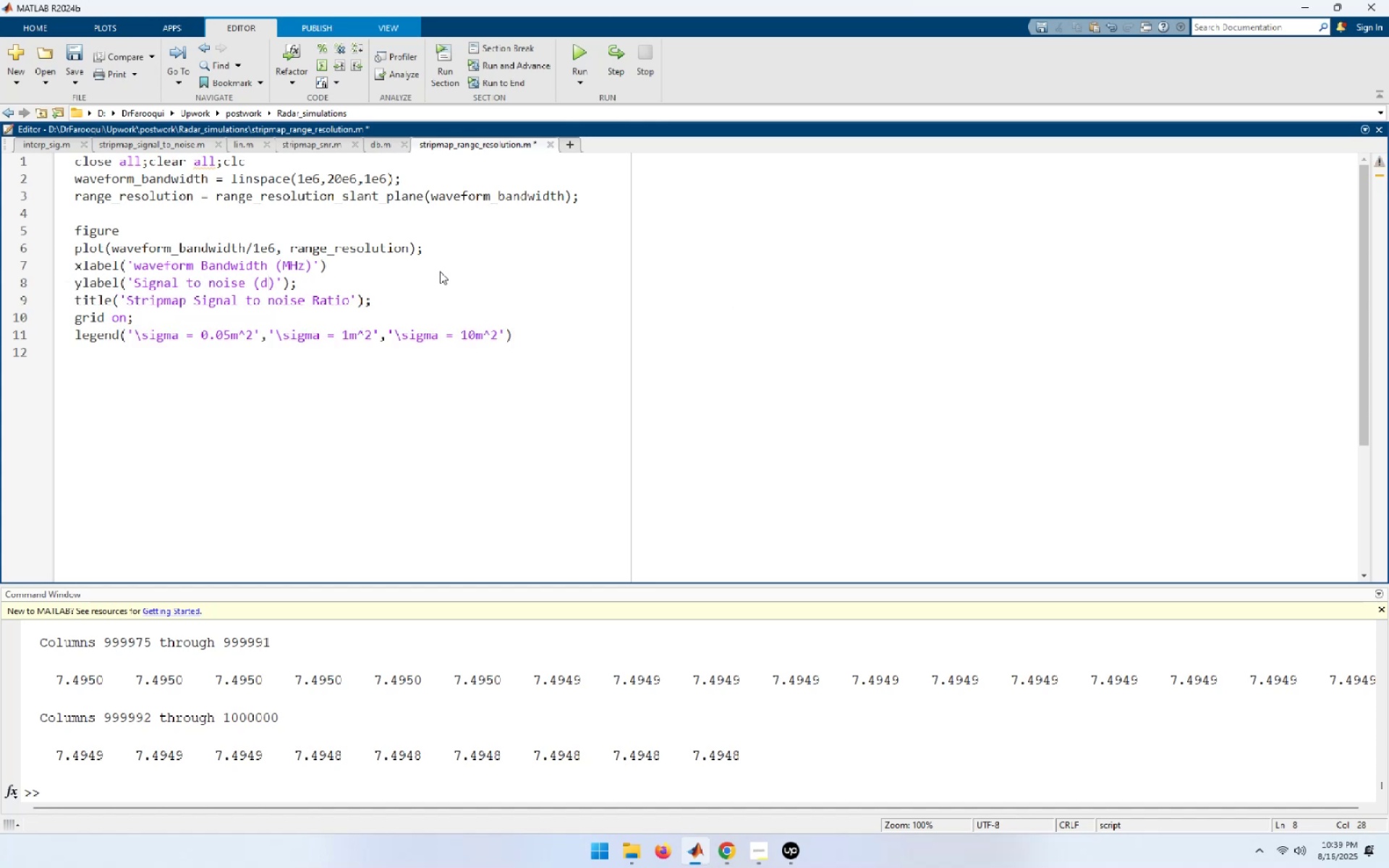 
key(Backspace)
 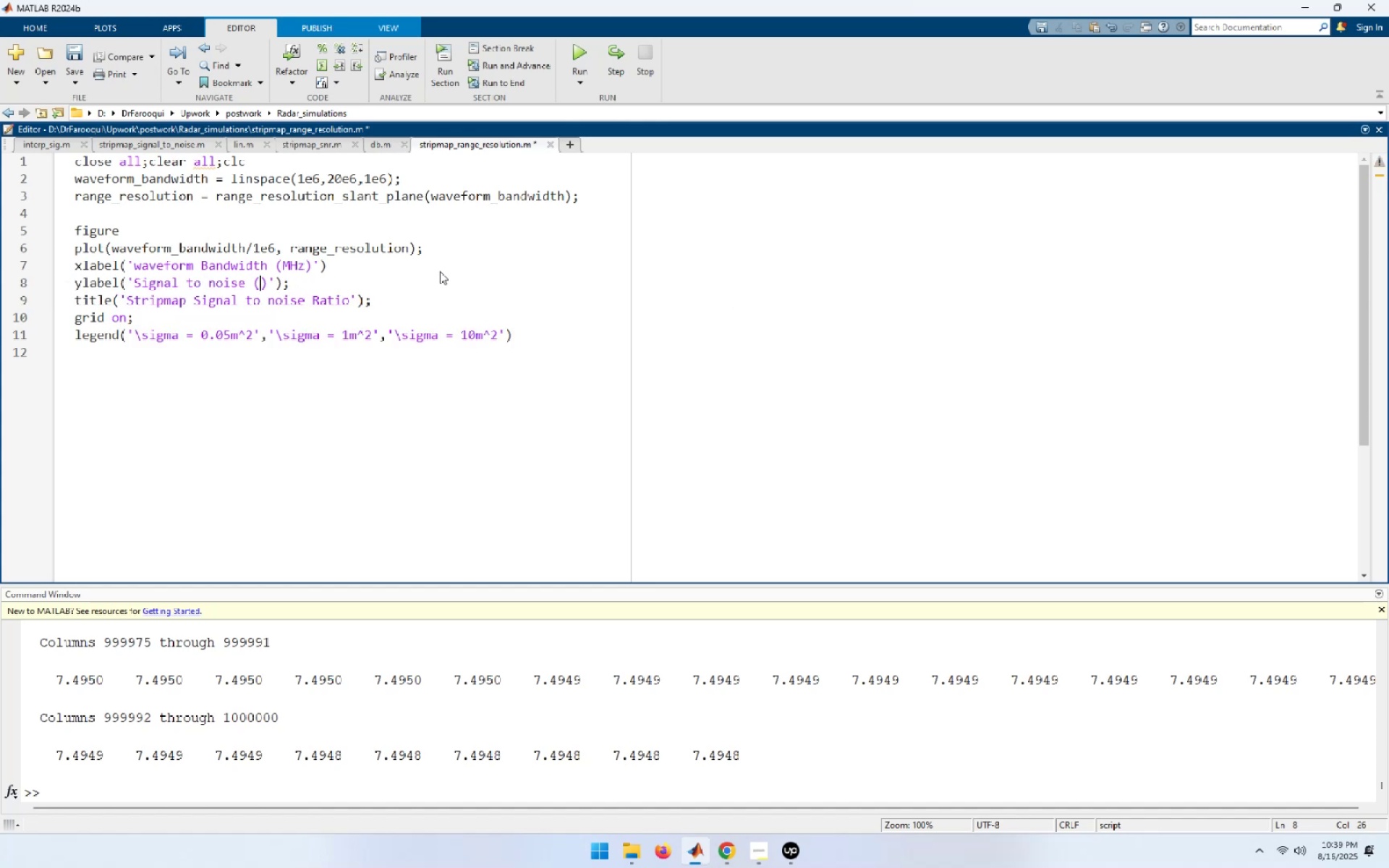 
key(M)
 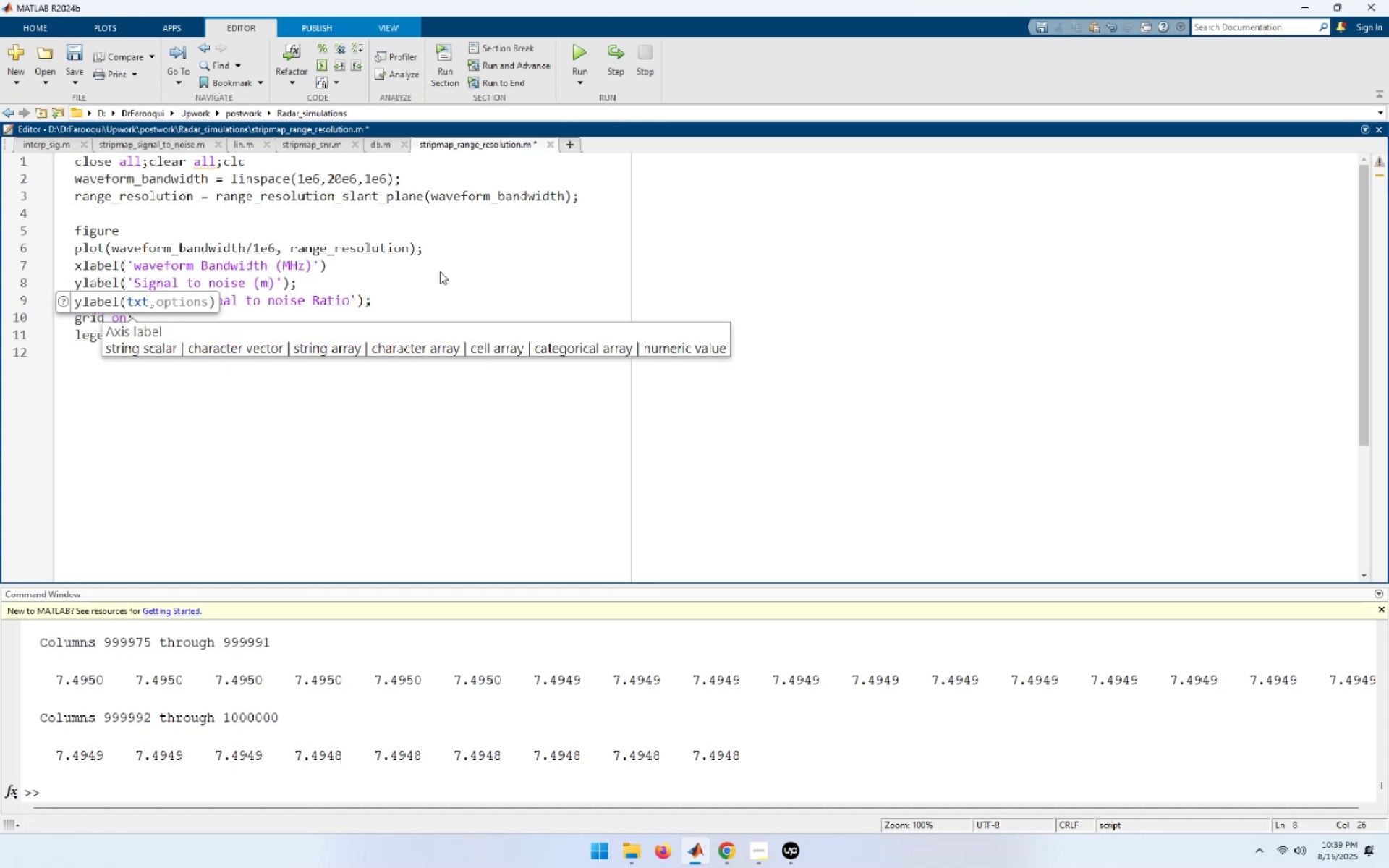 
key(ArrowLeft)
 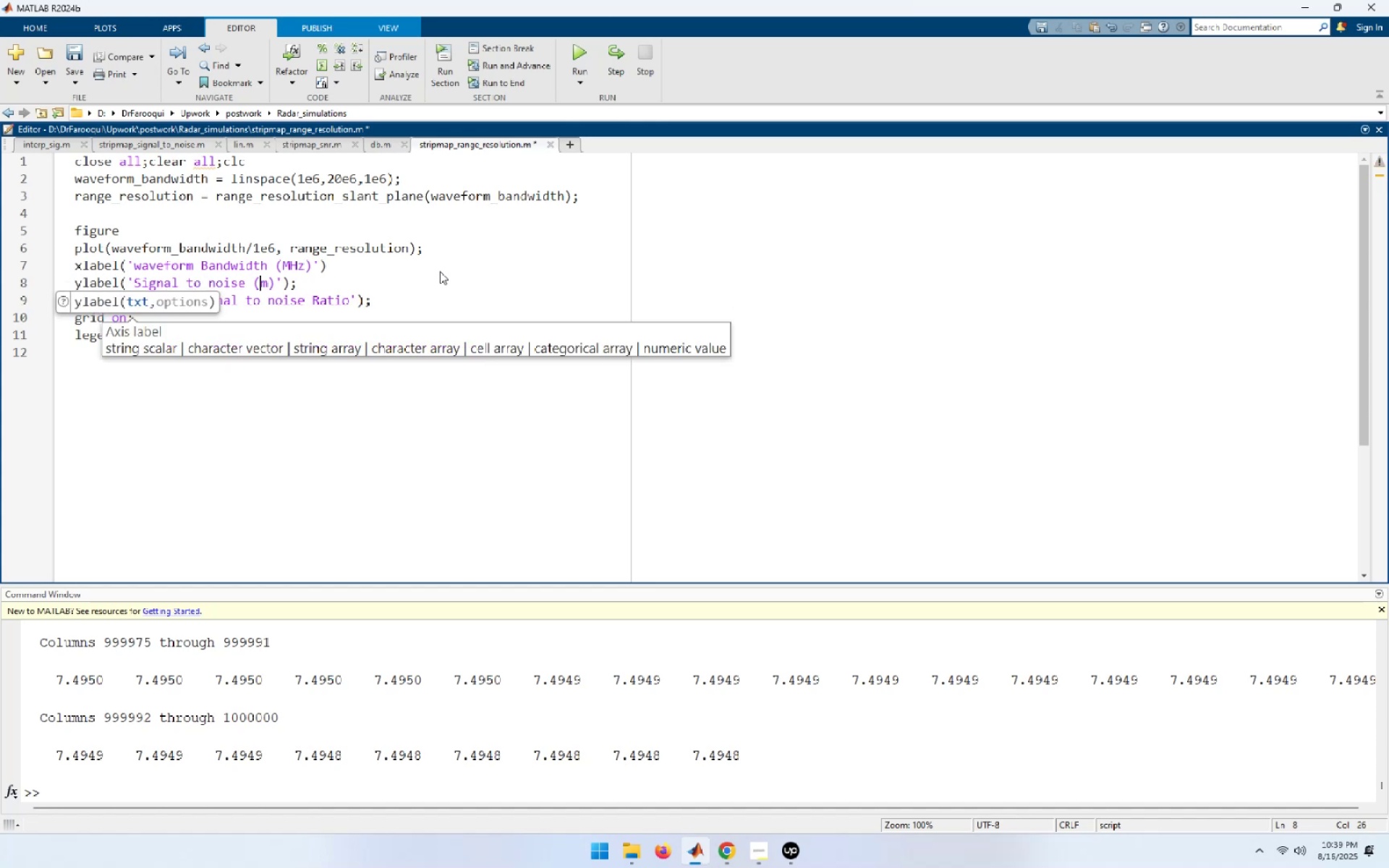 
key(ArrowLeft)
 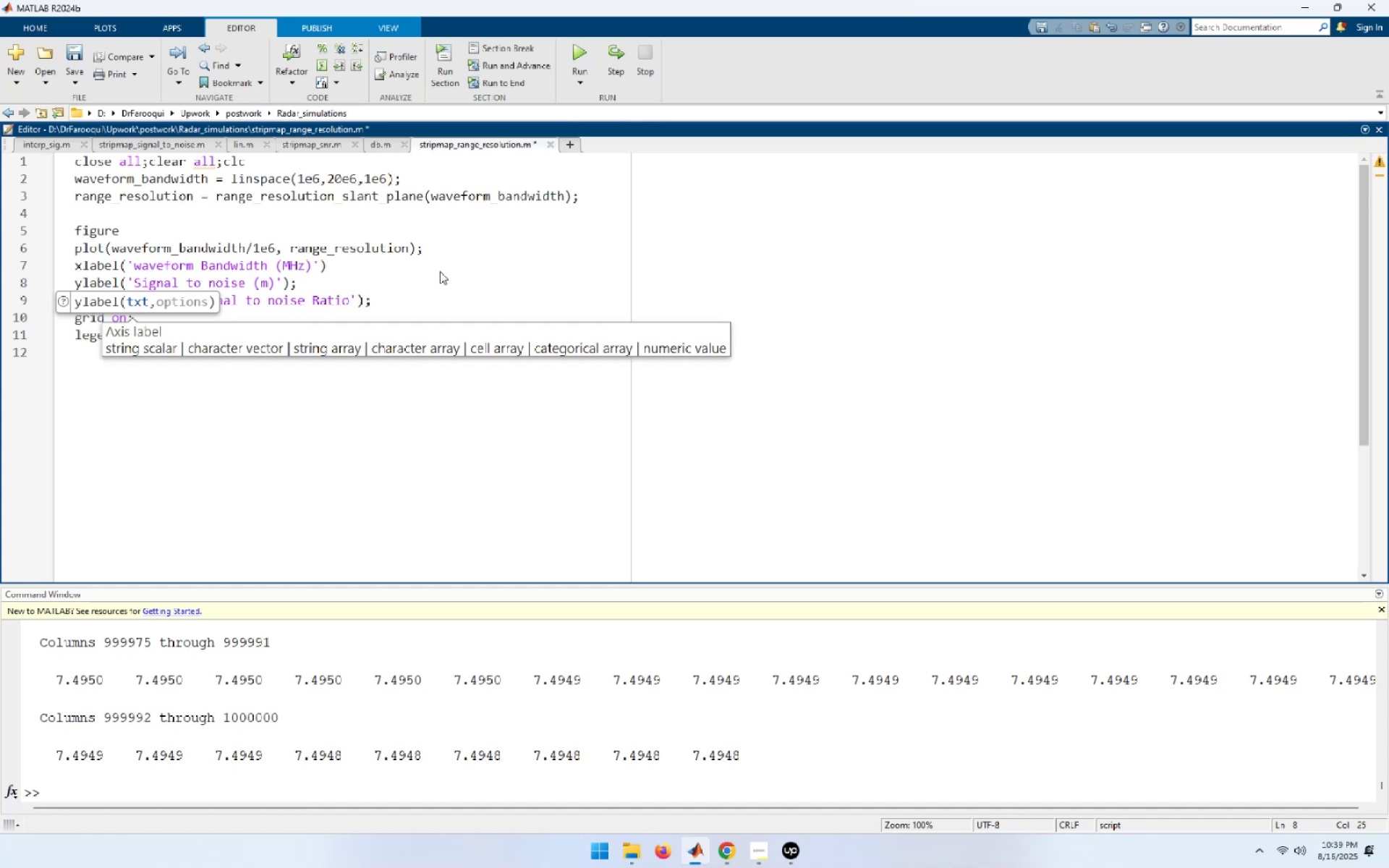 
hold_key(key=Backspace, duration=0.82)
 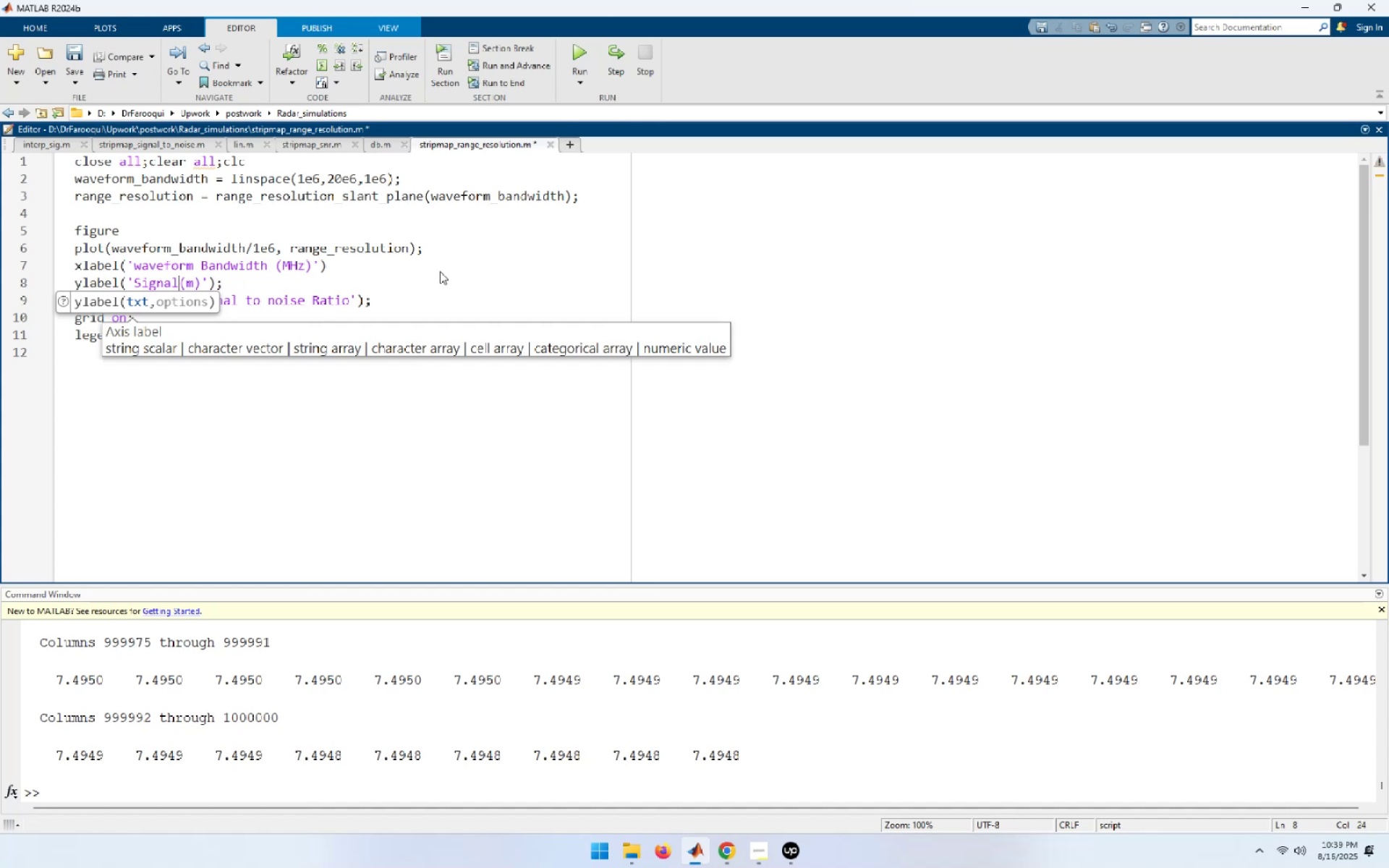 
key(Backspace)
key(Backspace)
key(Backspace)
key(Backspace)
type(lant plane range resolution)
 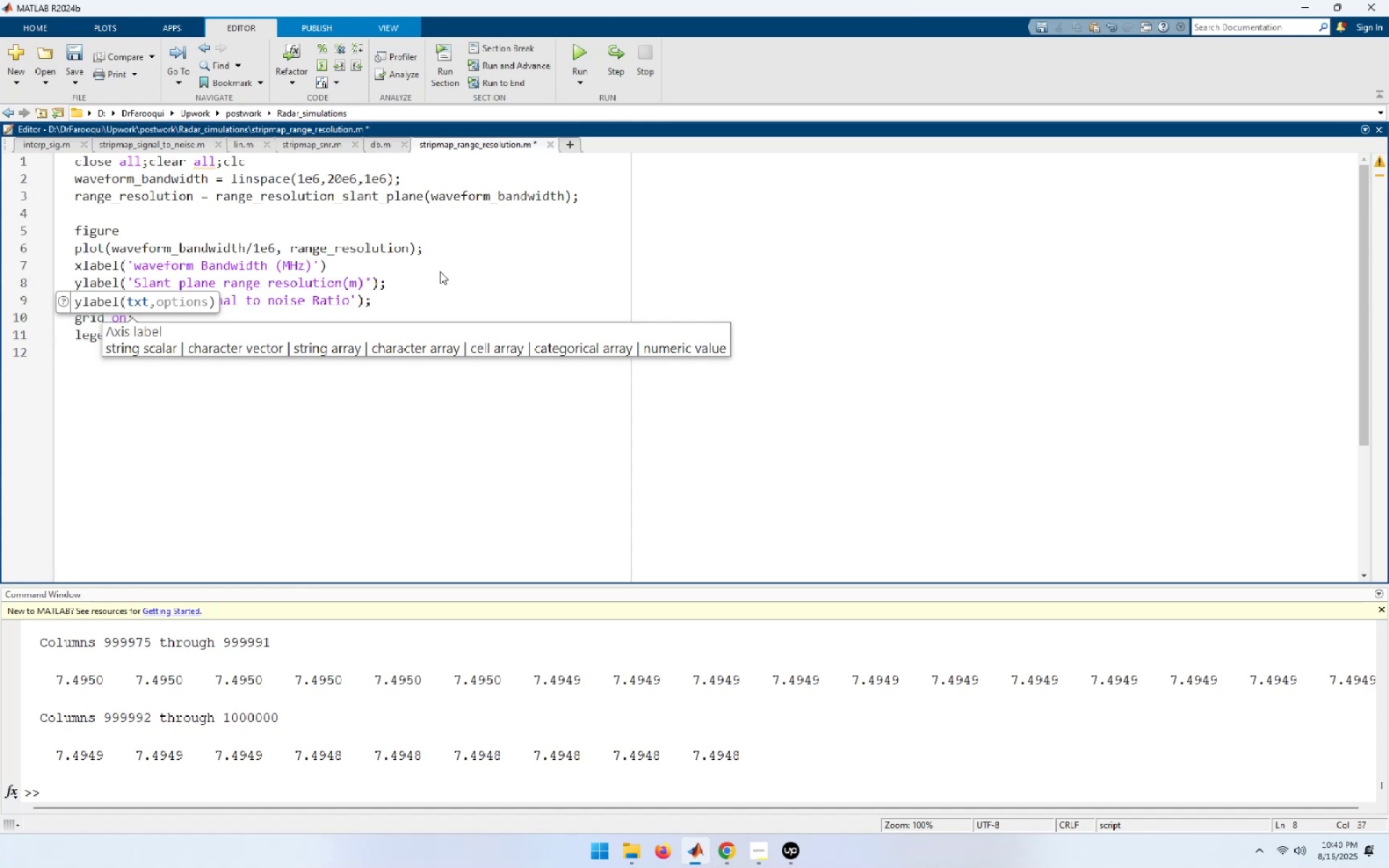 
key(ArrowDown)
 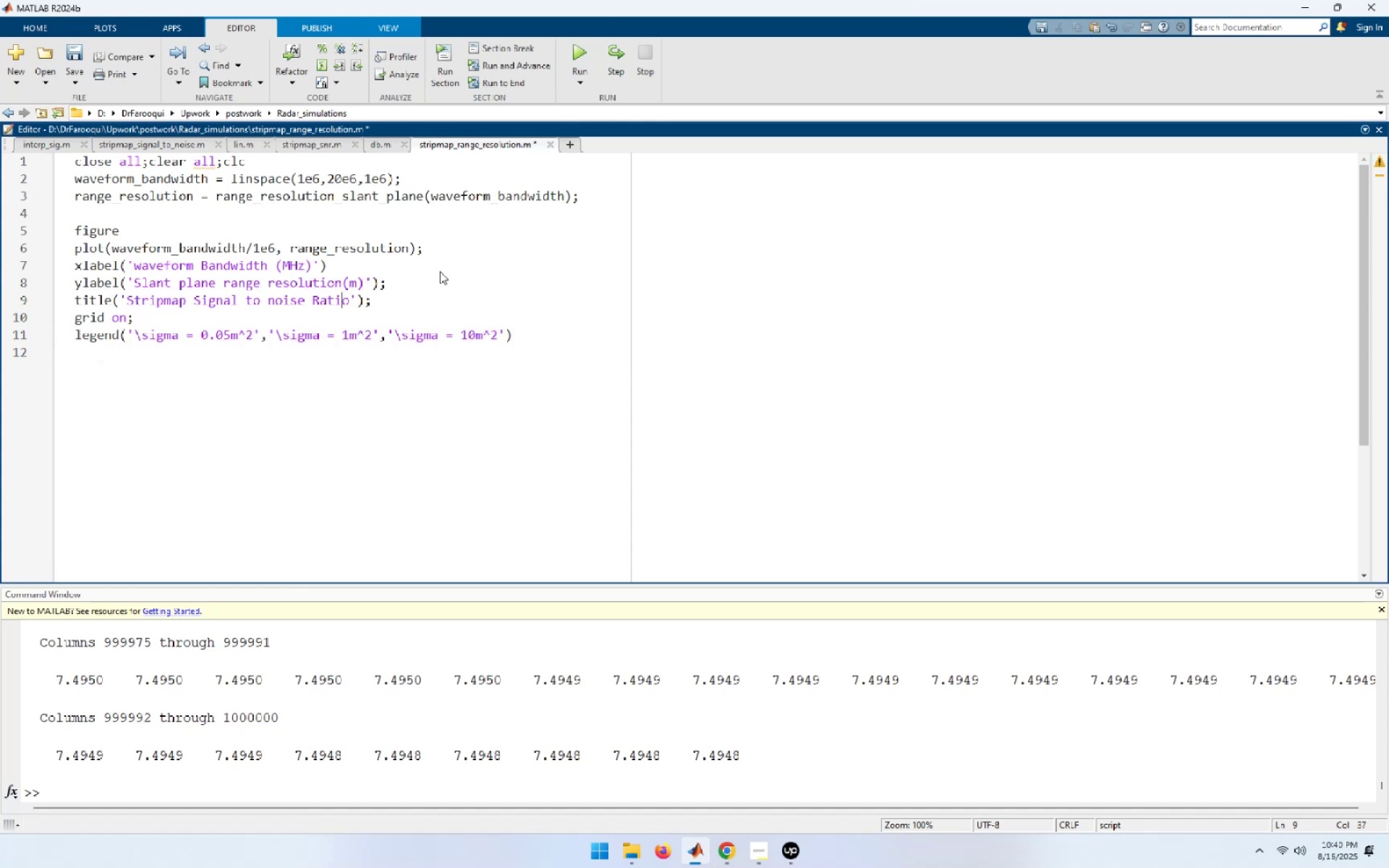 
key(ArrowDown)
 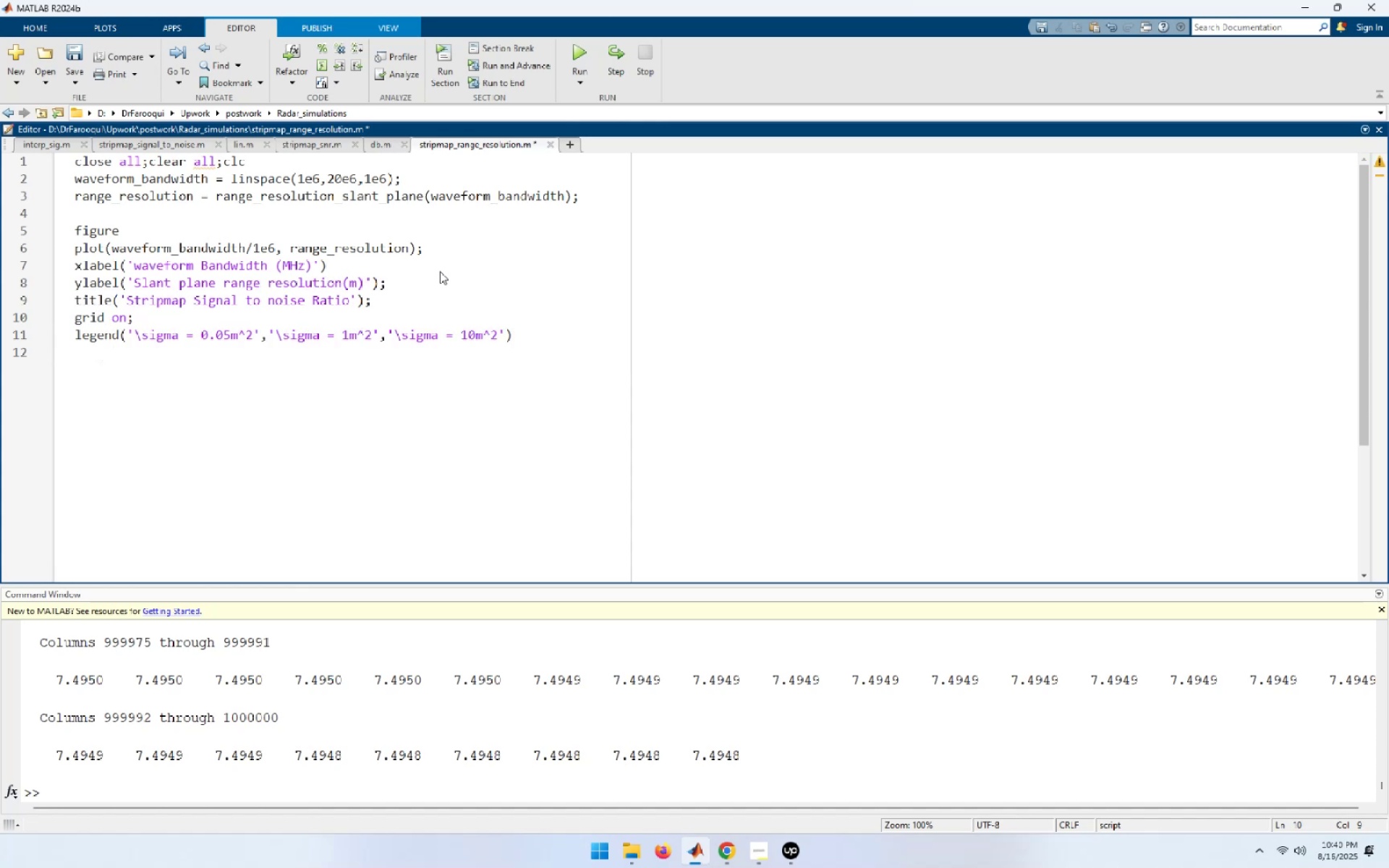 
key(ArrowUp)
 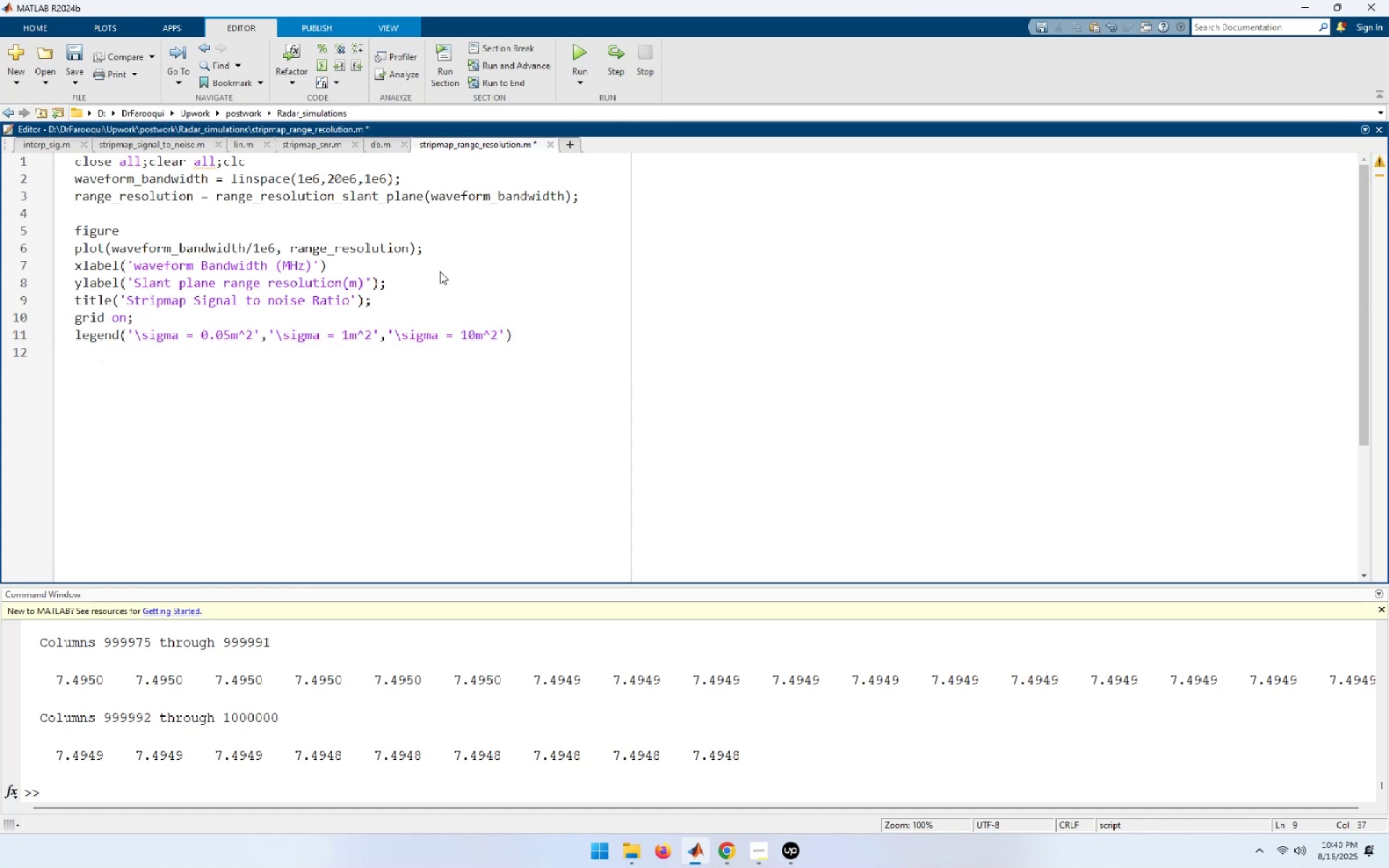 
hold_key(key=ArrowLeft, duration=1.22)
 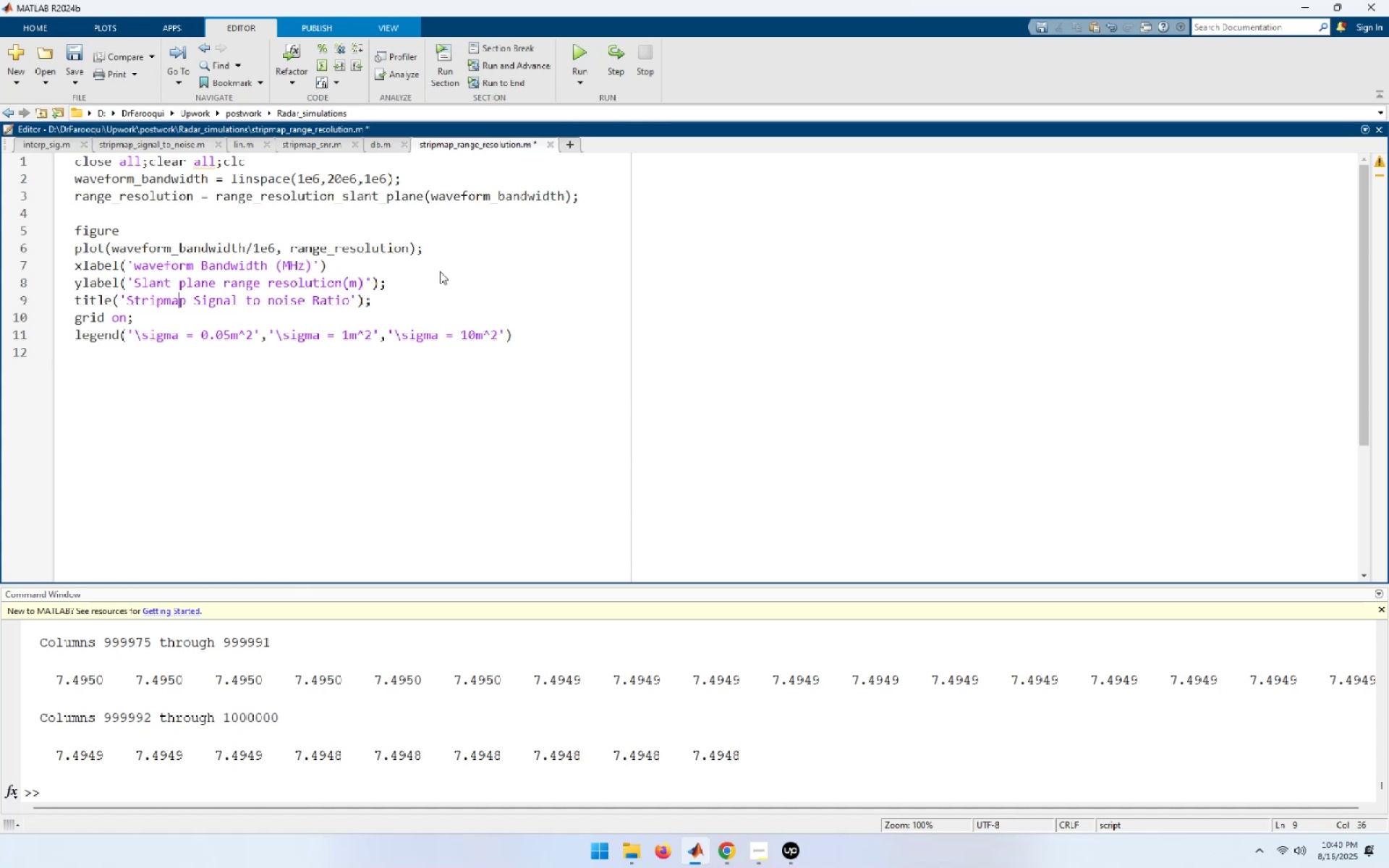 
key(ArrowUp)
 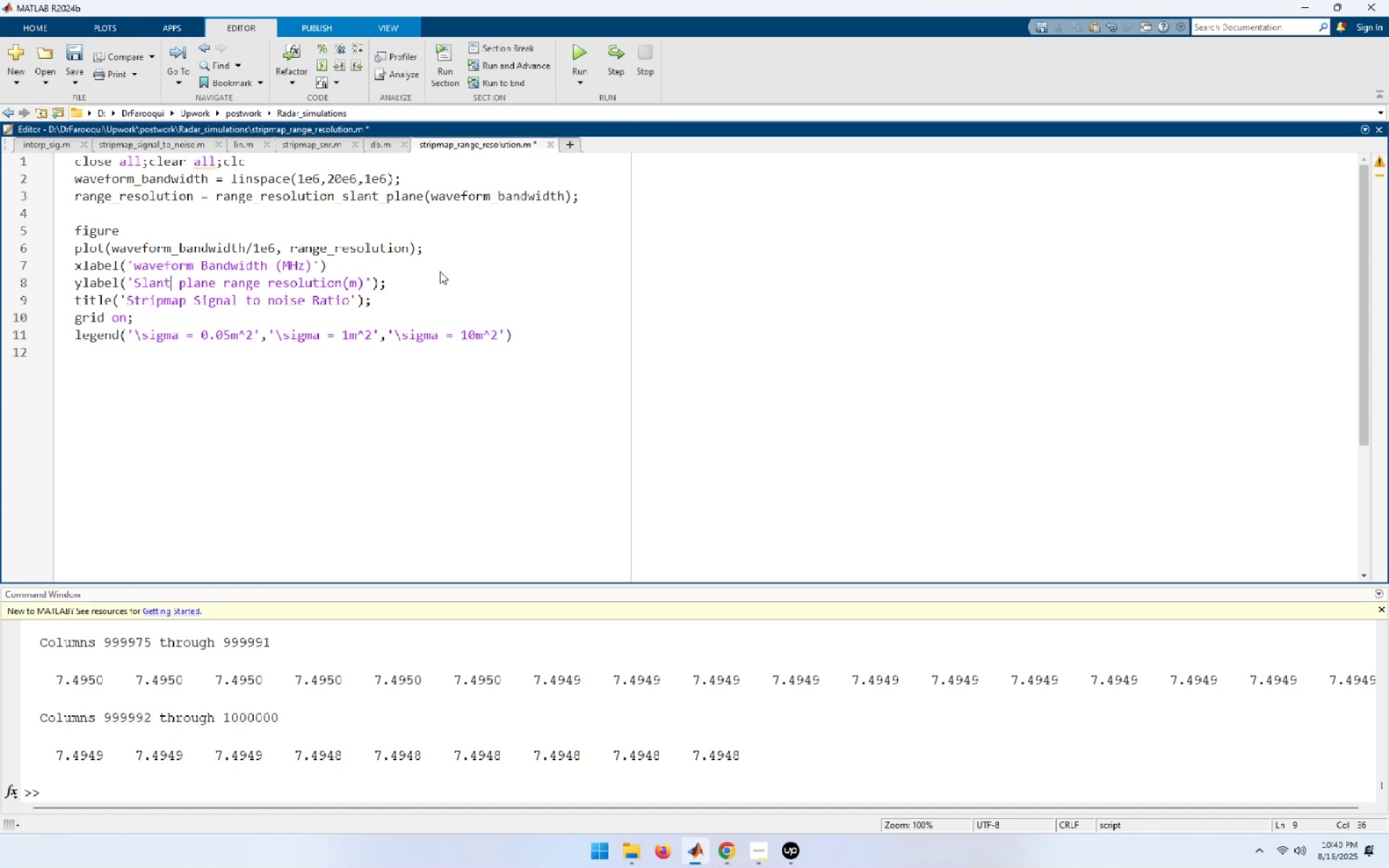 
key(ArrowLeft)
 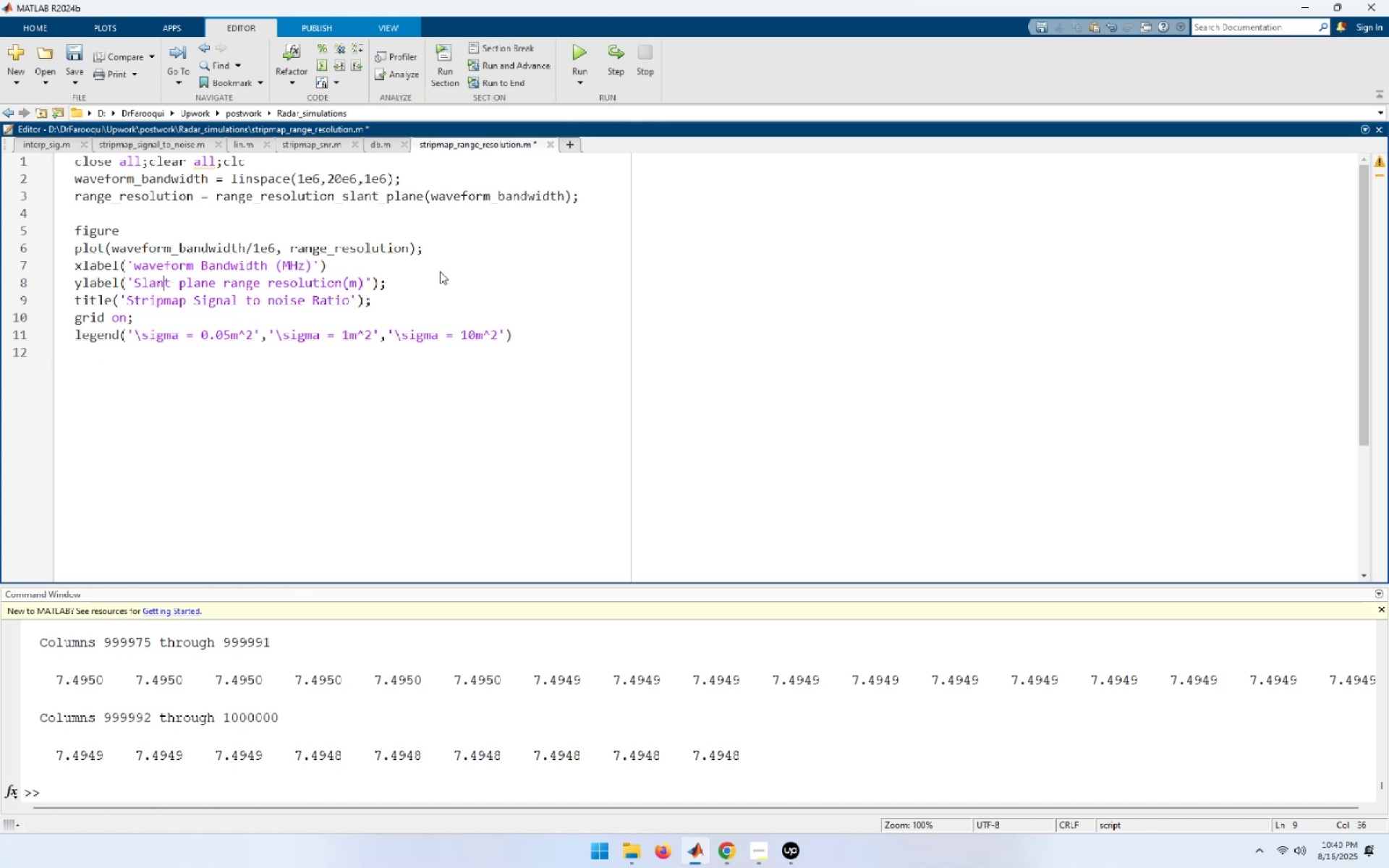 
key(ArrowLeft)
 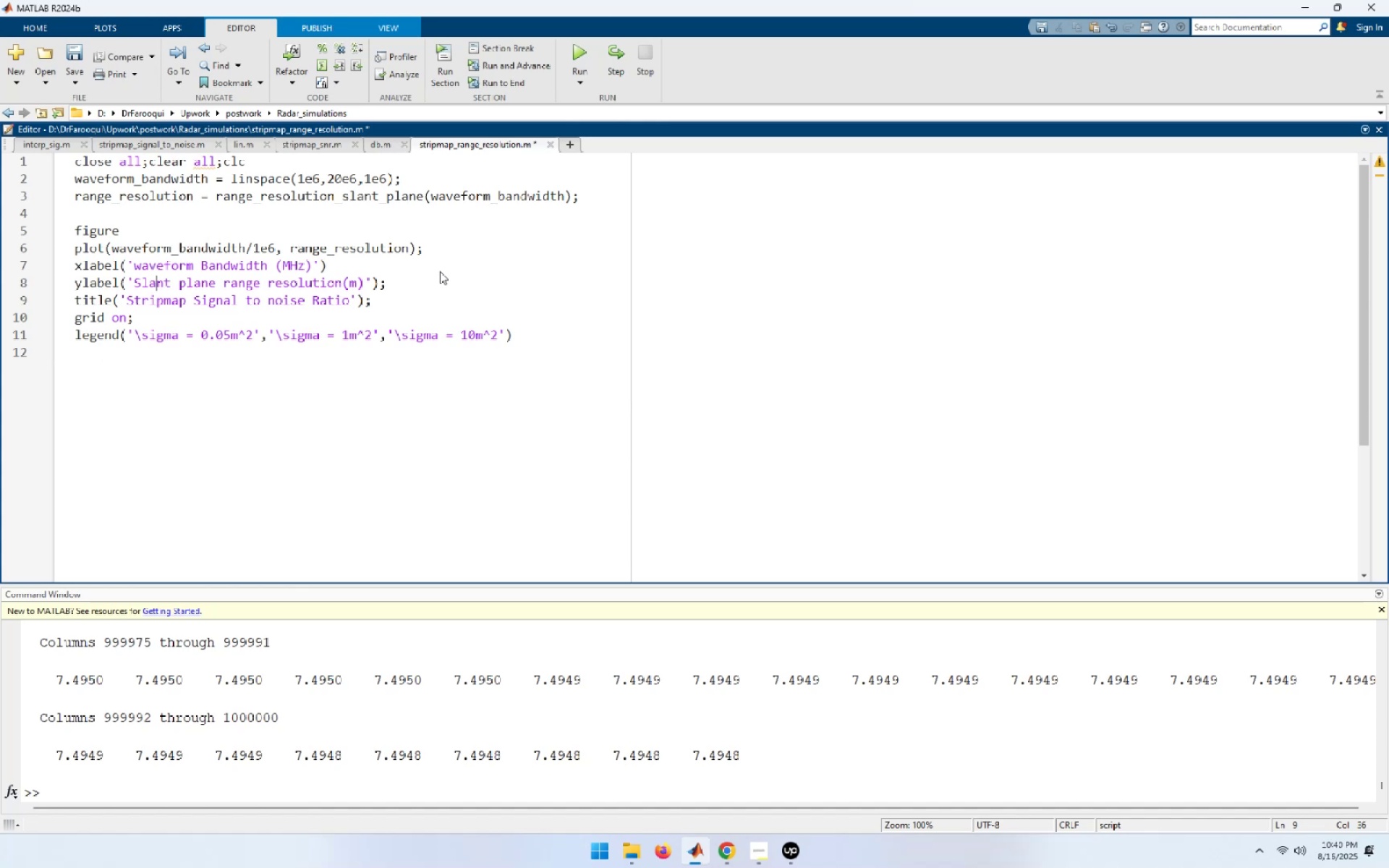 
key(ArrowLeft)
 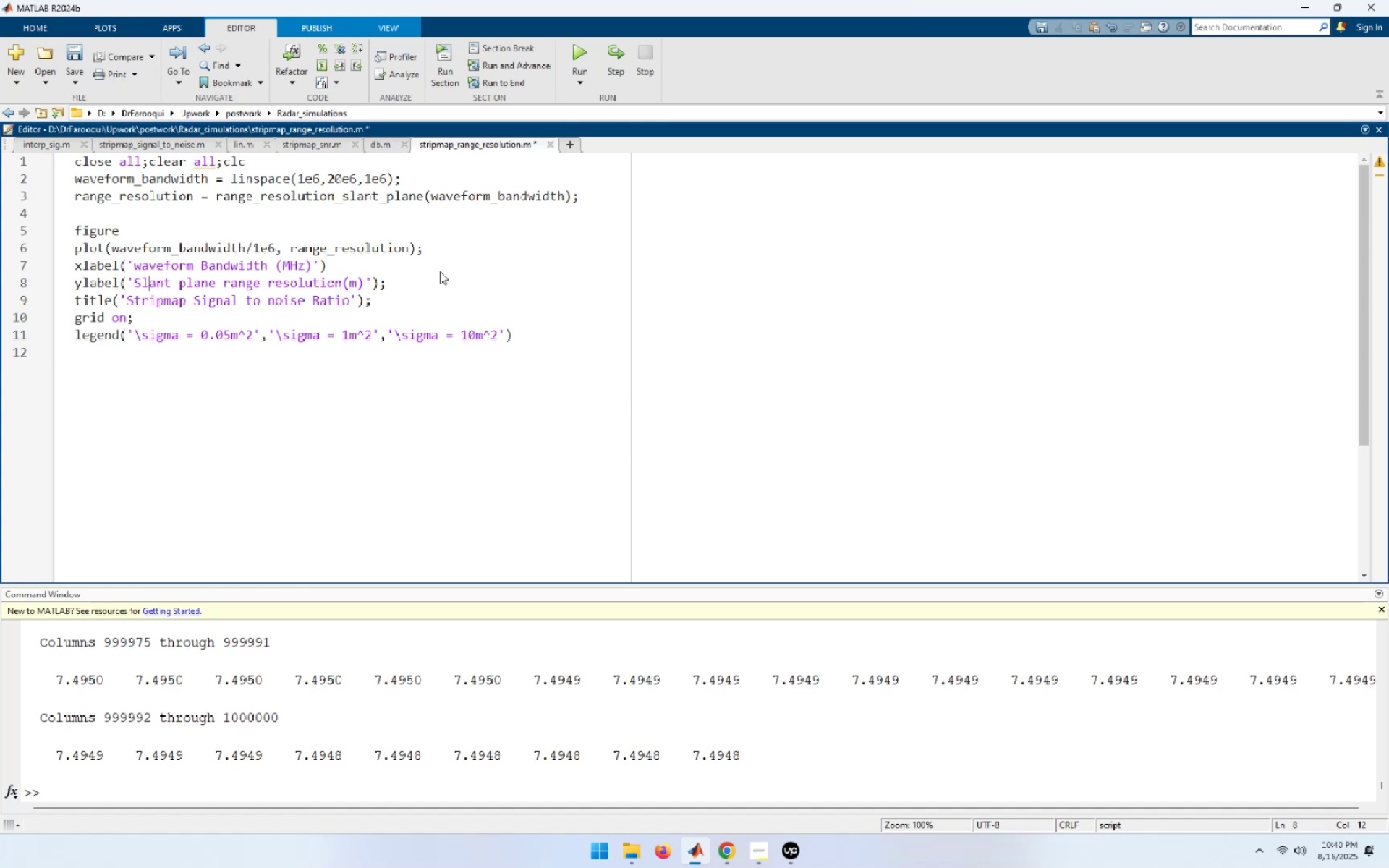 
key(ArrowLeft)
 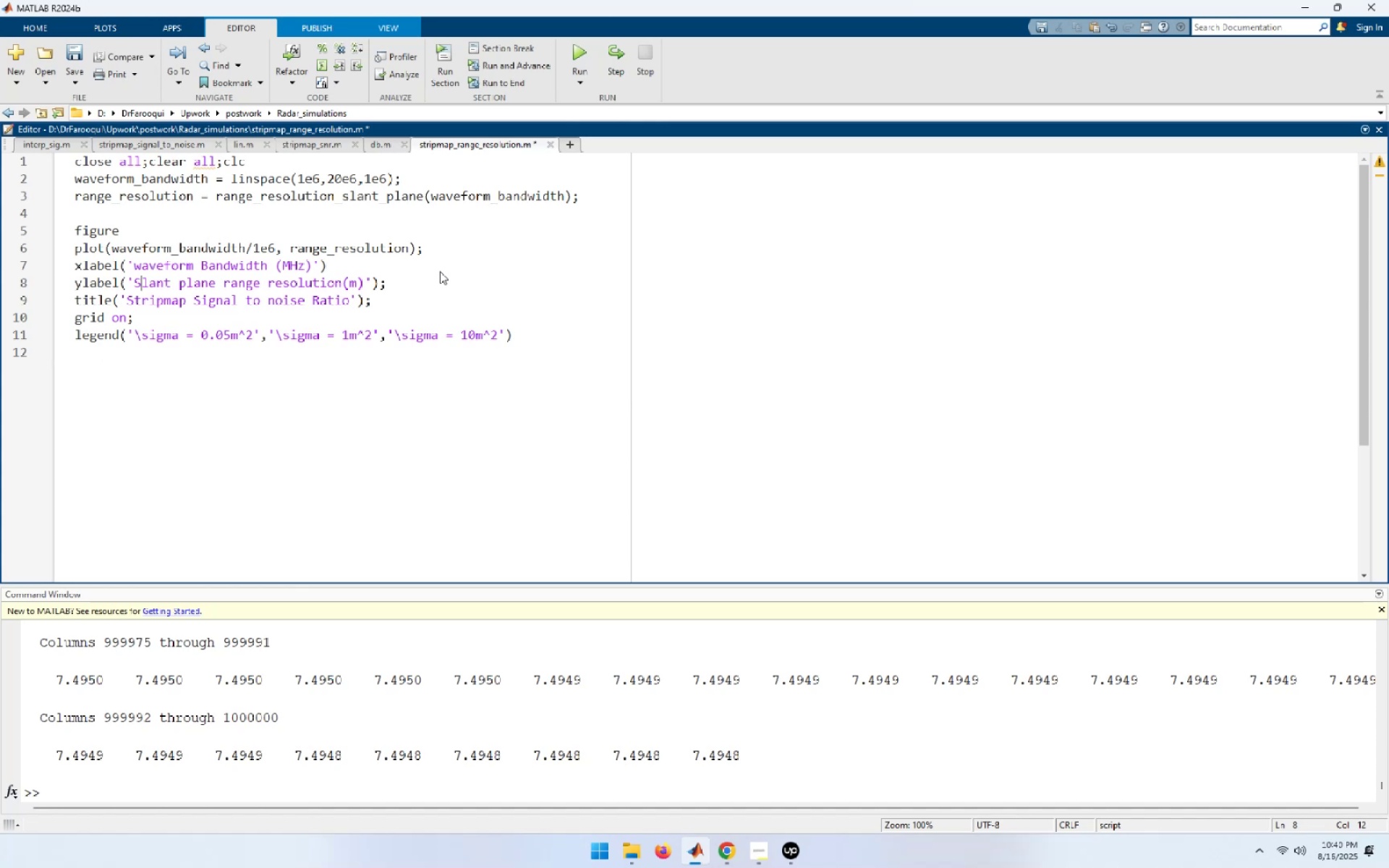 
key(ArrowLeft)
 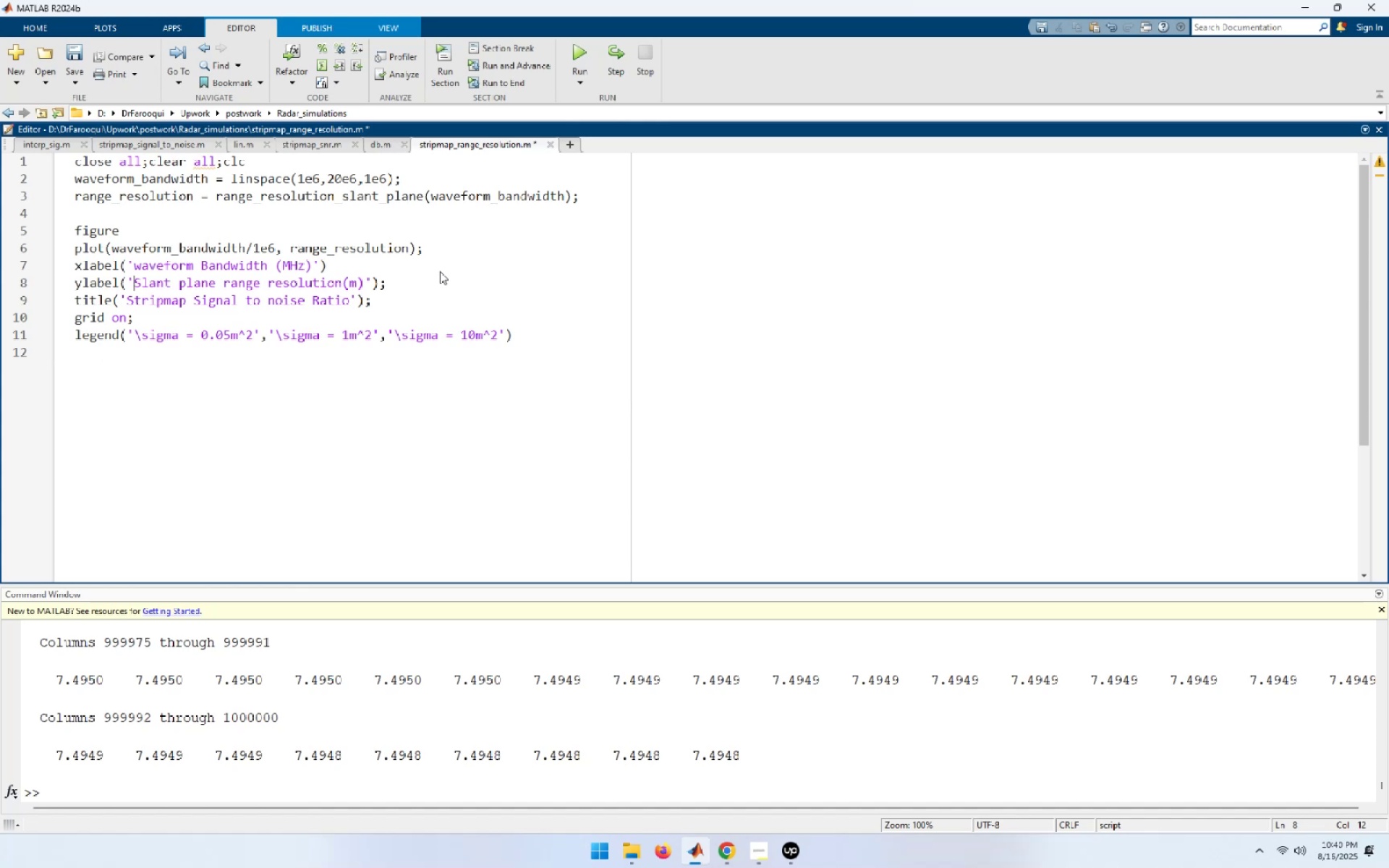 
hold_key(key=ArrowRight, duration=1.34)
 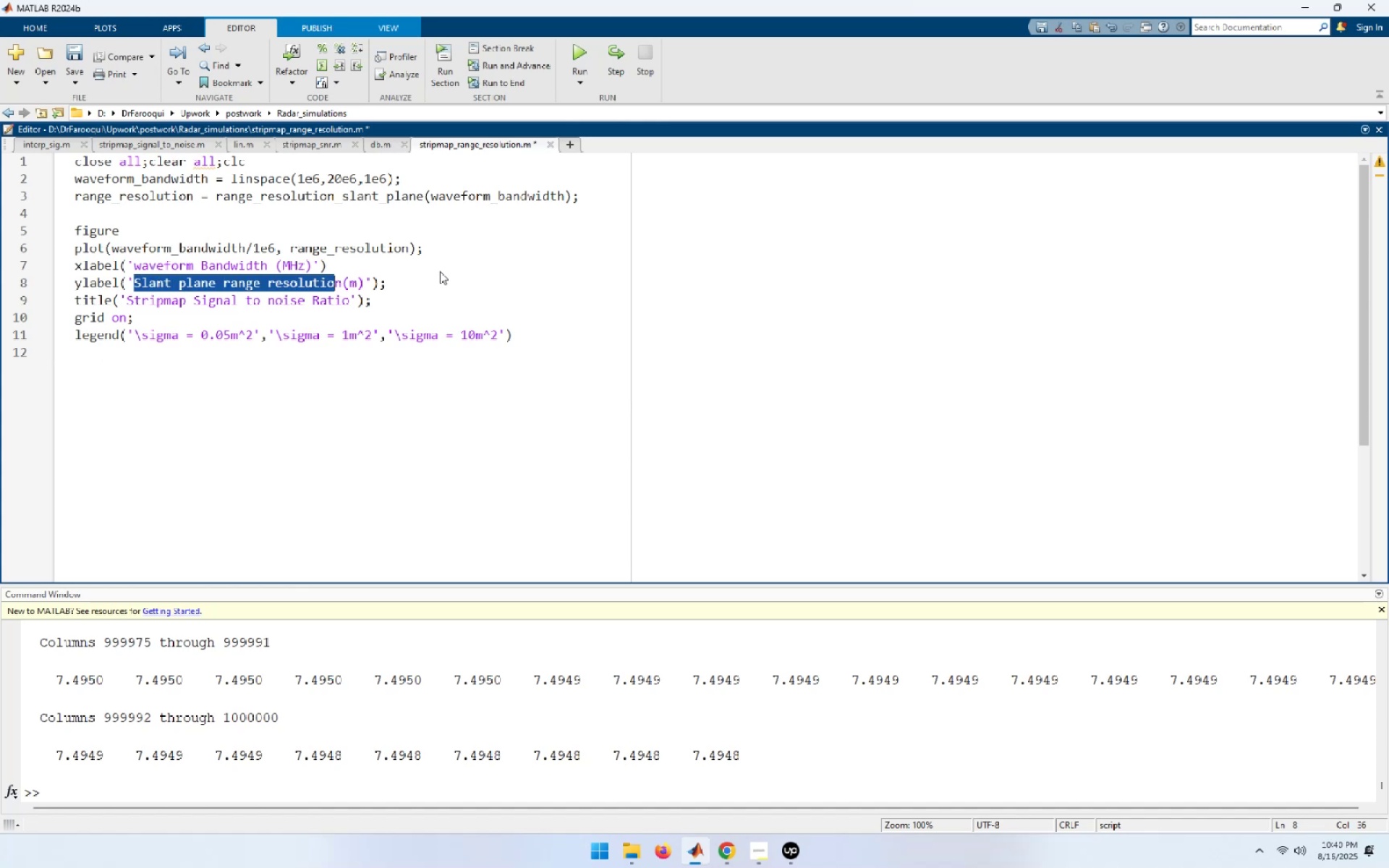 
key(Shift+ArrowRight)
 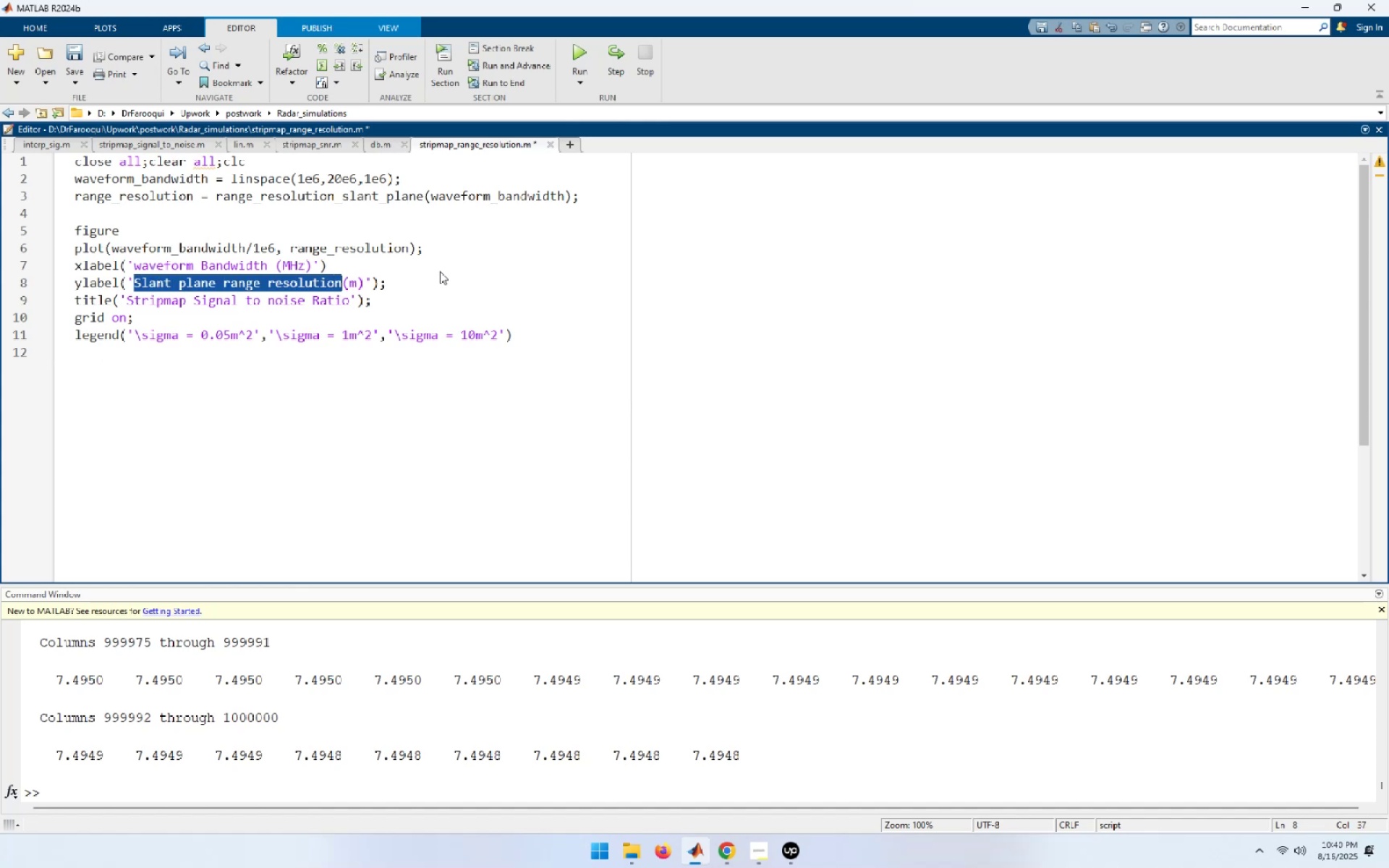 
key(Control+C)
 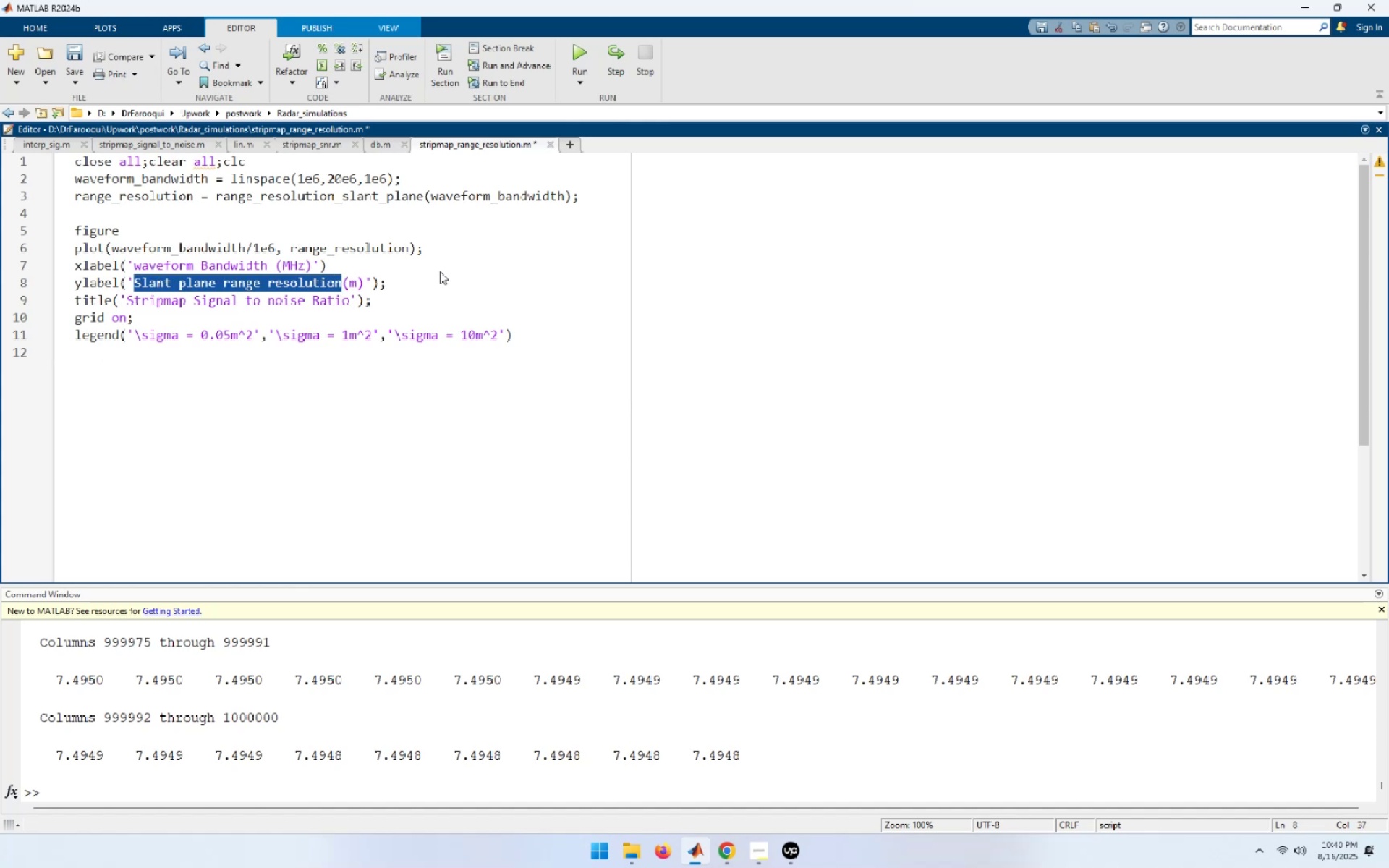 
key(ArrowDown)
 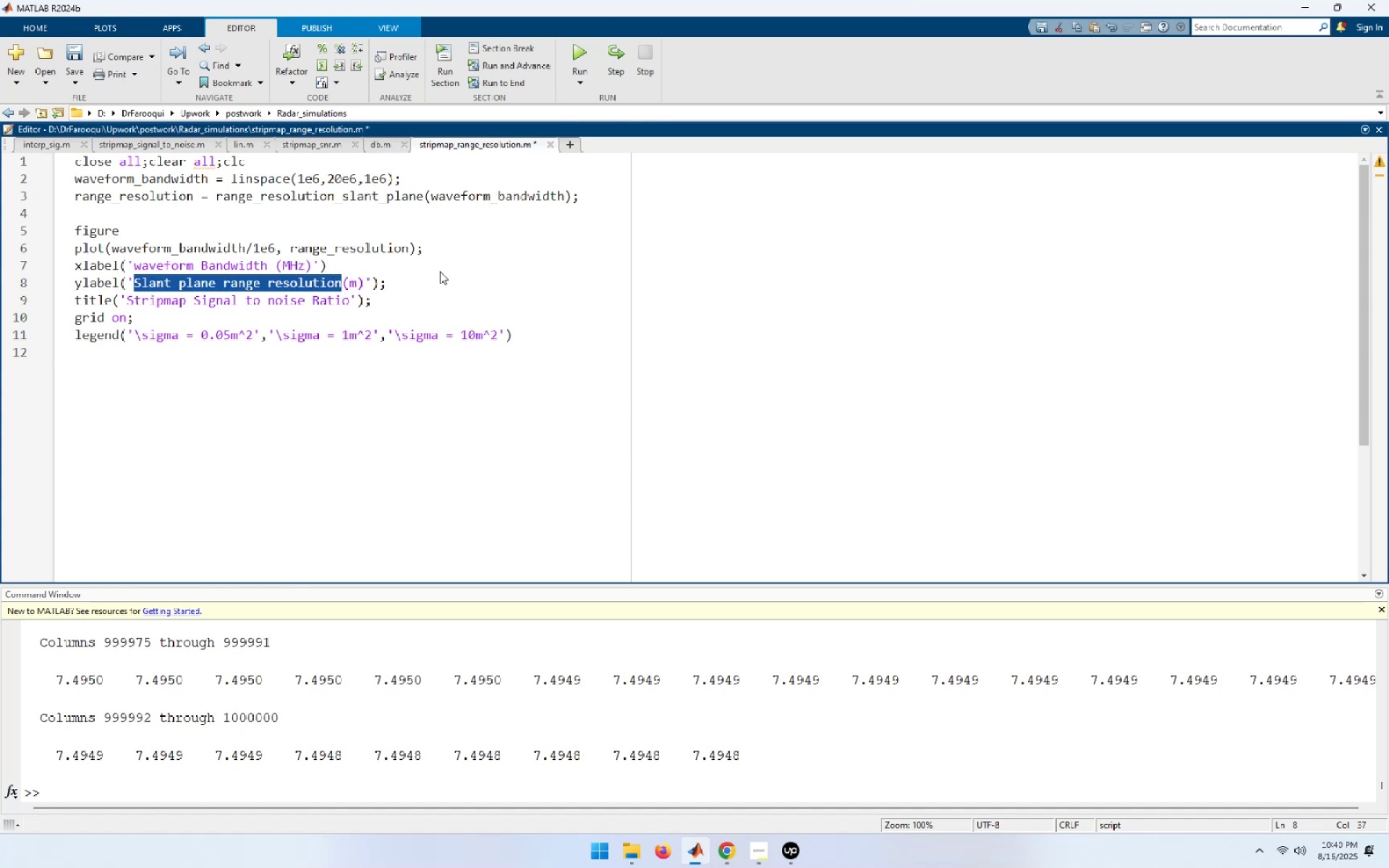 
hold_key(key=ArrowLeft, duration=1.09)
 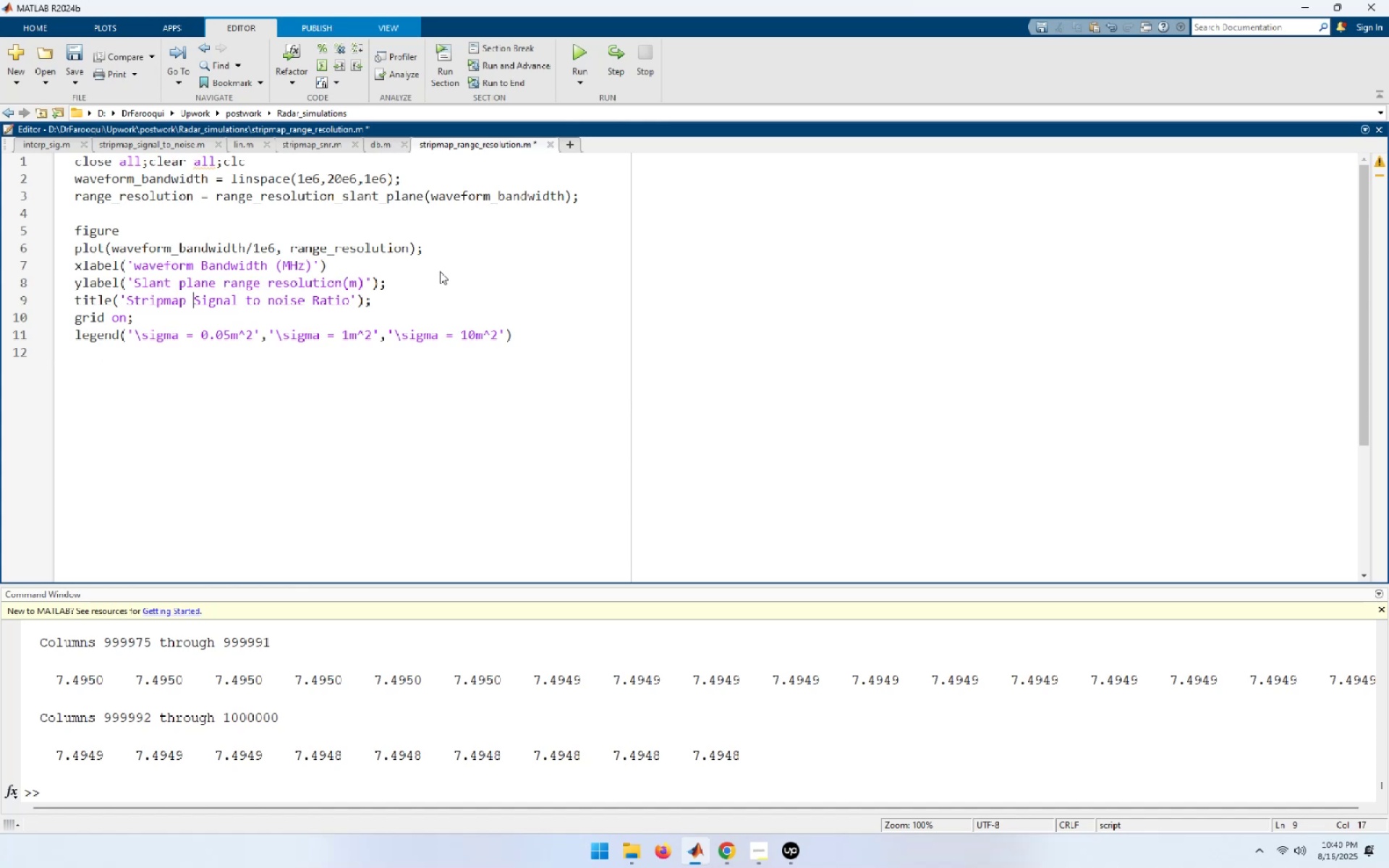 
key(Shift+End)
 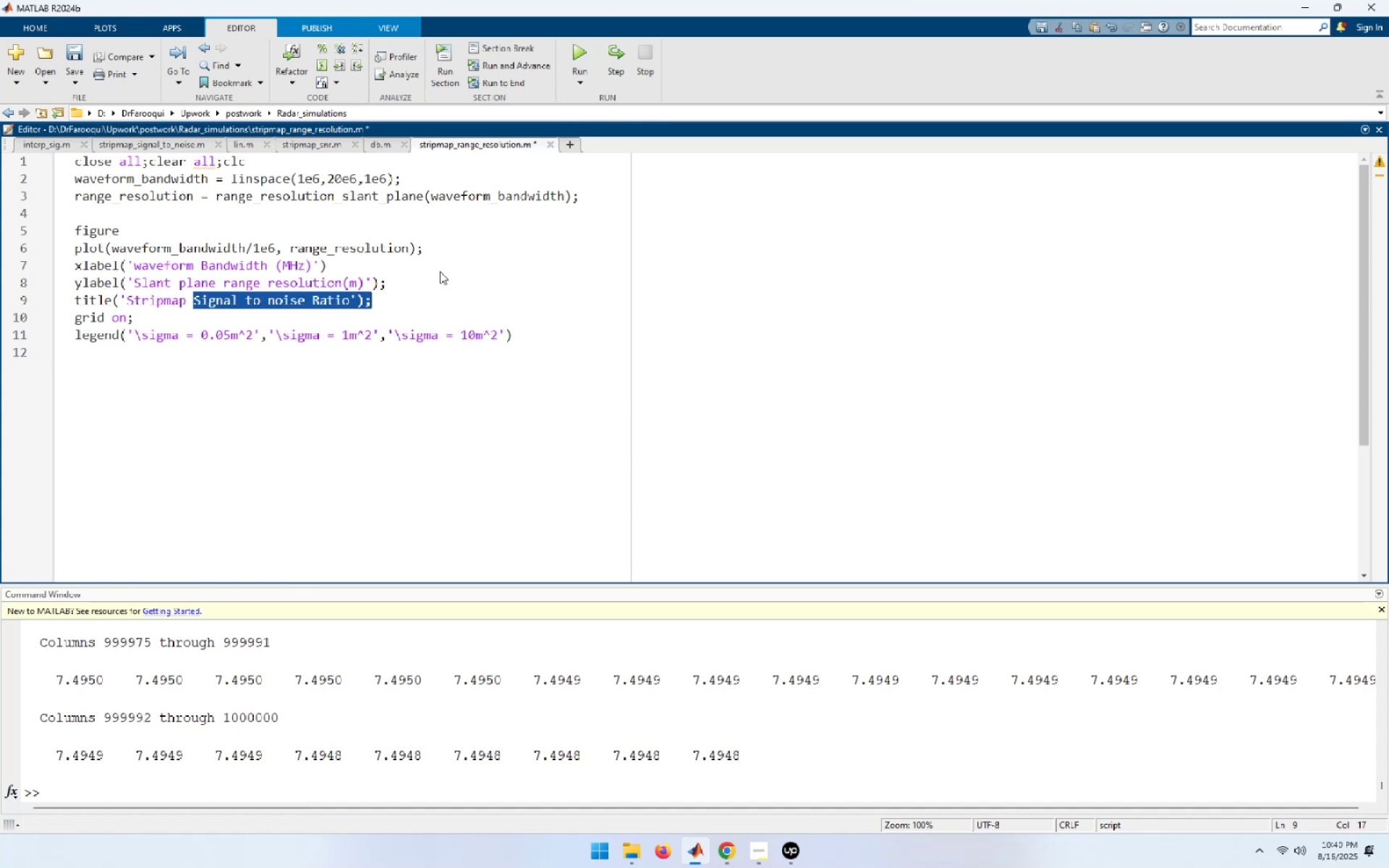 
key(Shift+ArrowLeft)
 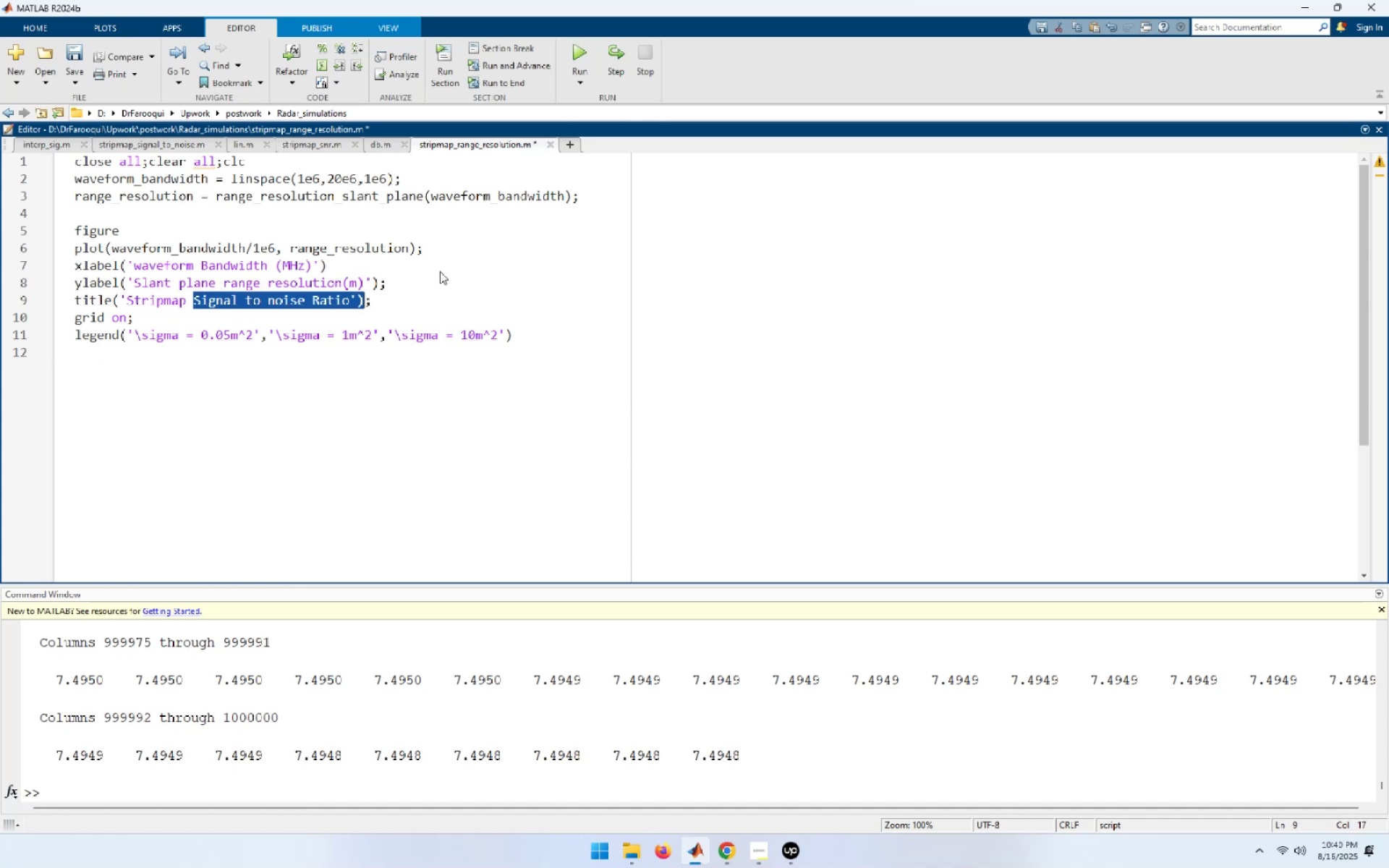 
key(Shift+ArrowLeft)
 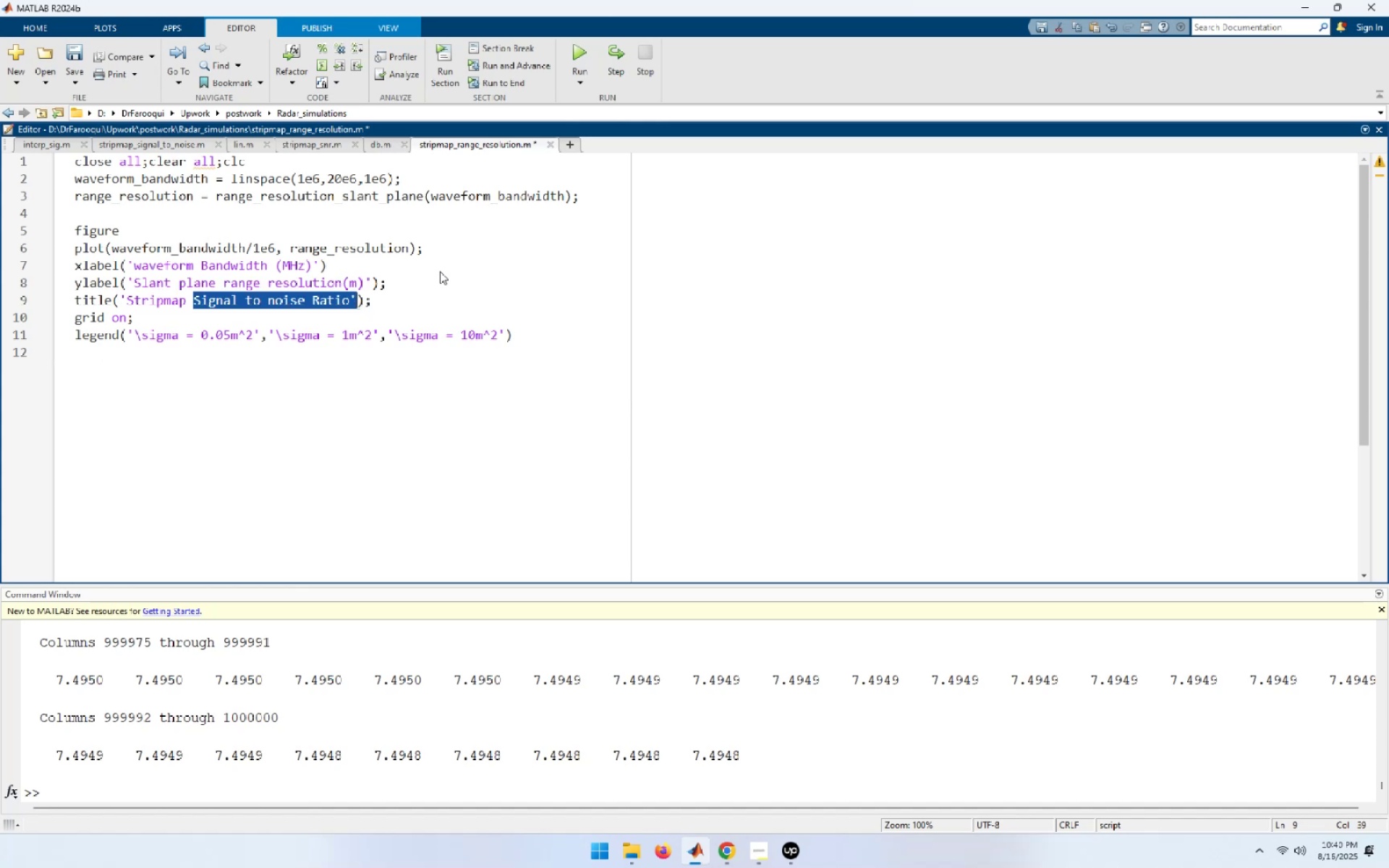 
key(Shift+ArrowLeft)
 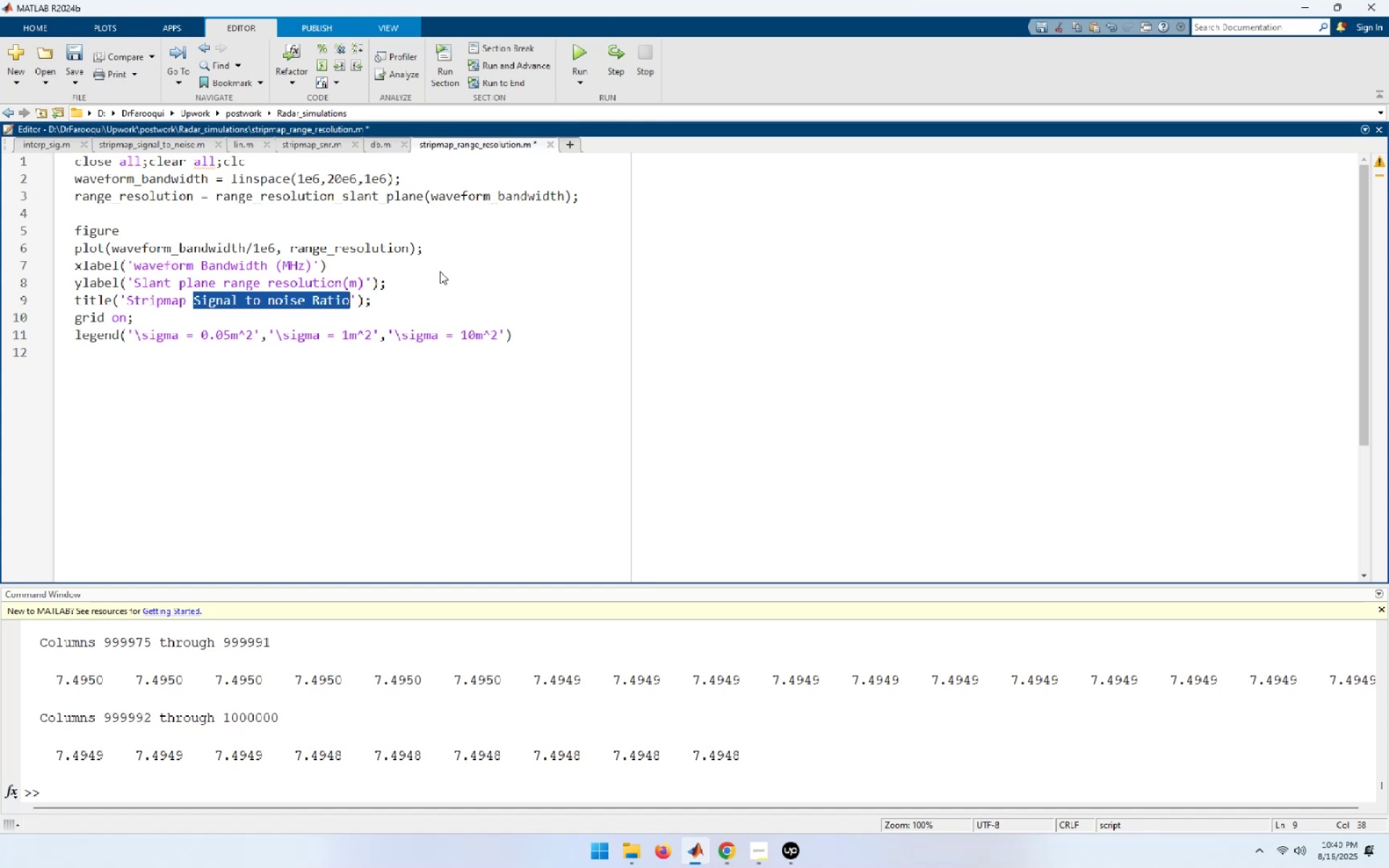 
key(Control+V)
 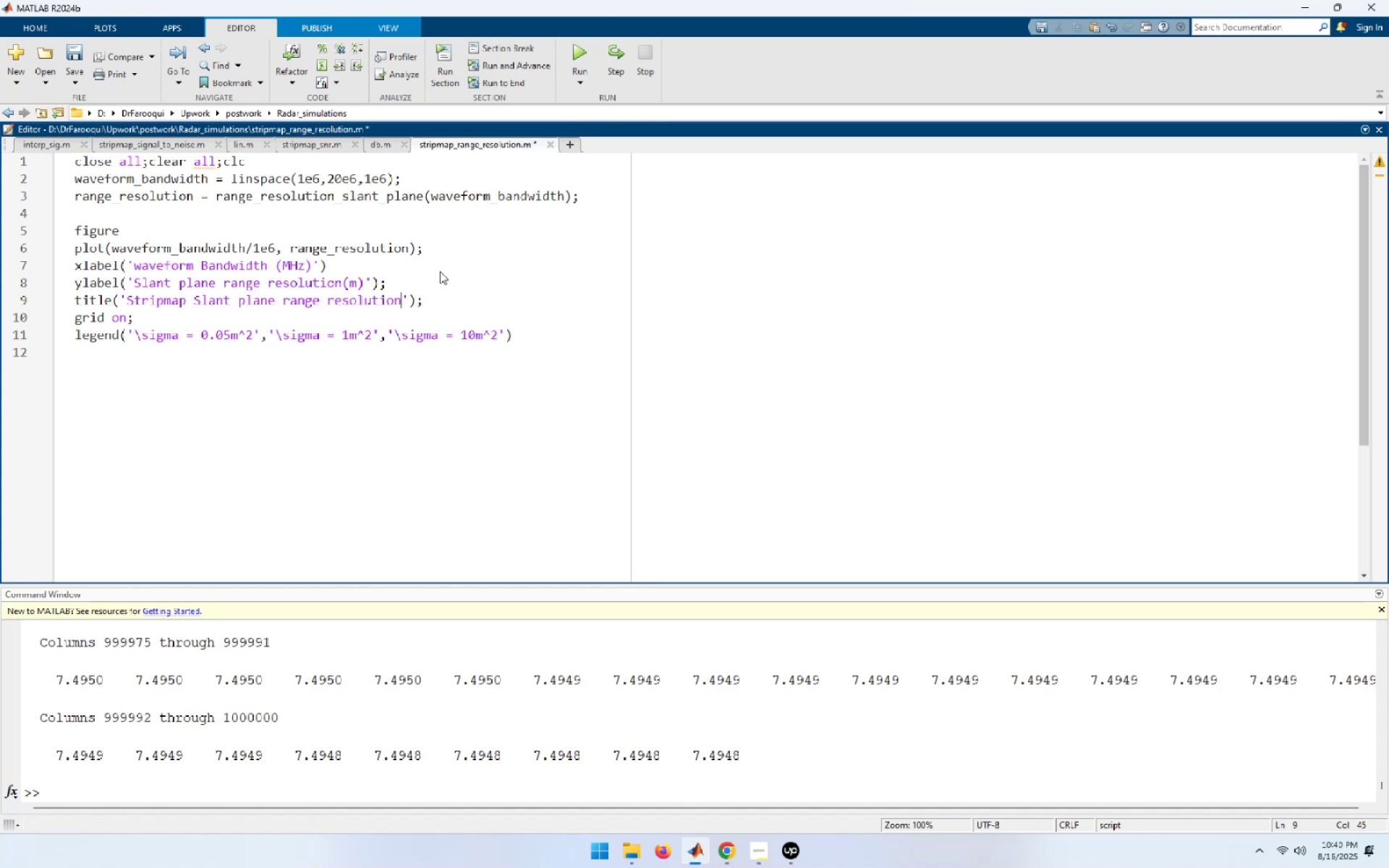 
key(Control+A)
 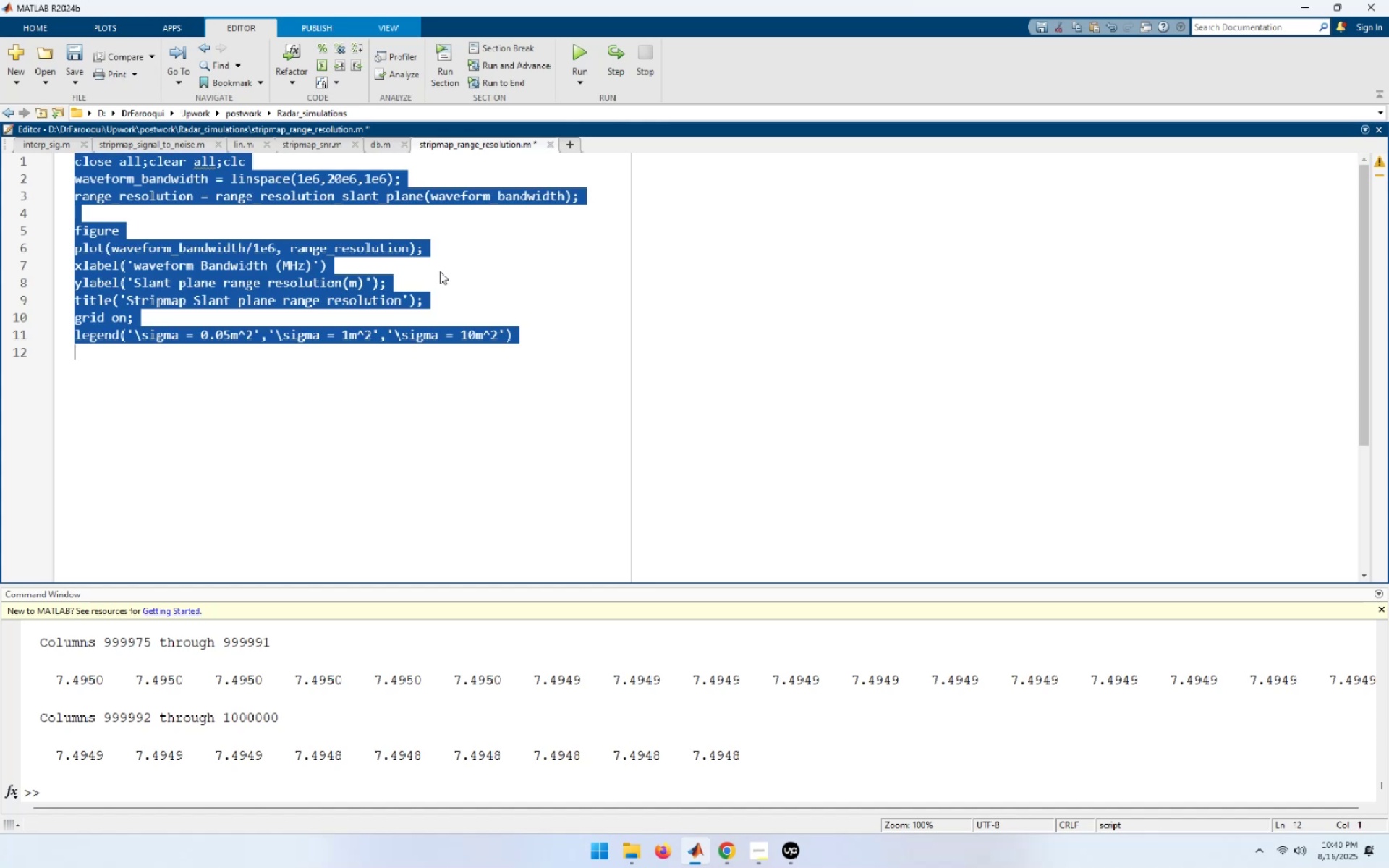 
key(Control+I)
 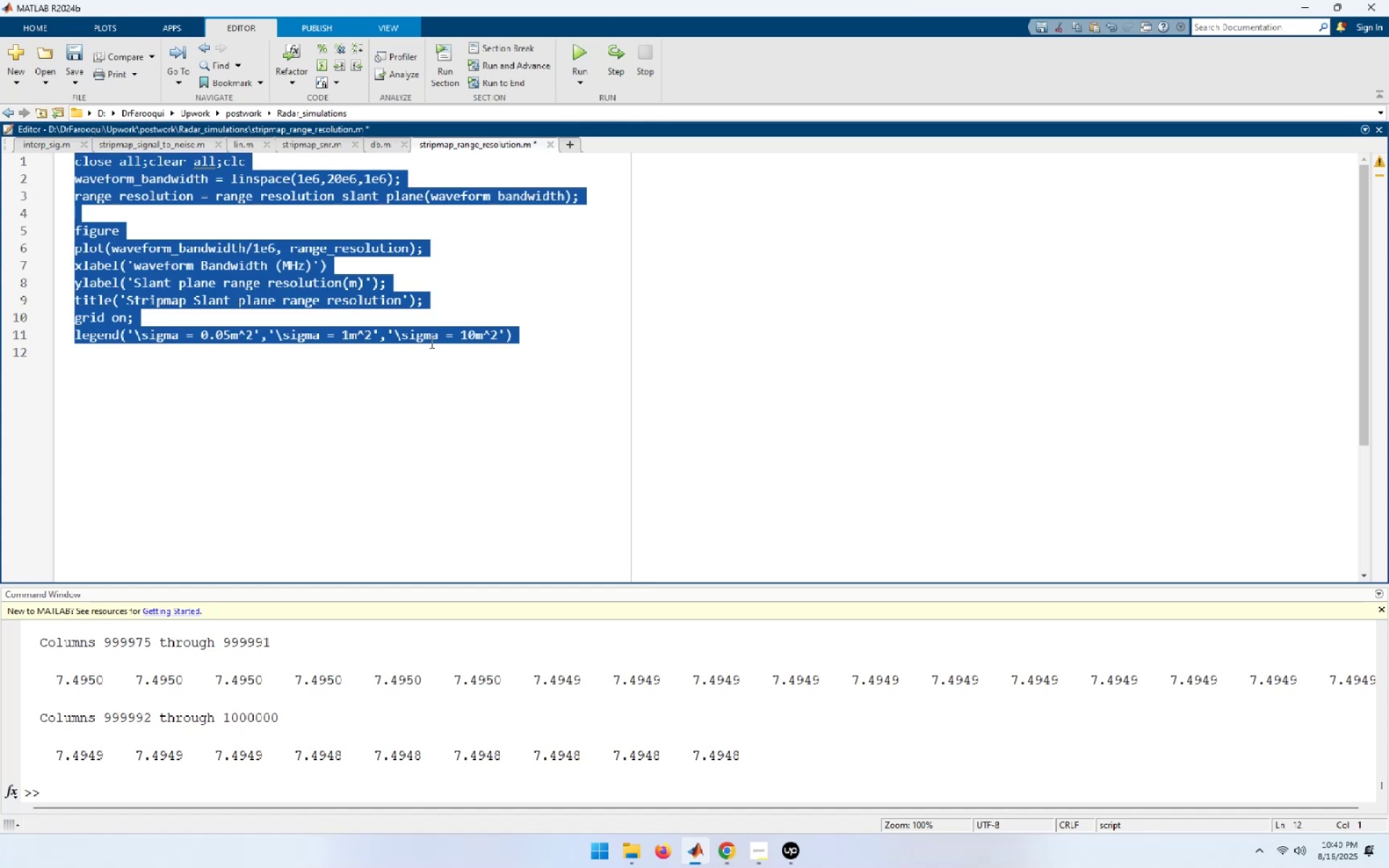 
left_click([344, 431])
 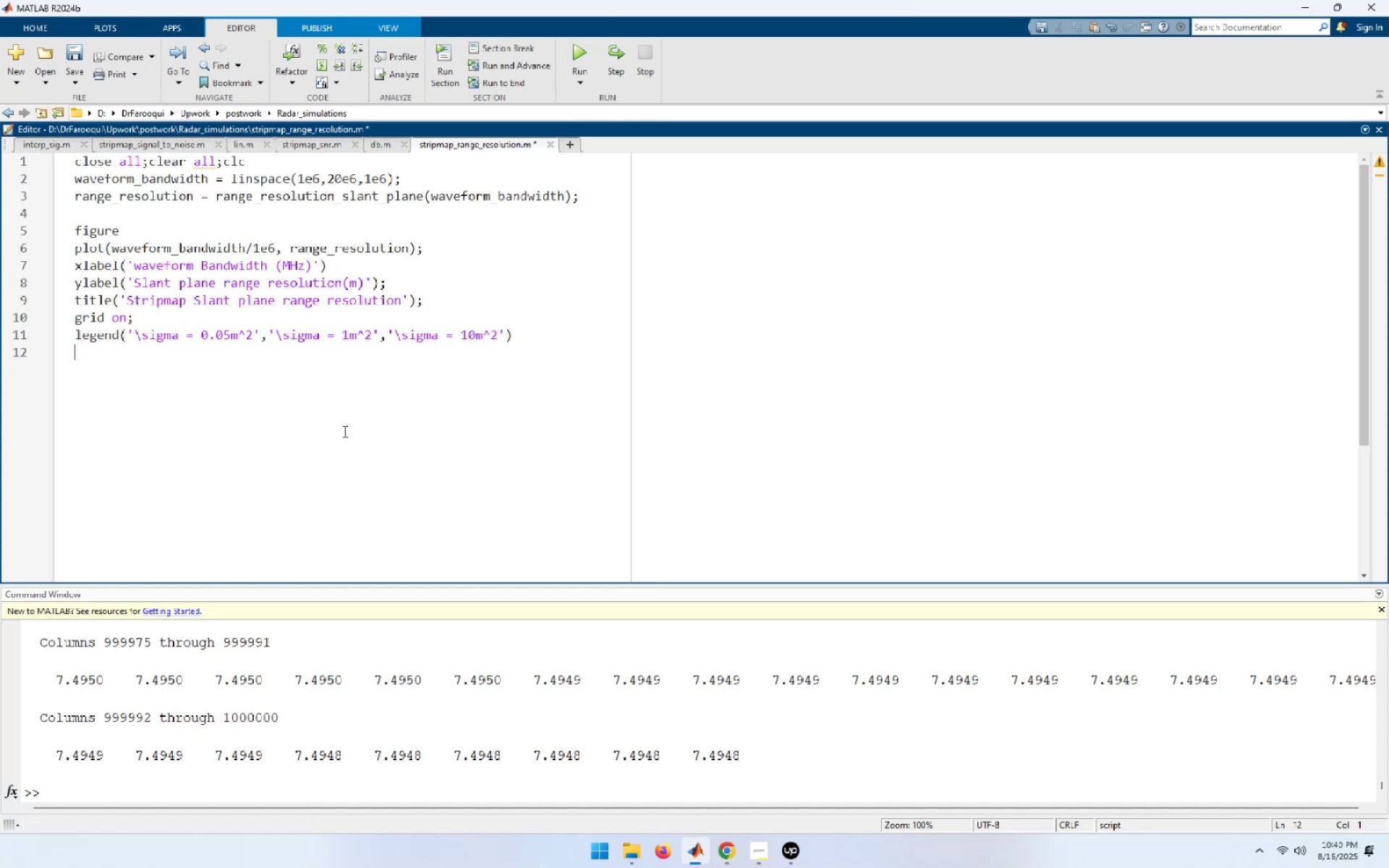 
key(Control+S)
 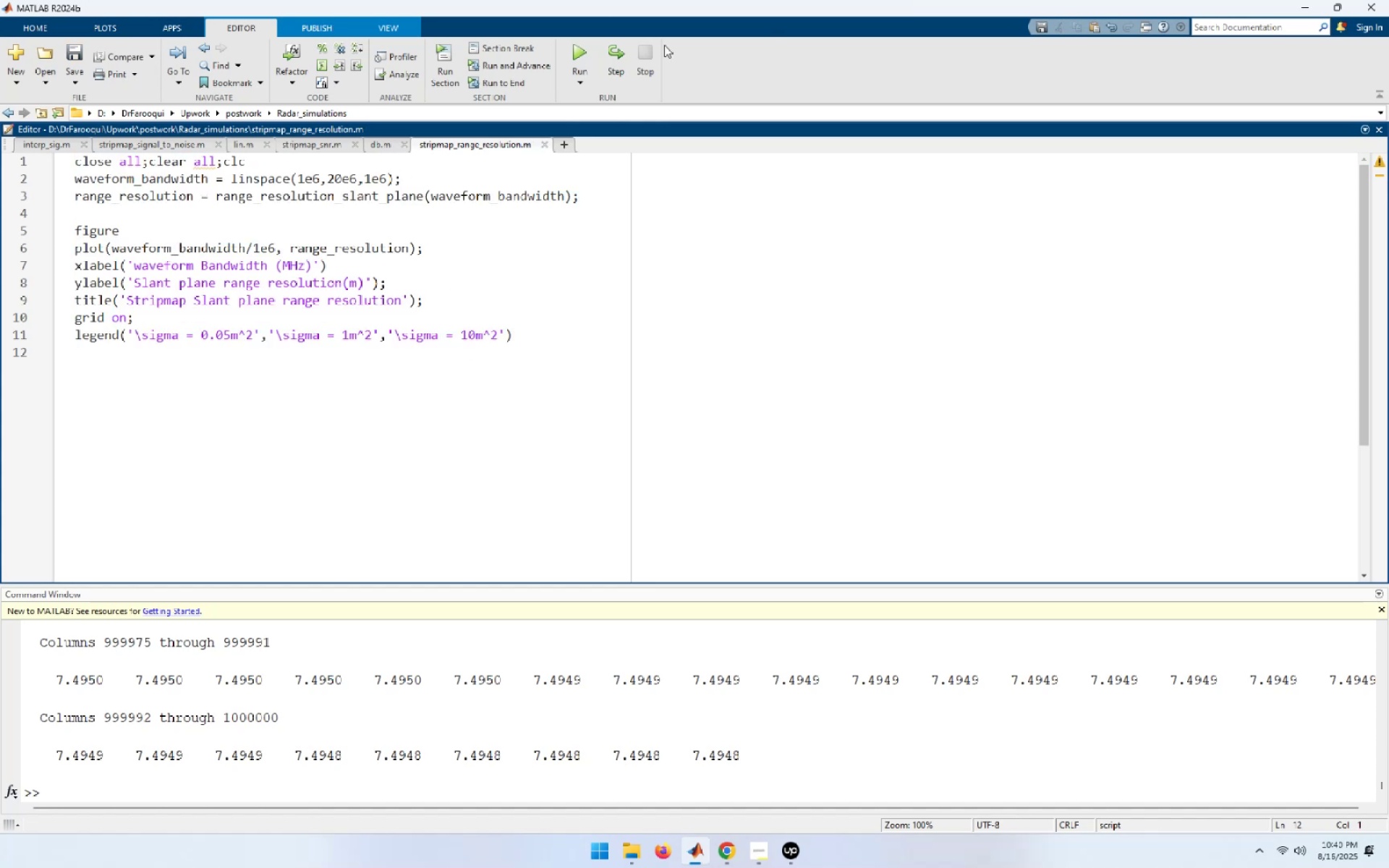 
left_click([569, 49])
 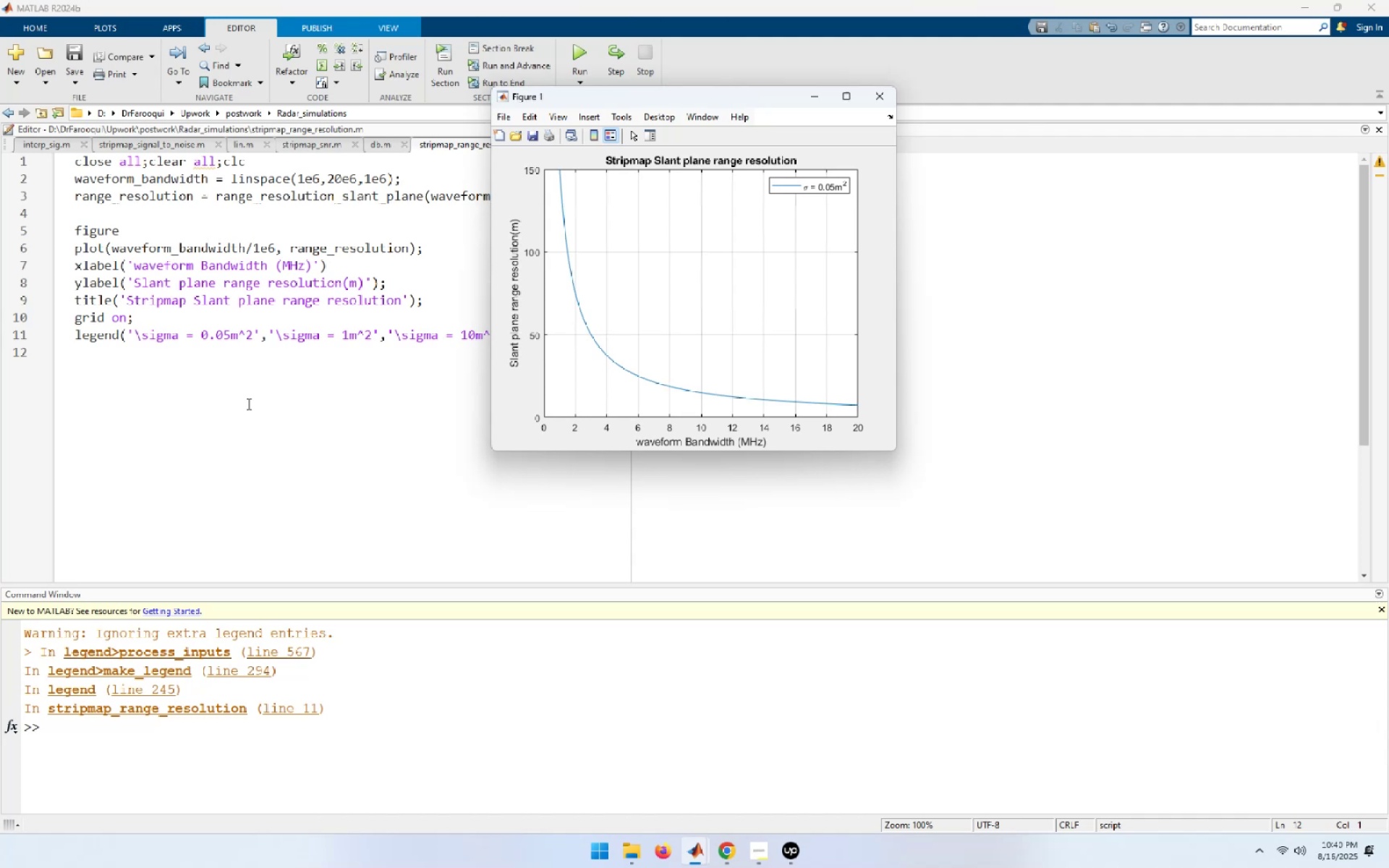 
wait(25.61)
 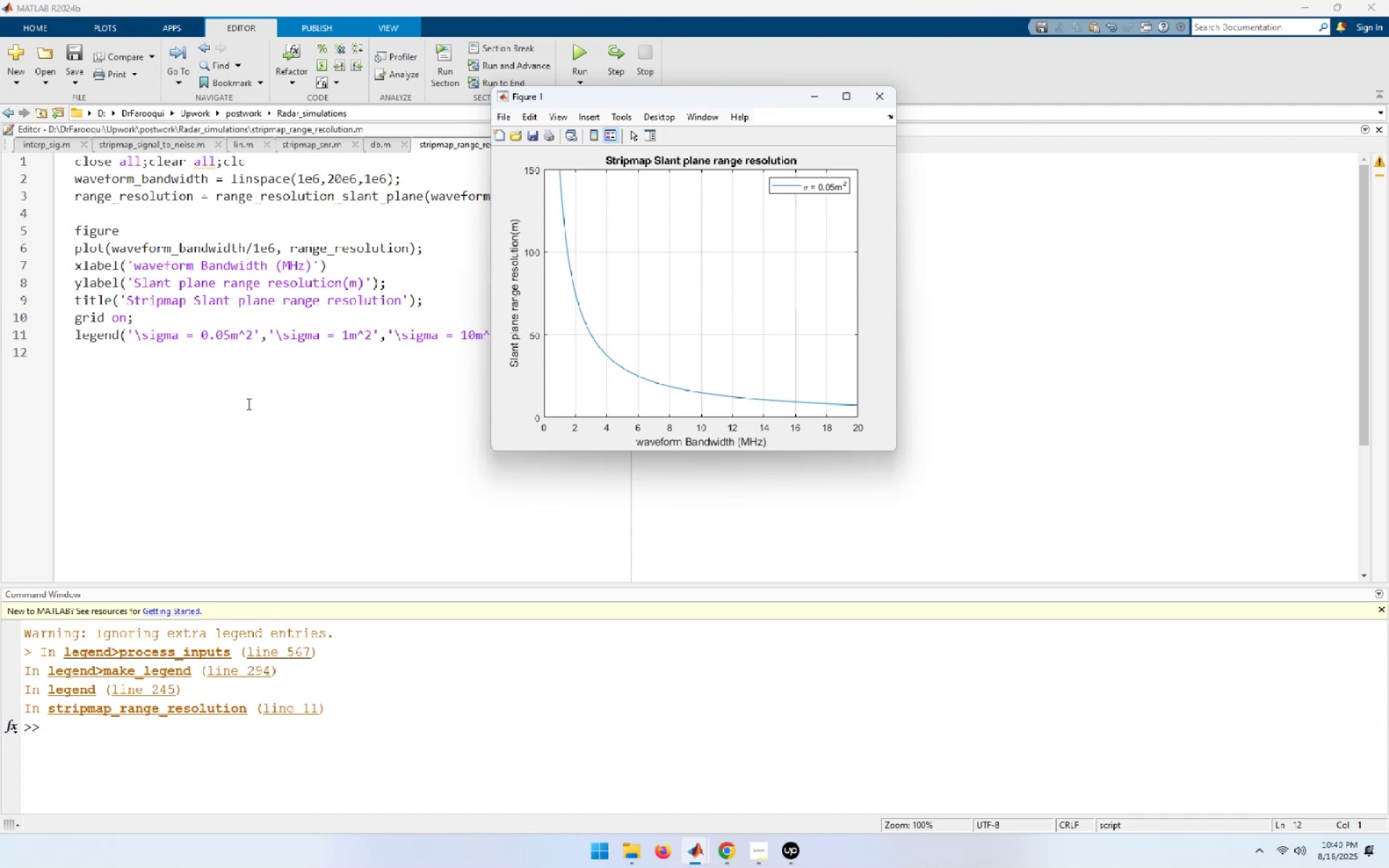 
left_click([223, 332])
 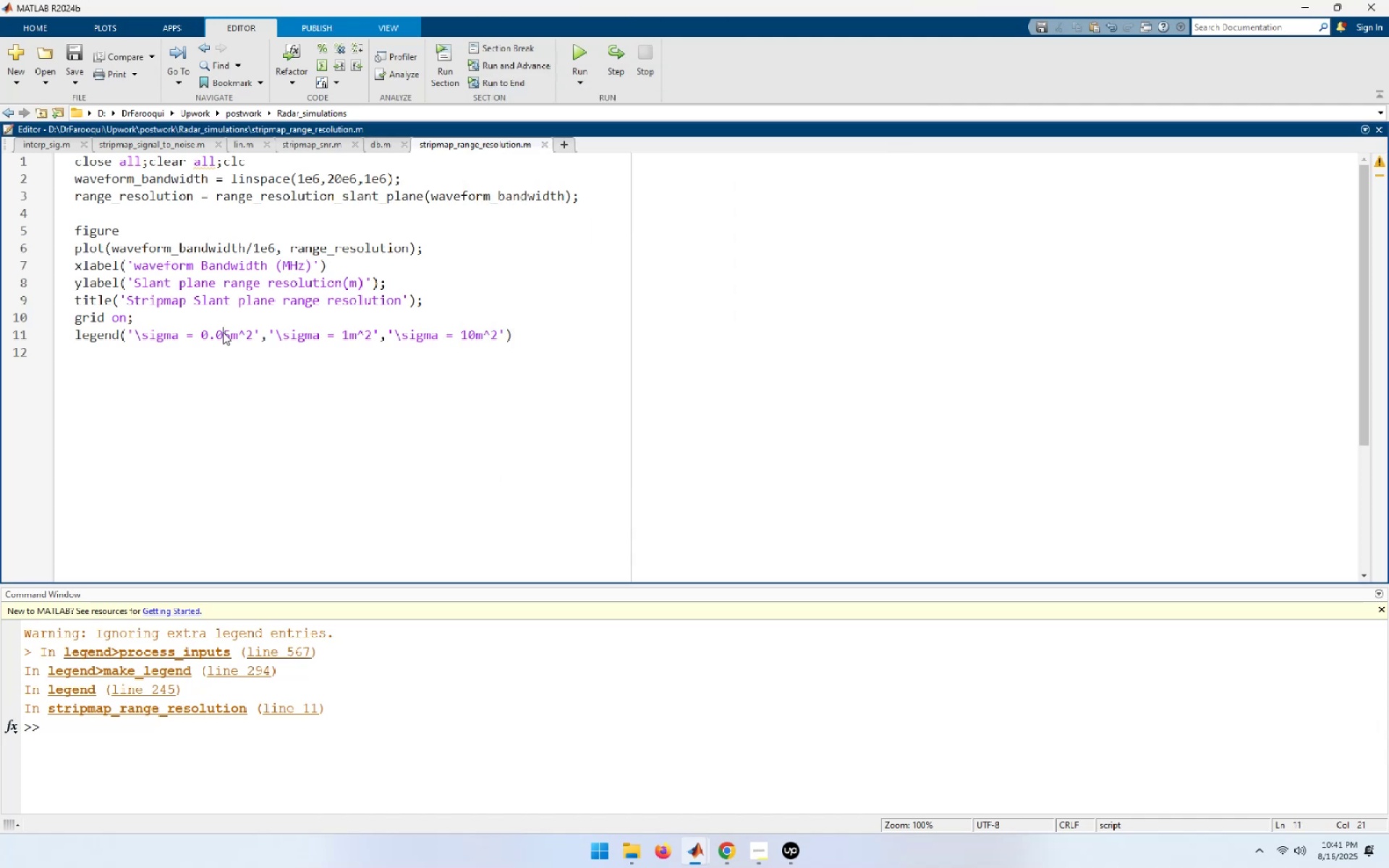 
key(Control+R)
 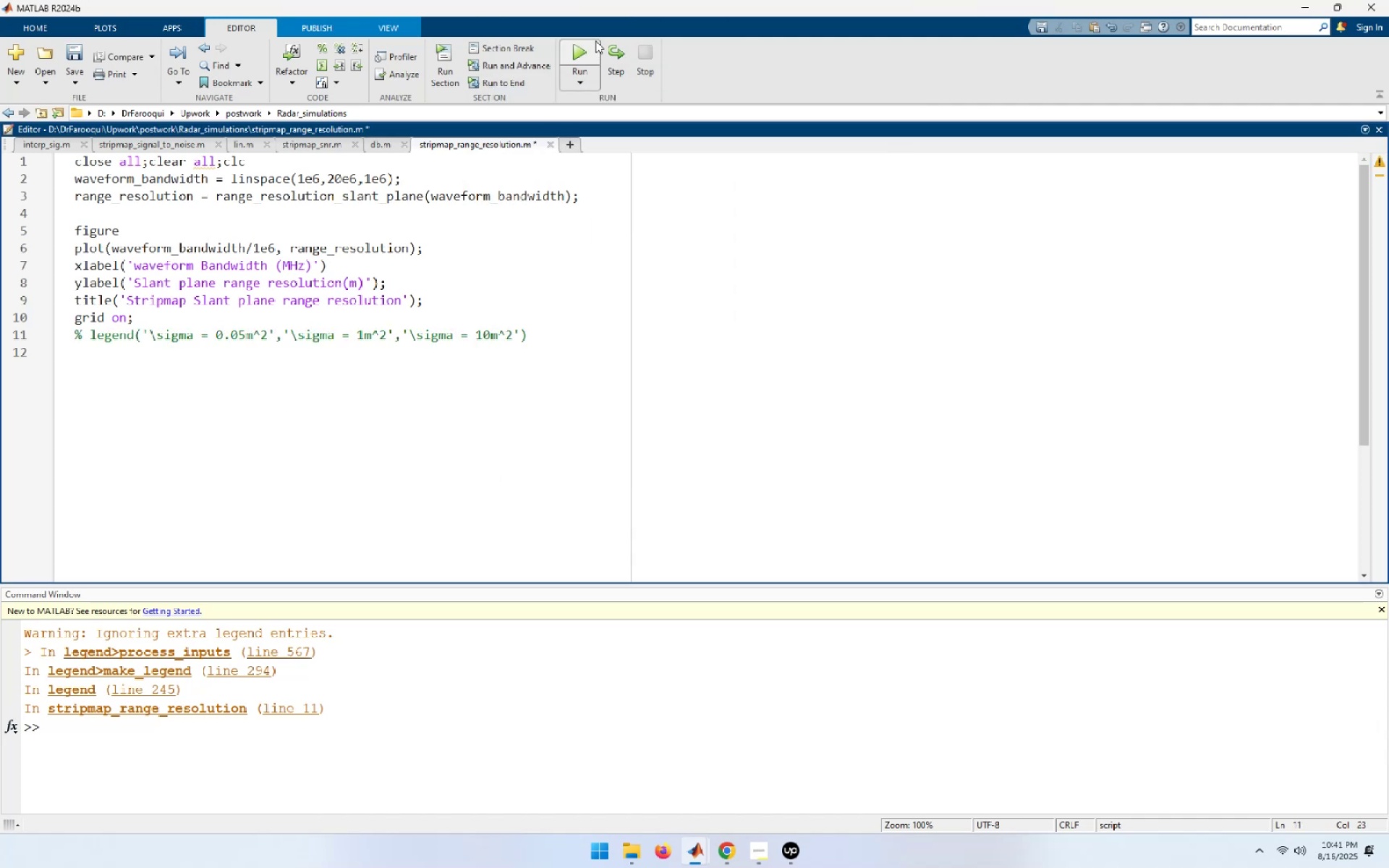 
left_click([583, 57])
 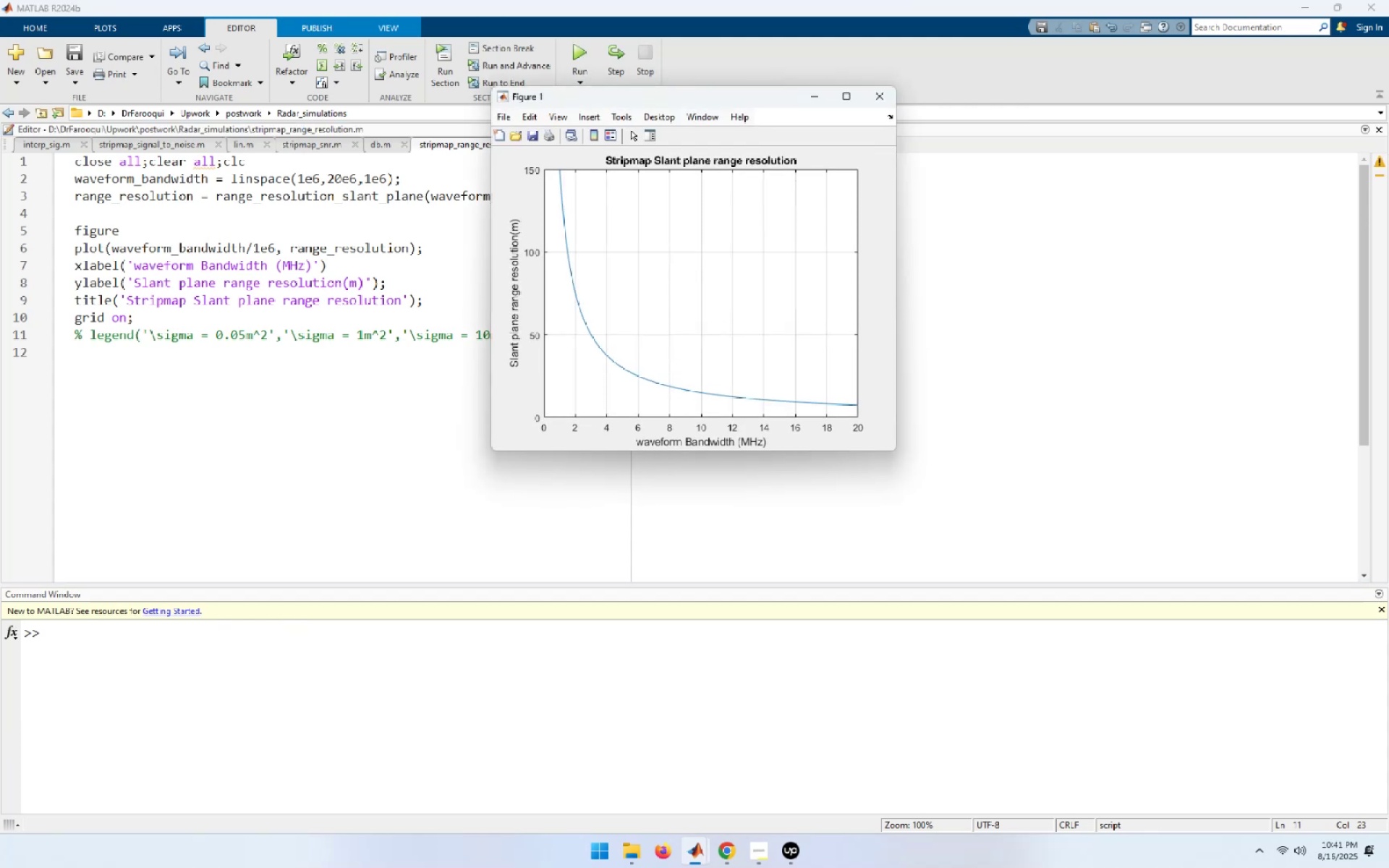 
wait(14.93)
 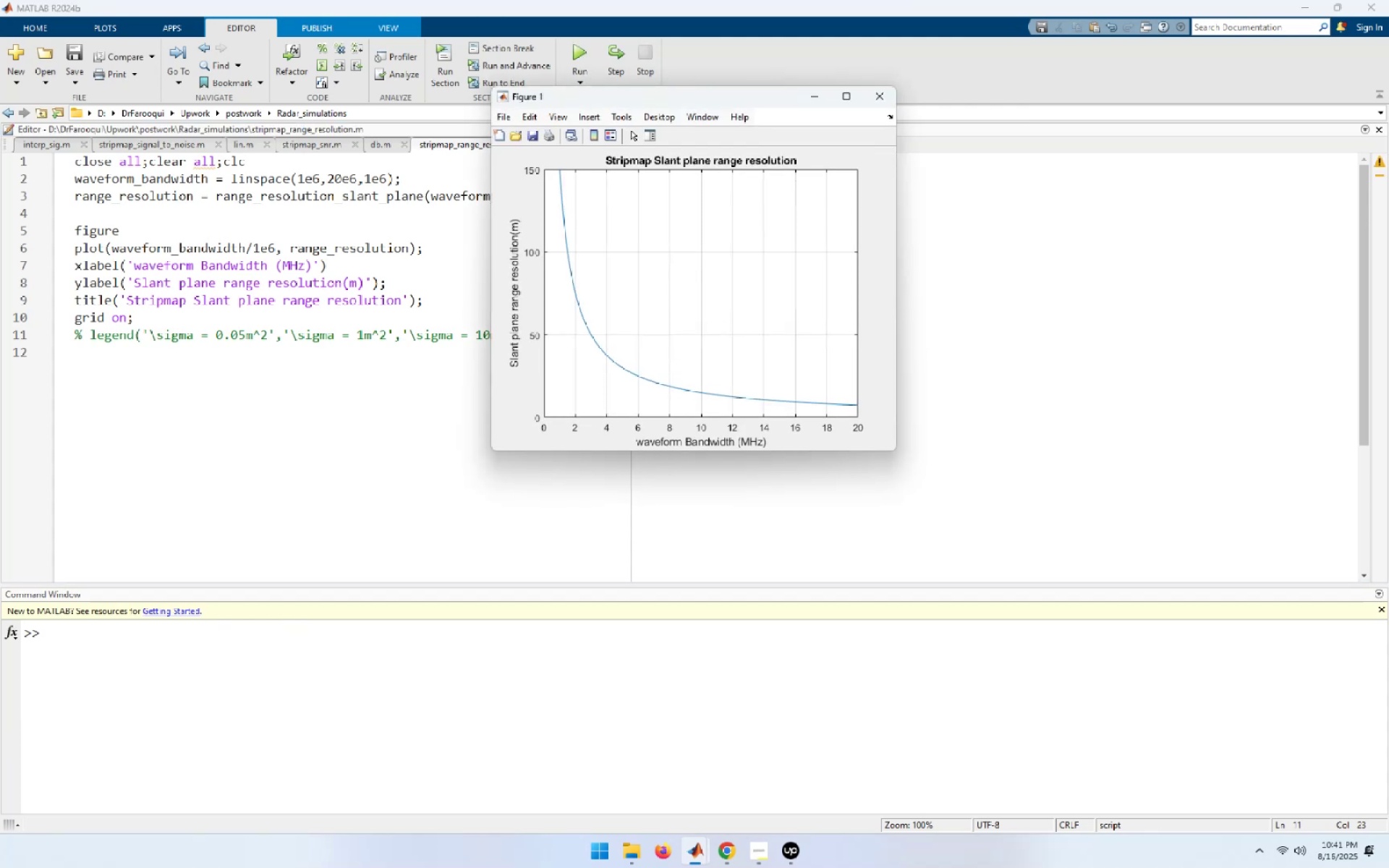 
left_click([190, 342])
 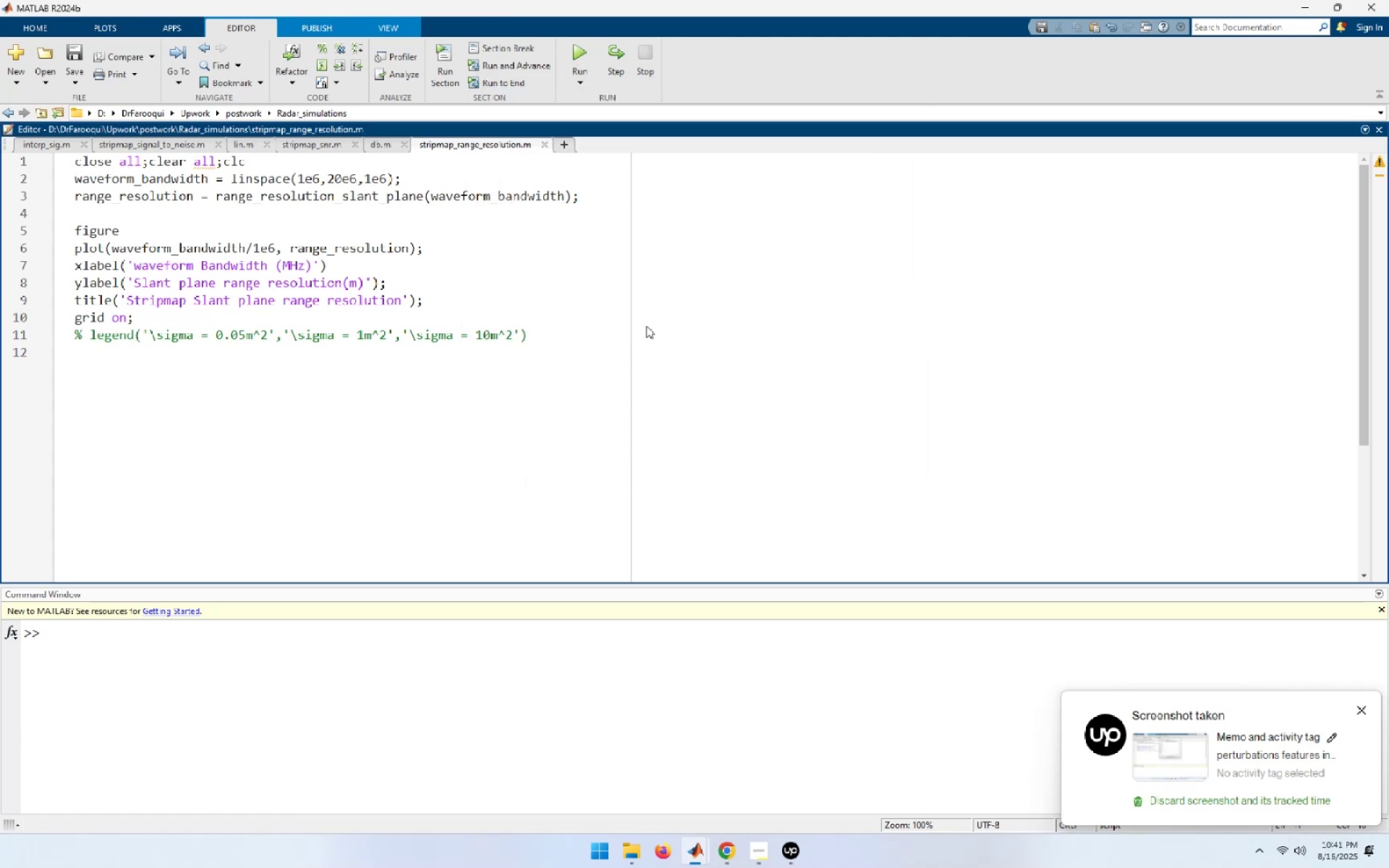 
key(ArrowUp)
 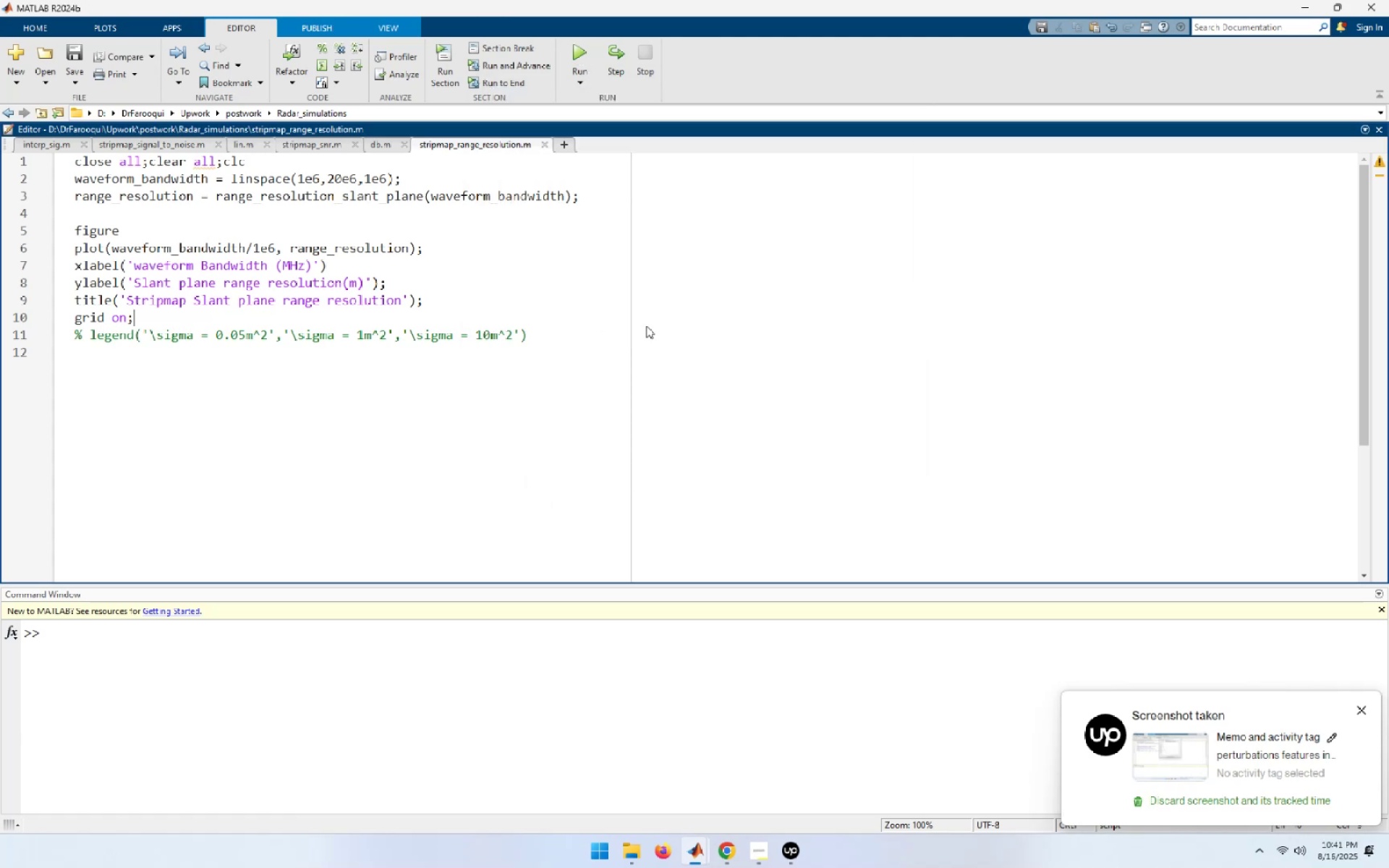 
key(NumpadEnter)
 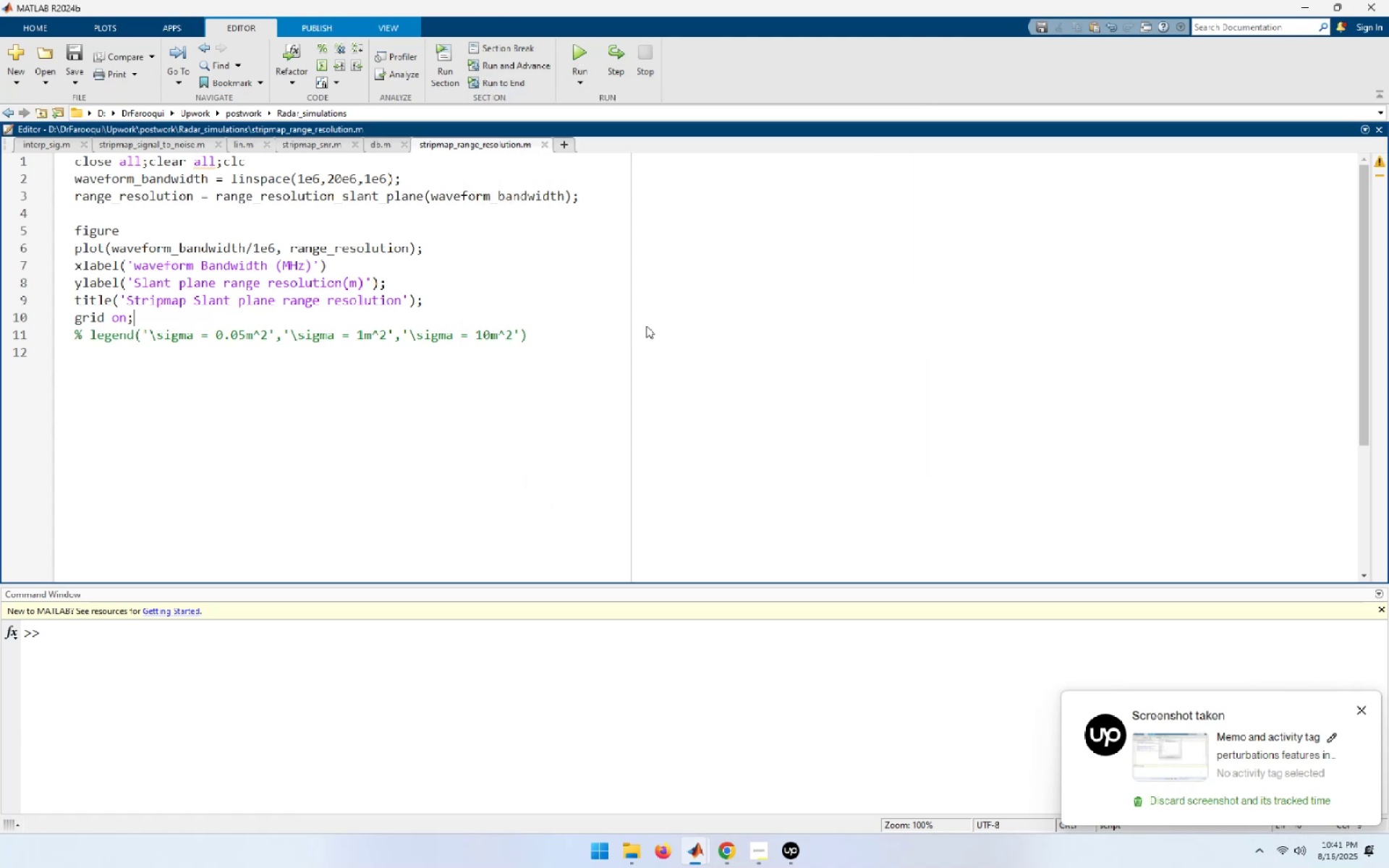 
key(NumpadEnter)
 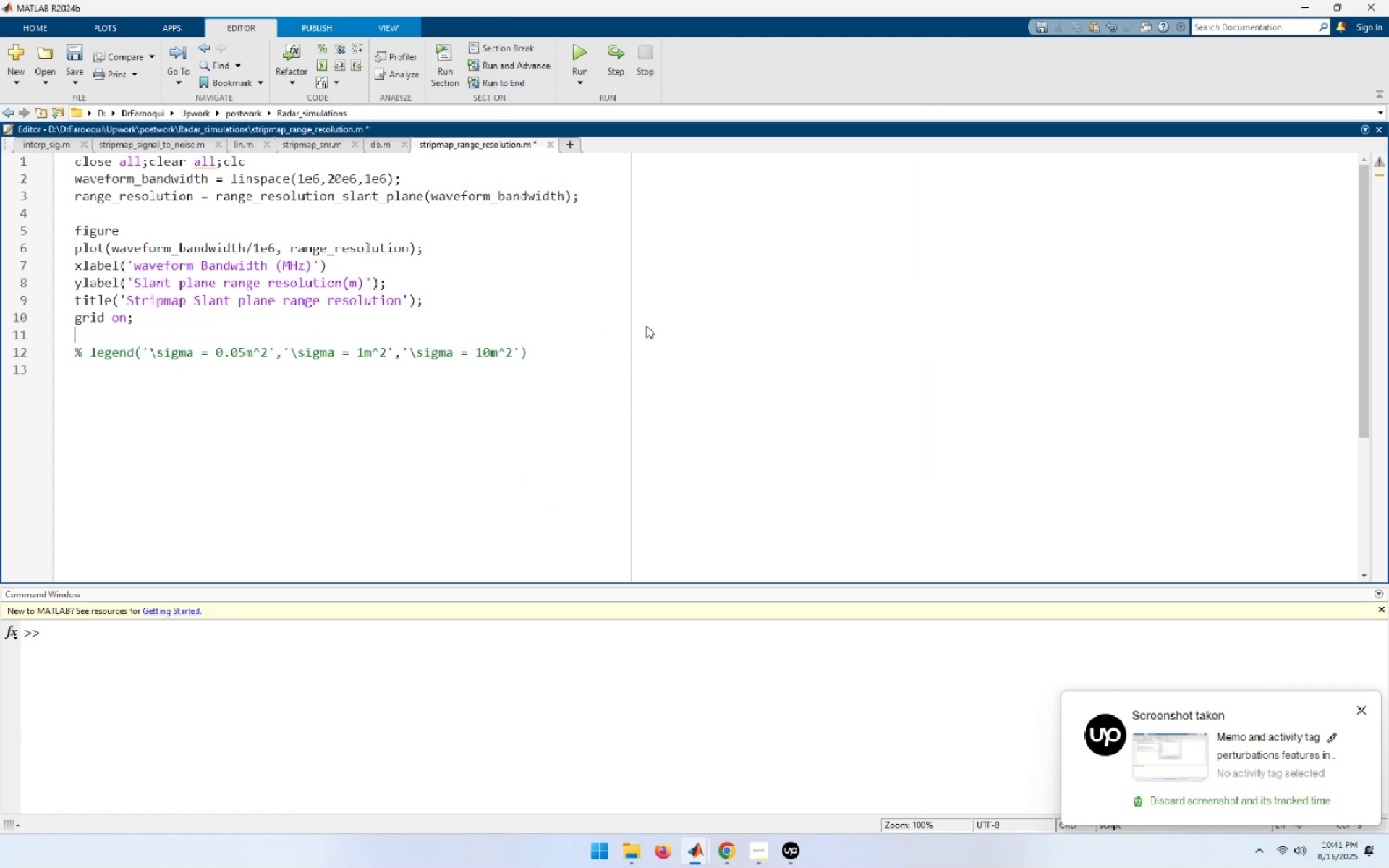 
key(NumpadEnter)
 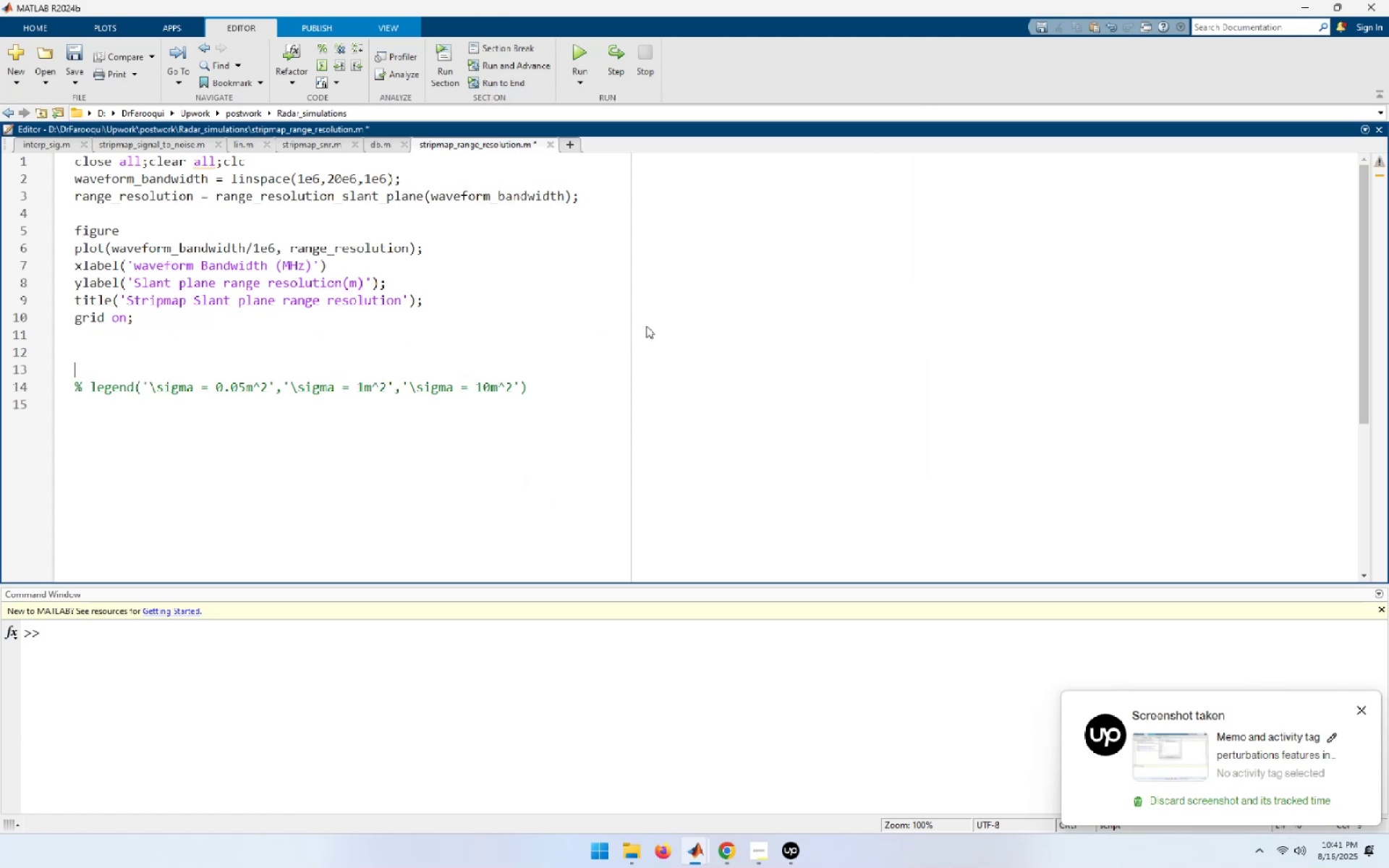 
key(NumpadEnter)
 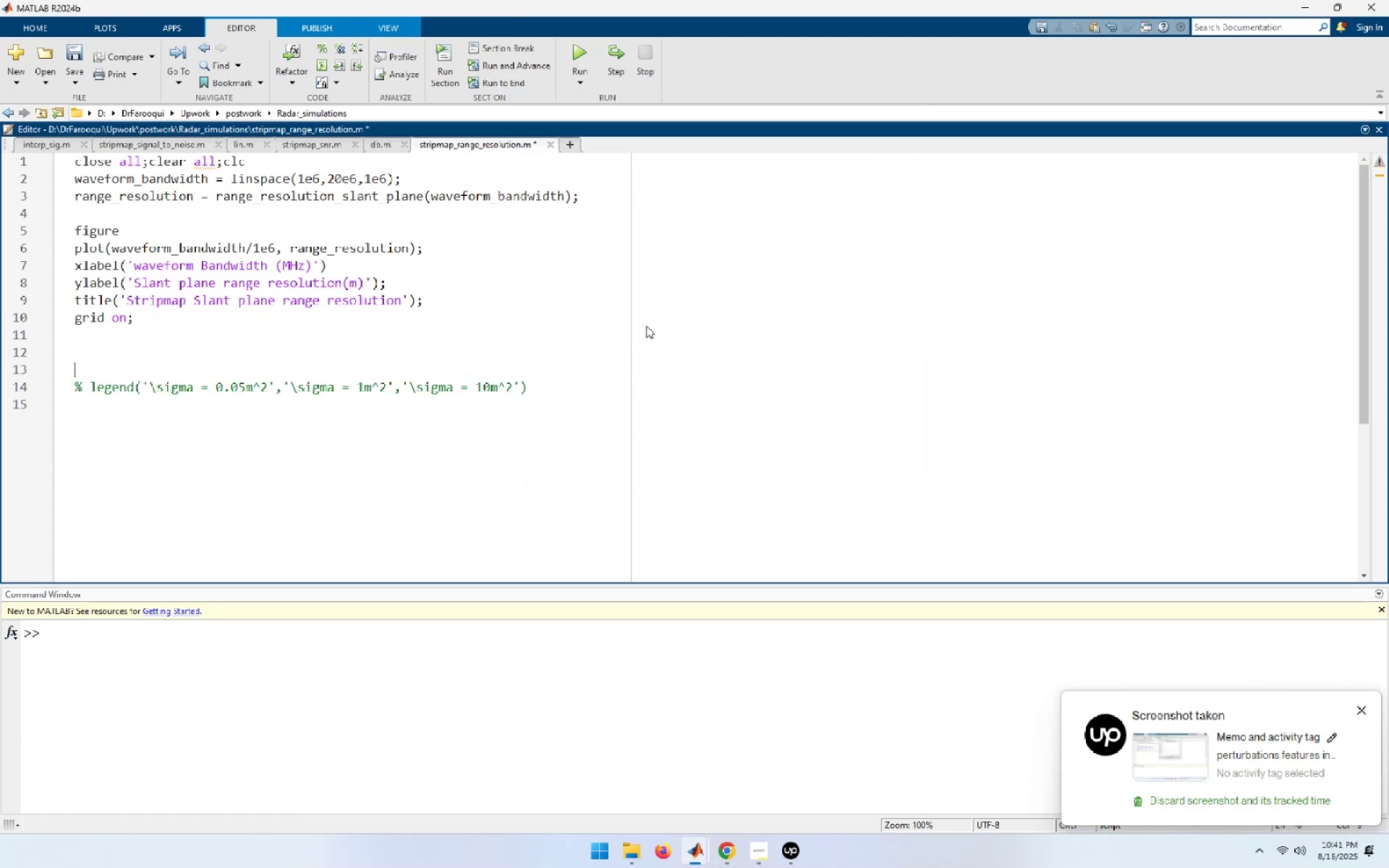 
key(NumpadEnter)
 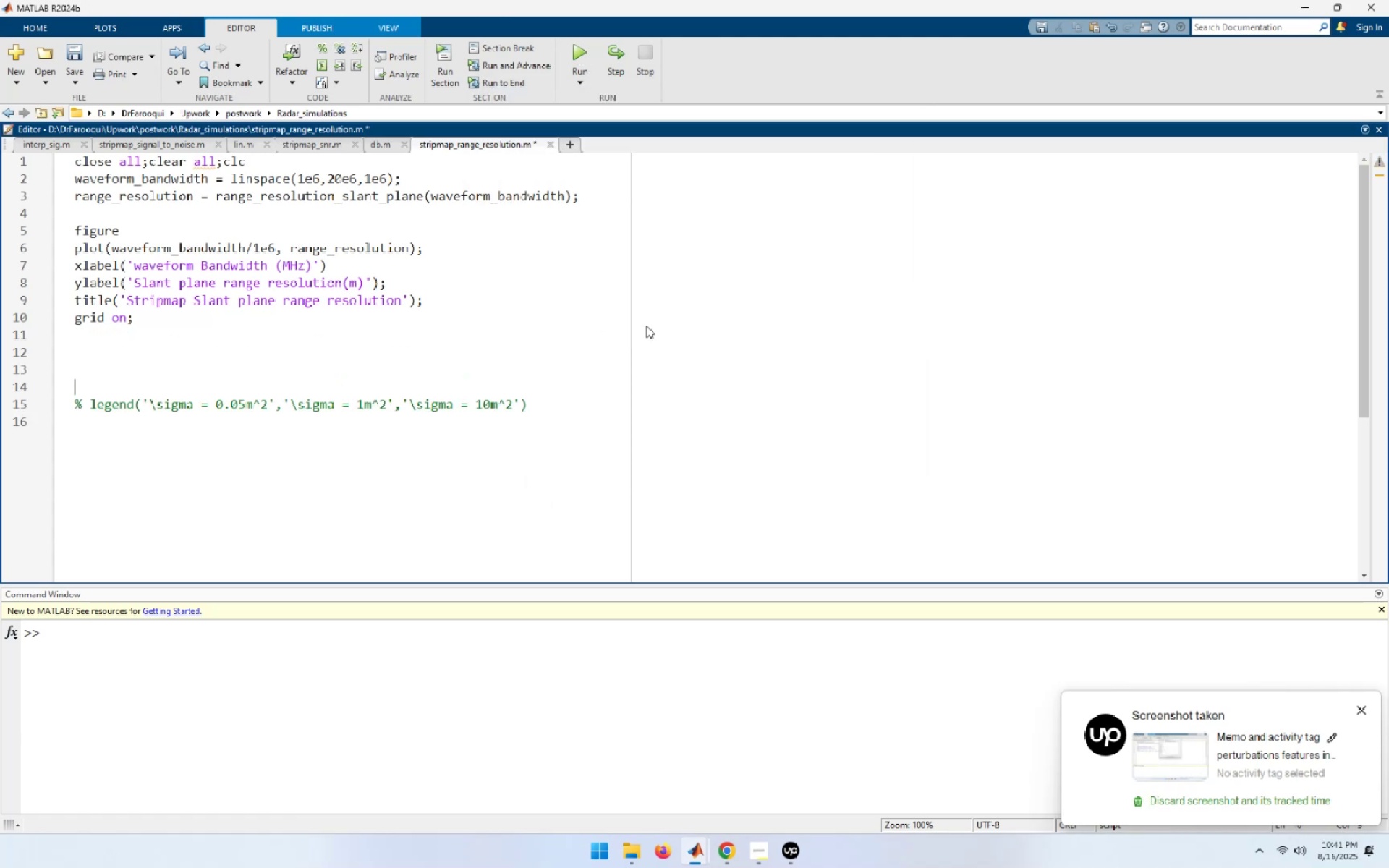 
key(NumpadEnter)
 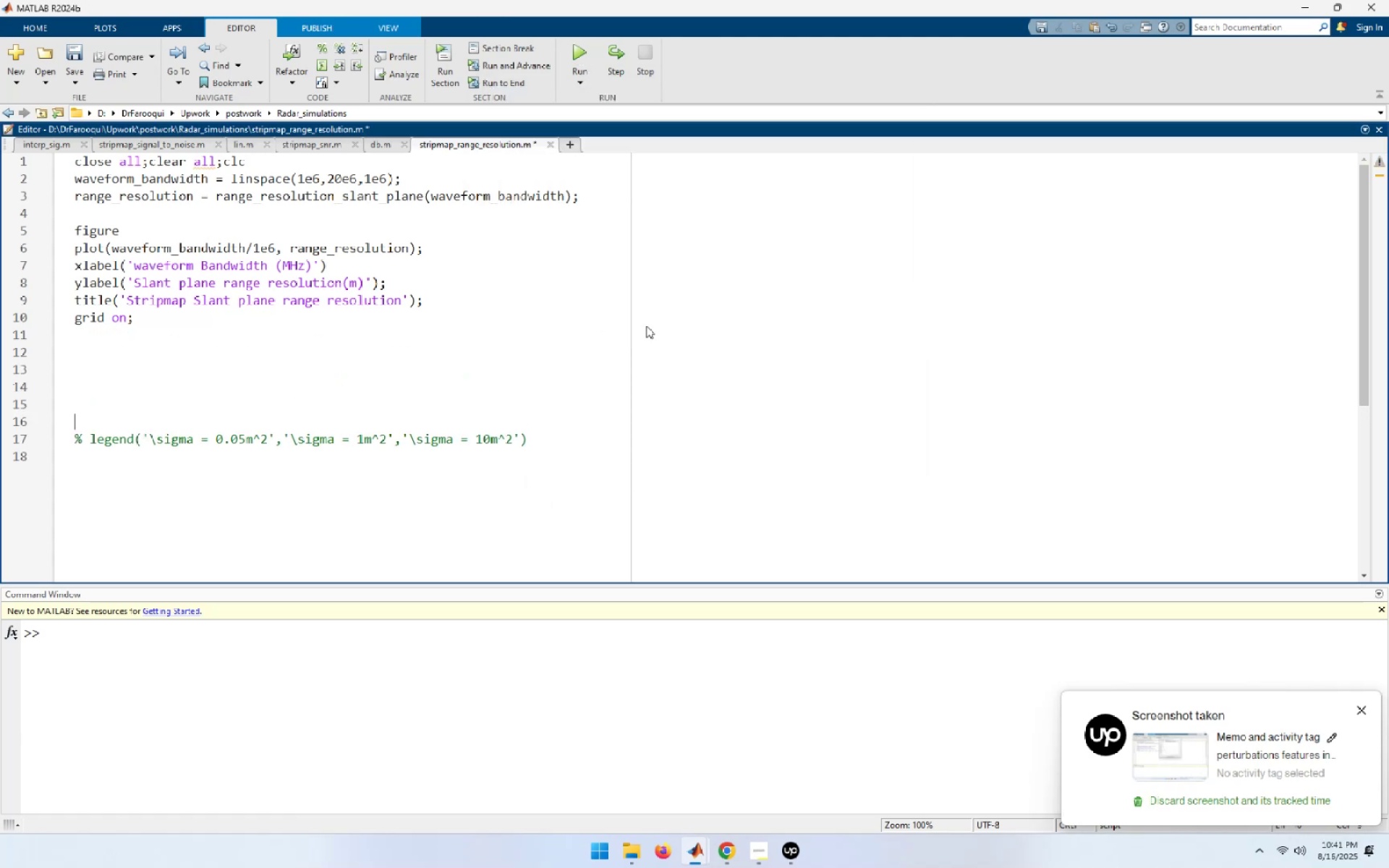 
key(NumpadEnter)
 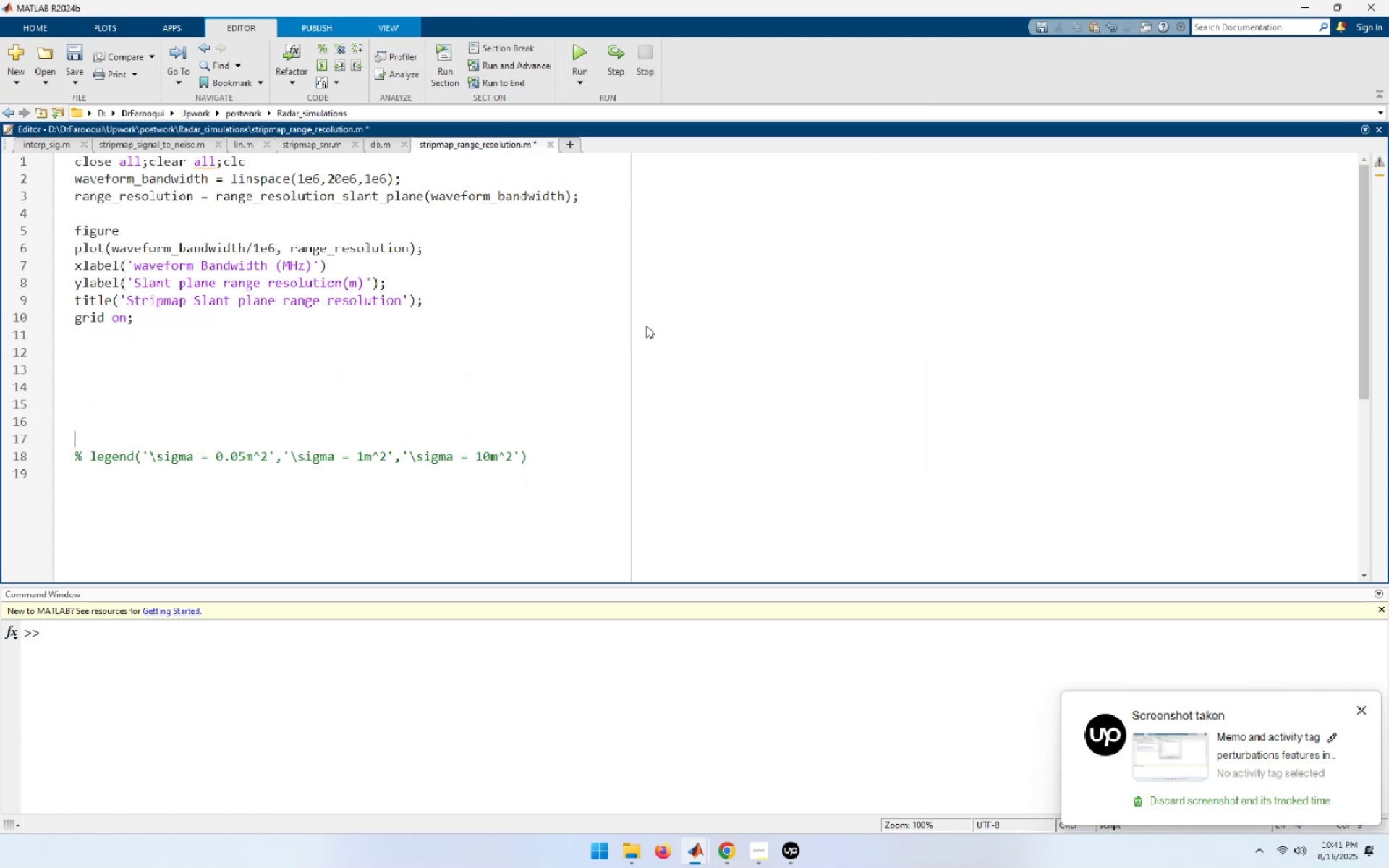 
key(ArrowUp)
 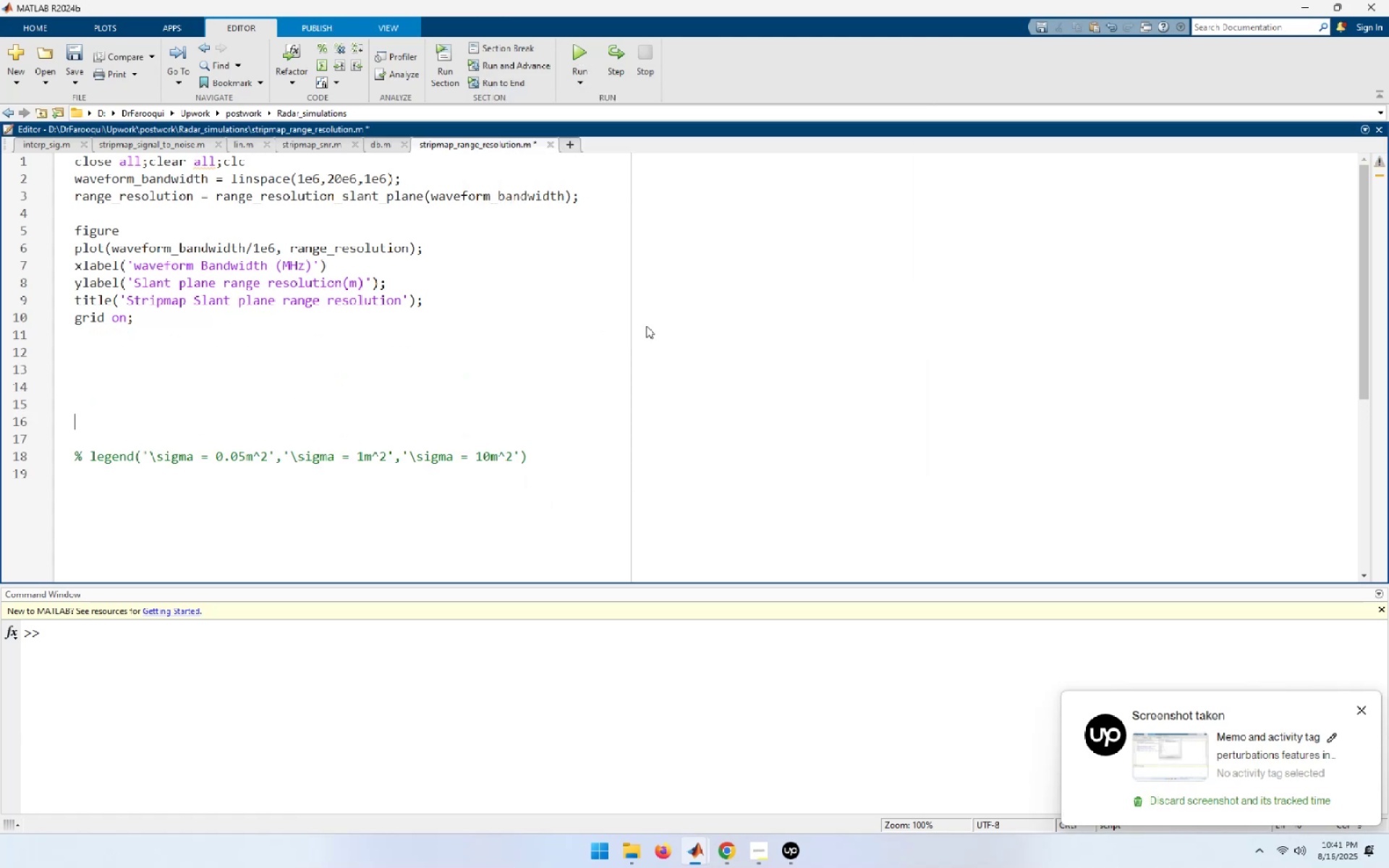 
key(ArrowUp)
 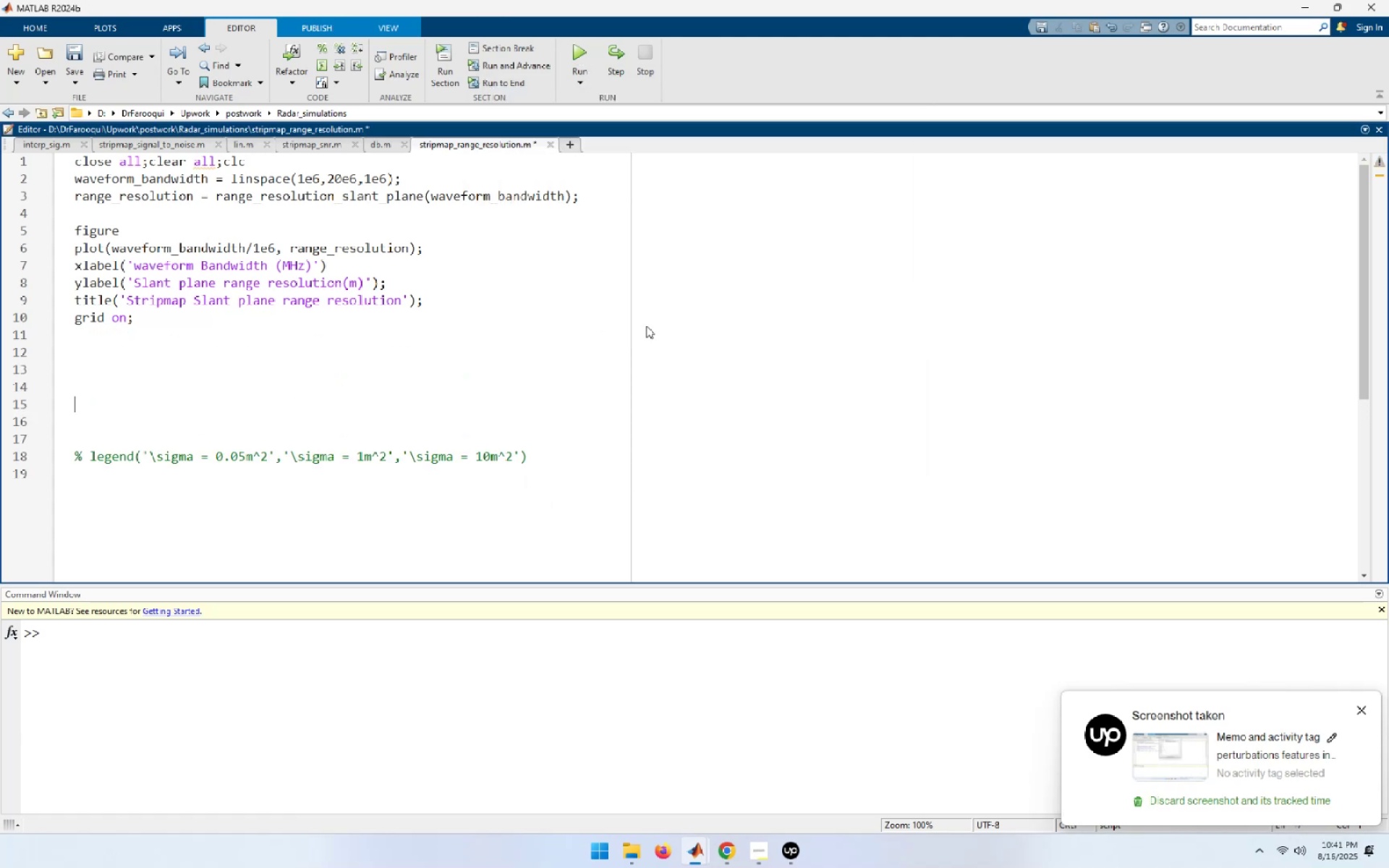 
key(ArrowUp)
 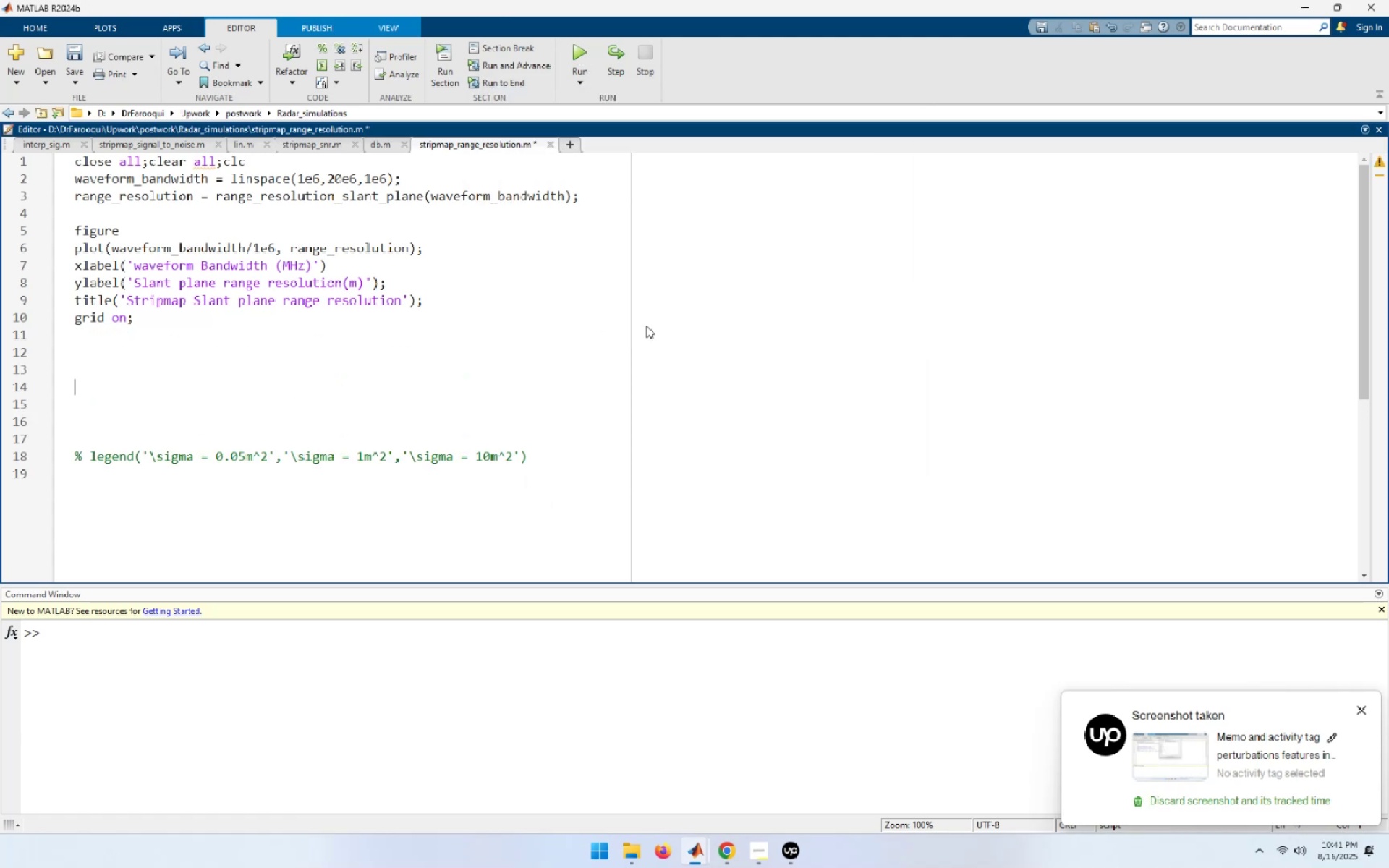 
key(ArrowUp)
 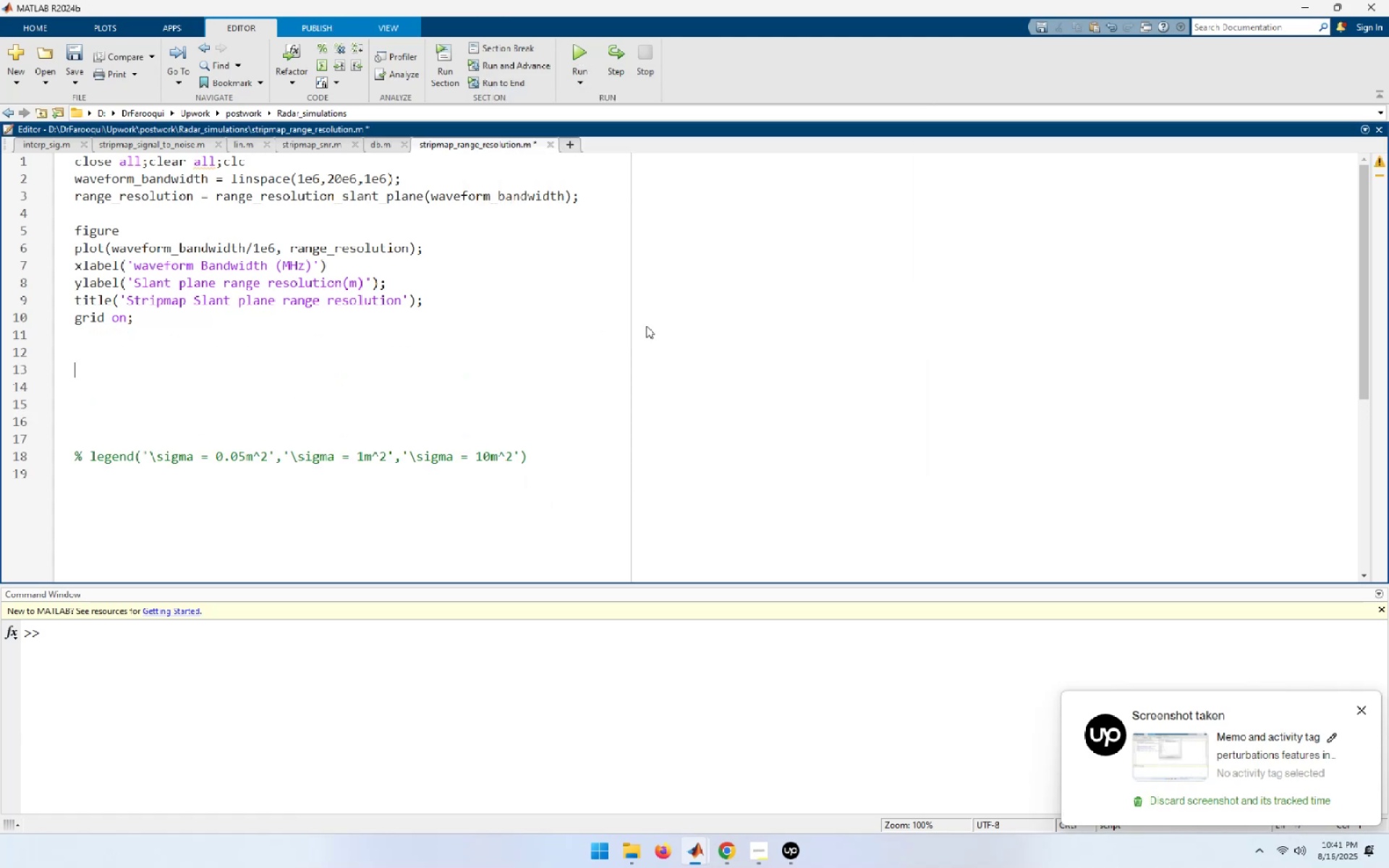 
key(ArrowUp)
 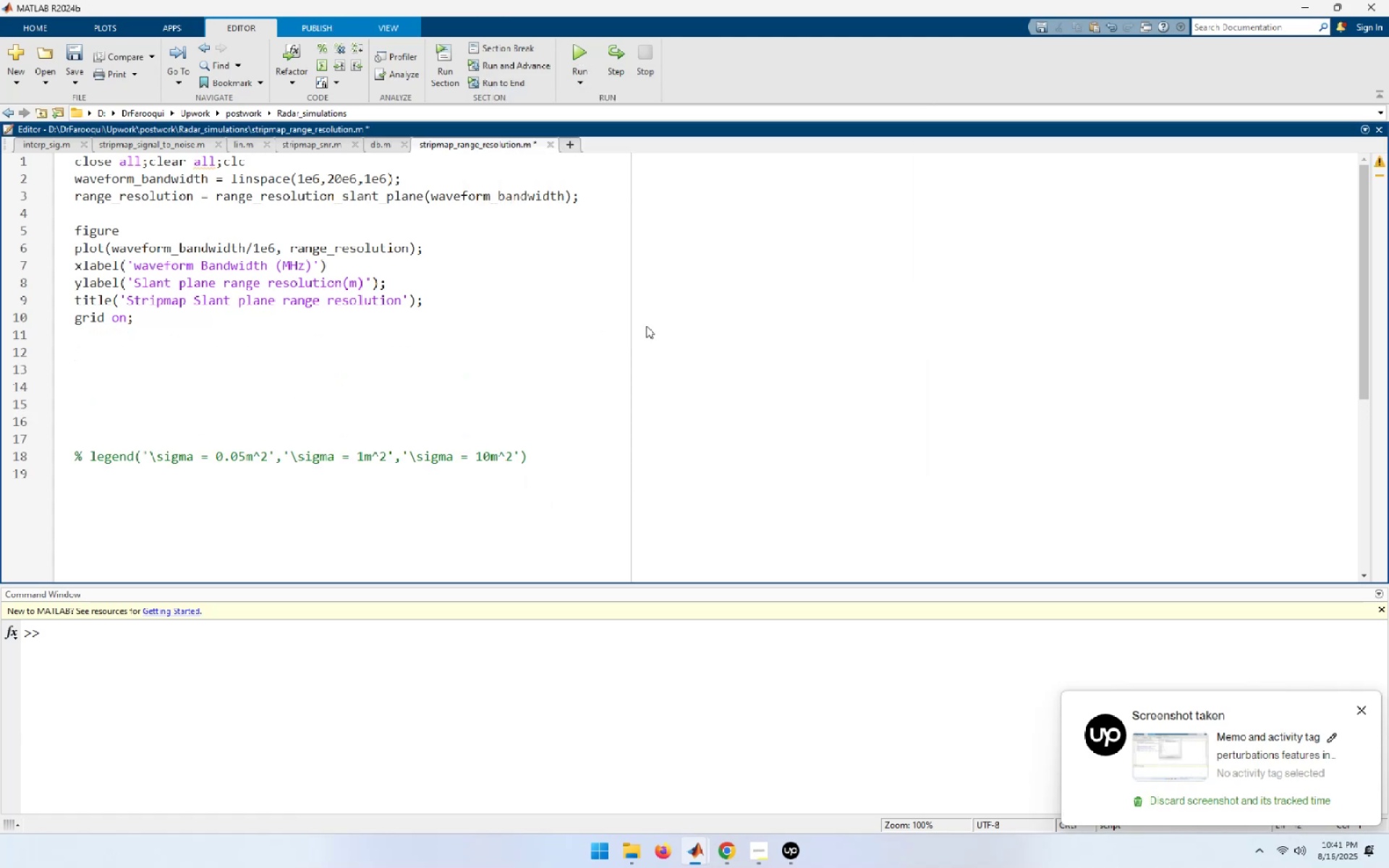 
hold_key(key=ArrowUp, duration=0.86)
 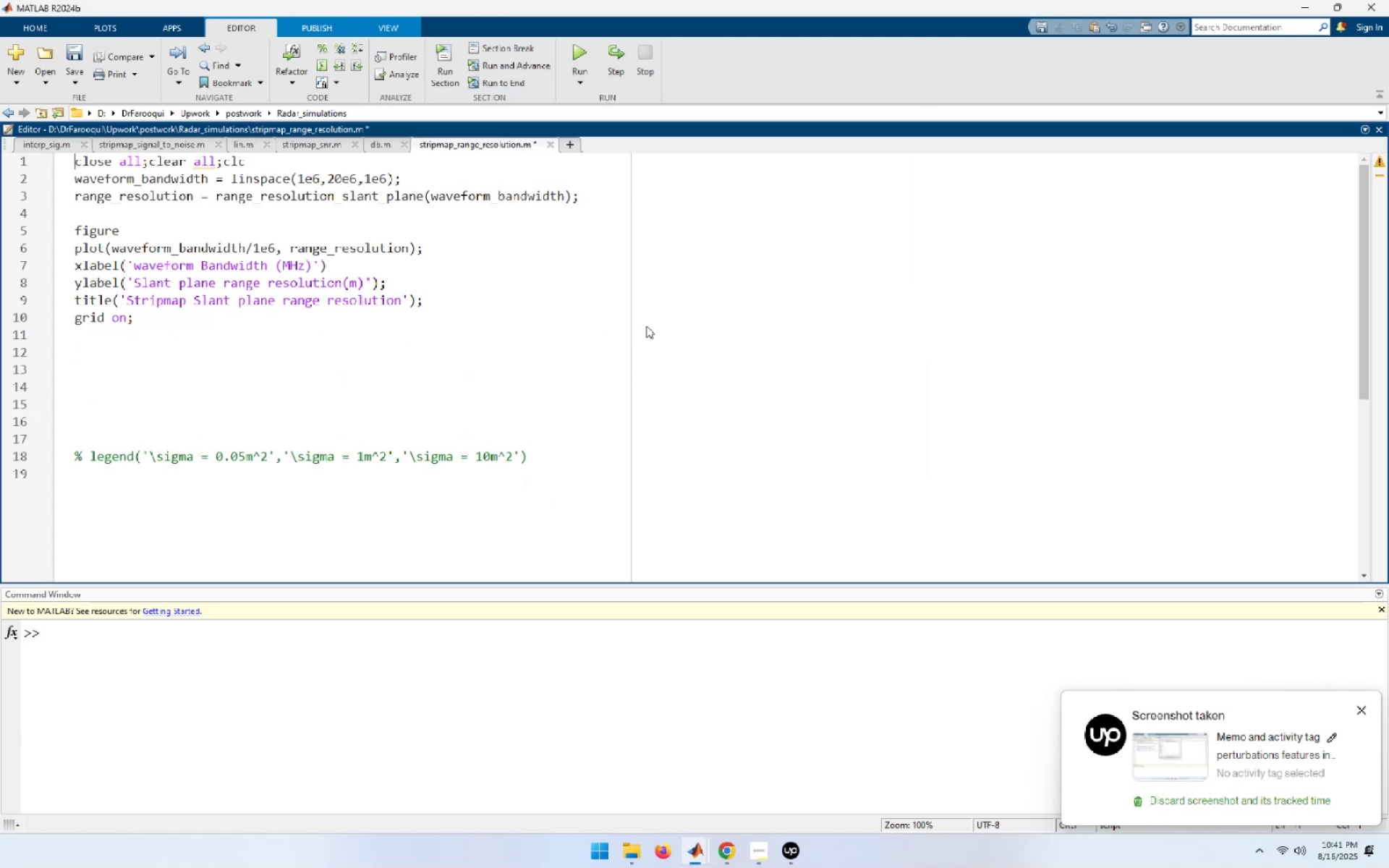 
key(ArrowDown)
 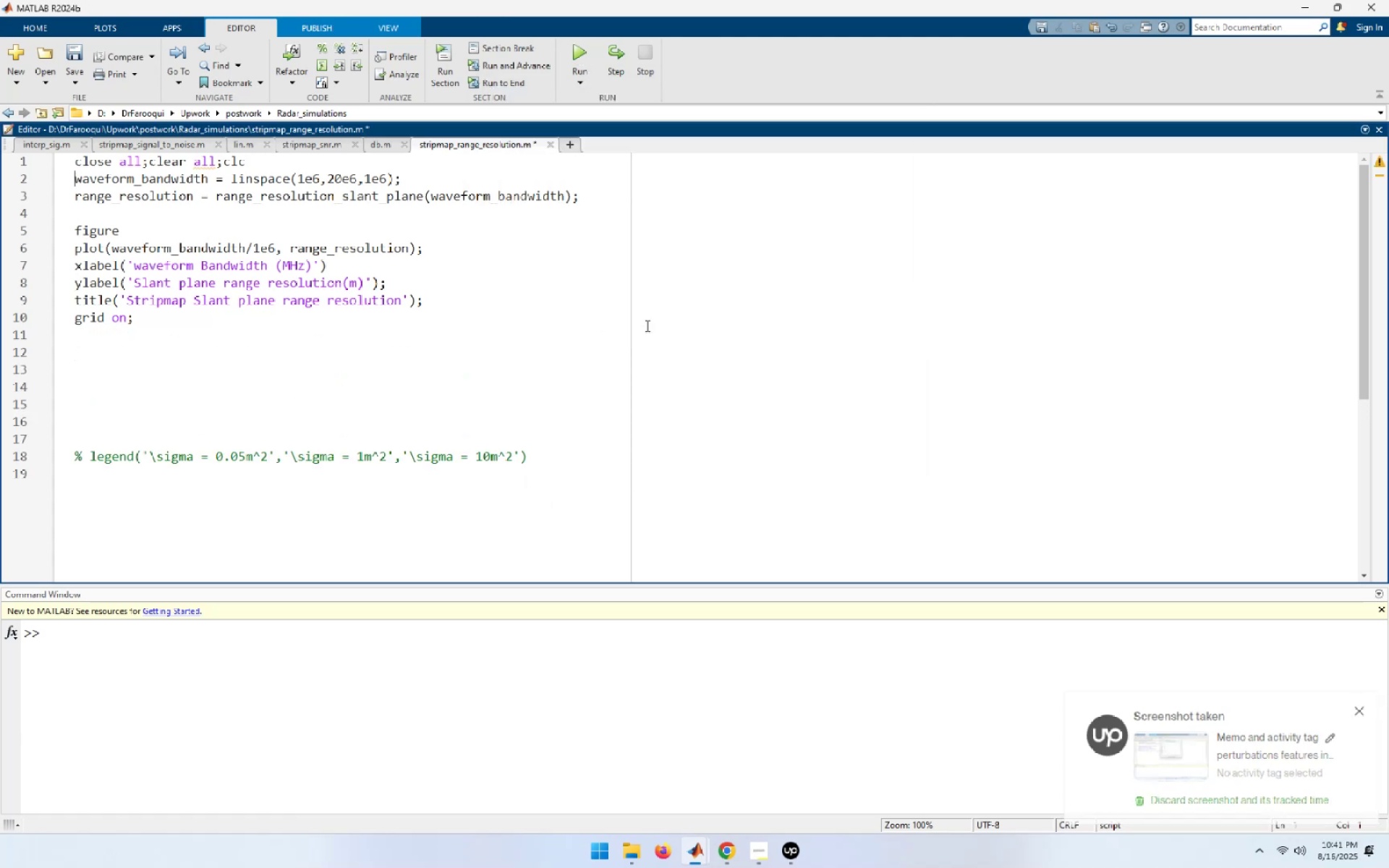 
key(Shift+End)
 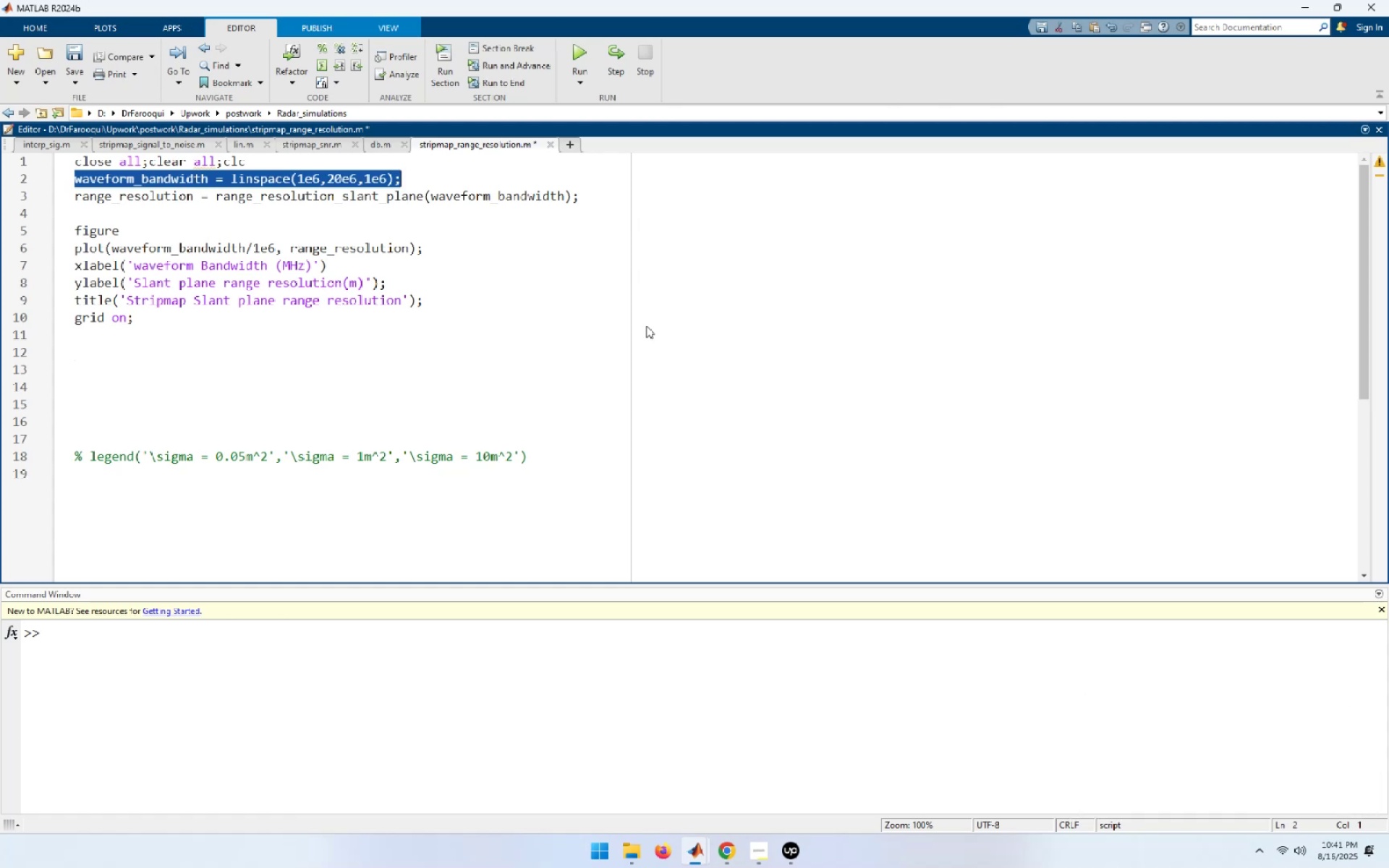 
key(Control+C)
 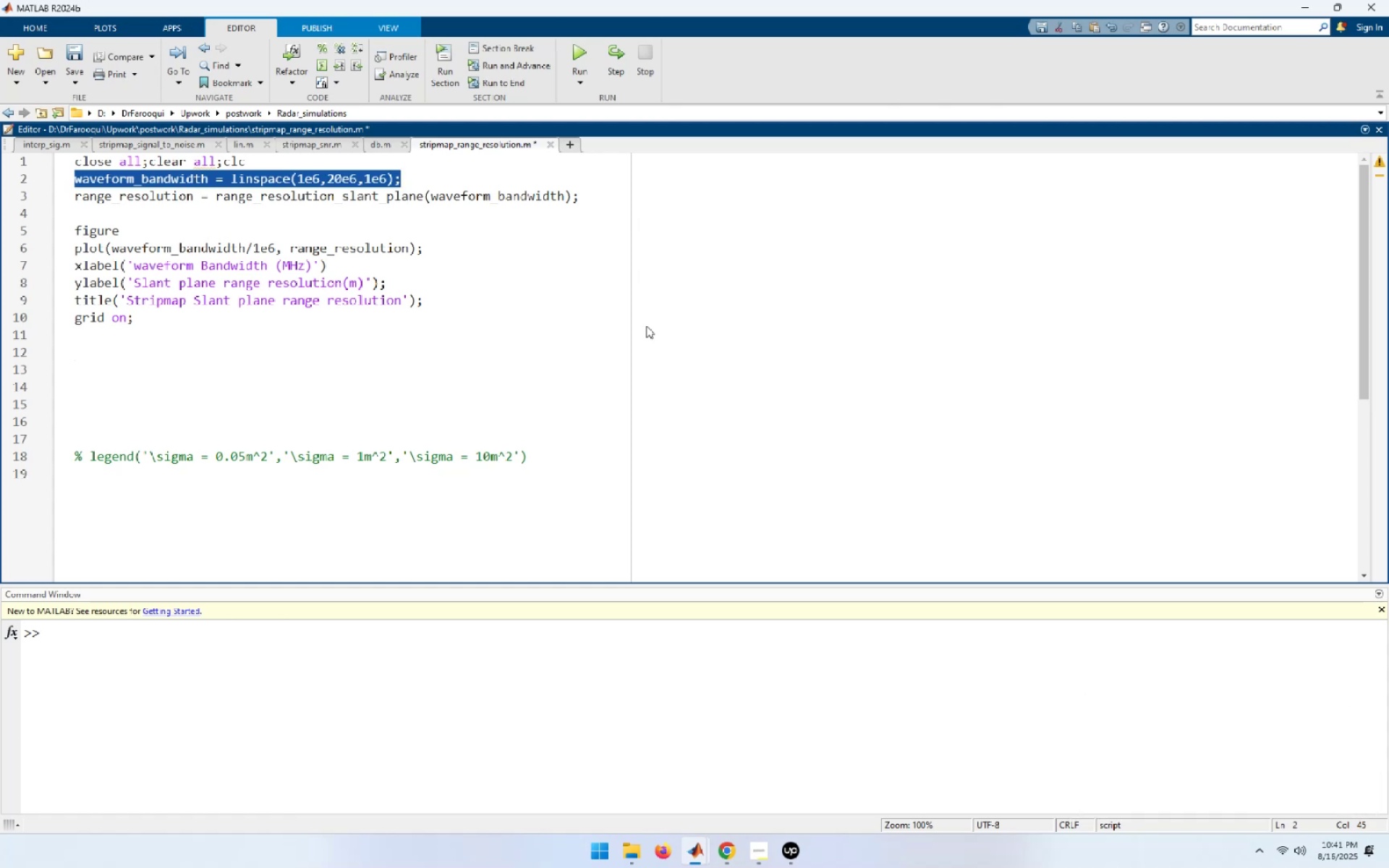 
hold_key(key=ArrowDown, duration=0.8)
 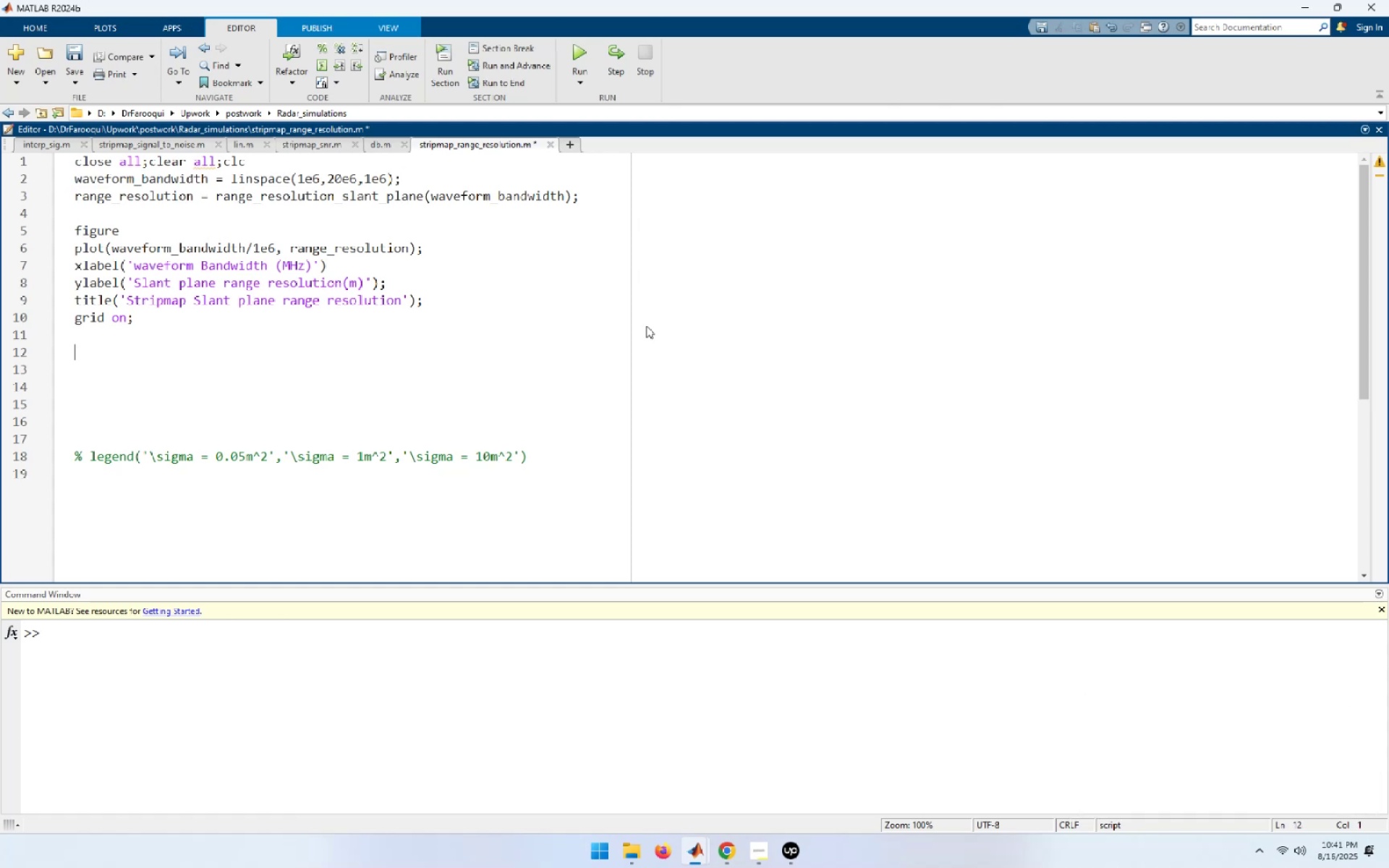 
key(Control+ControlLeft)
 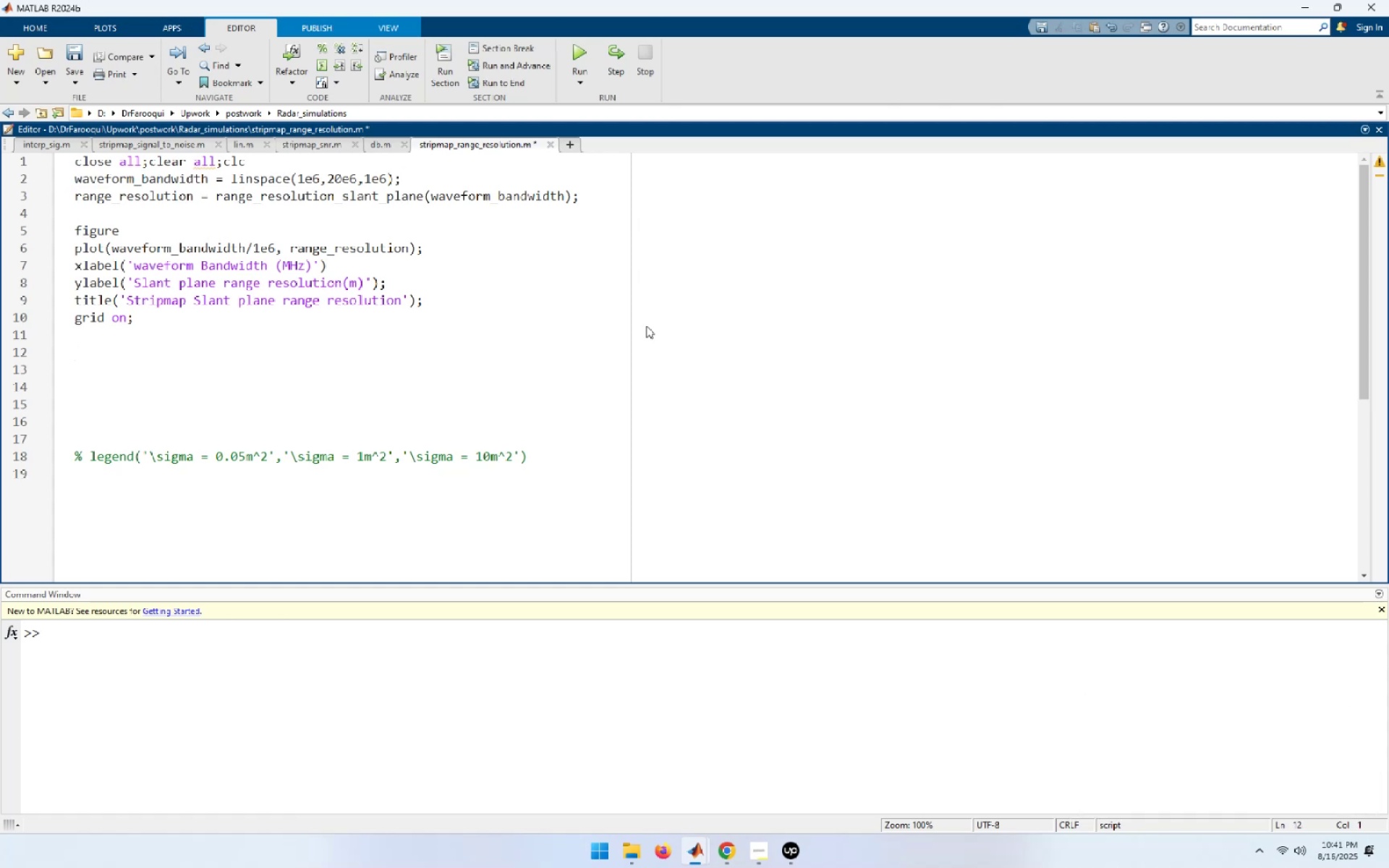 
key(Control+V)
 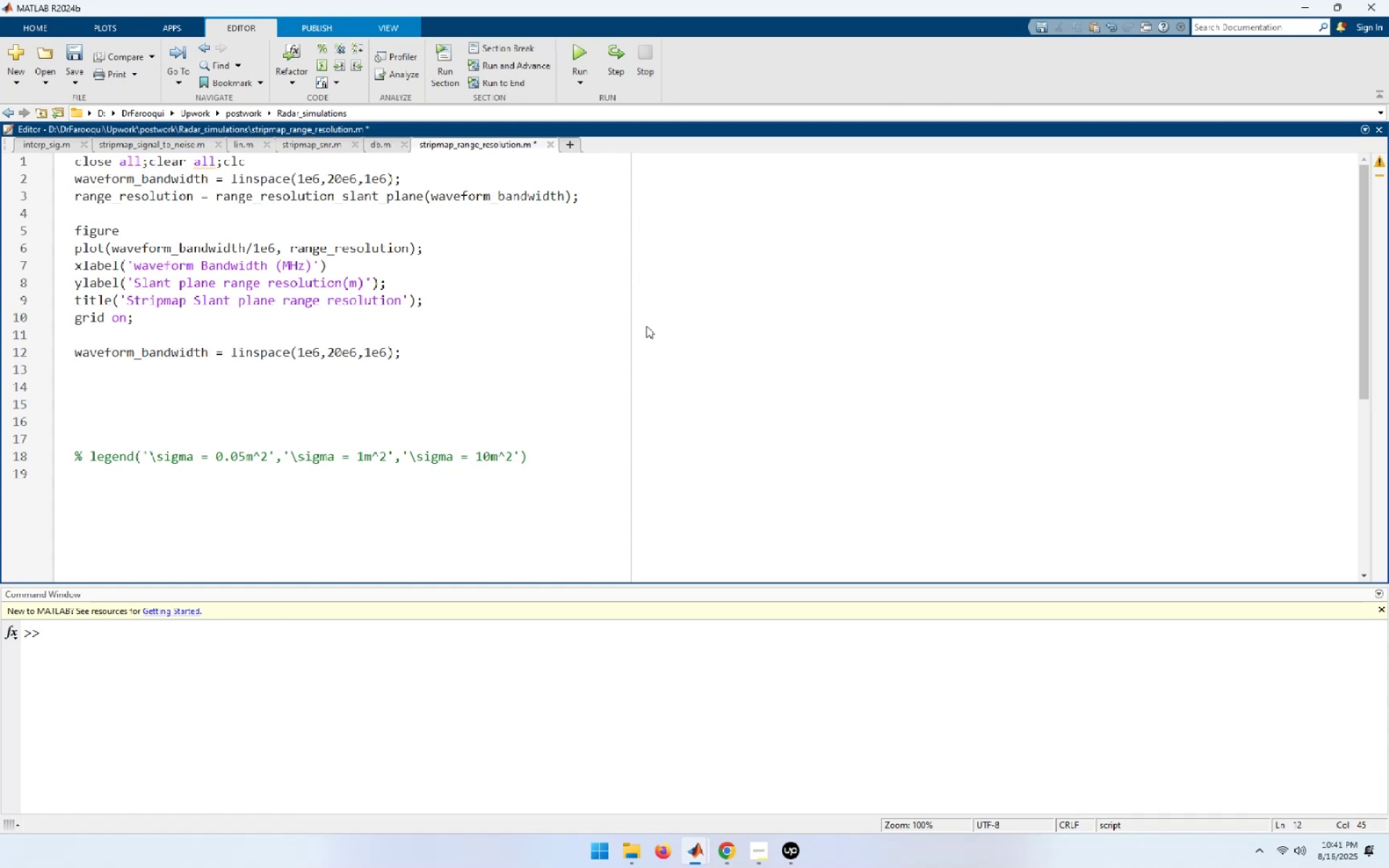 
wait(6.32)
 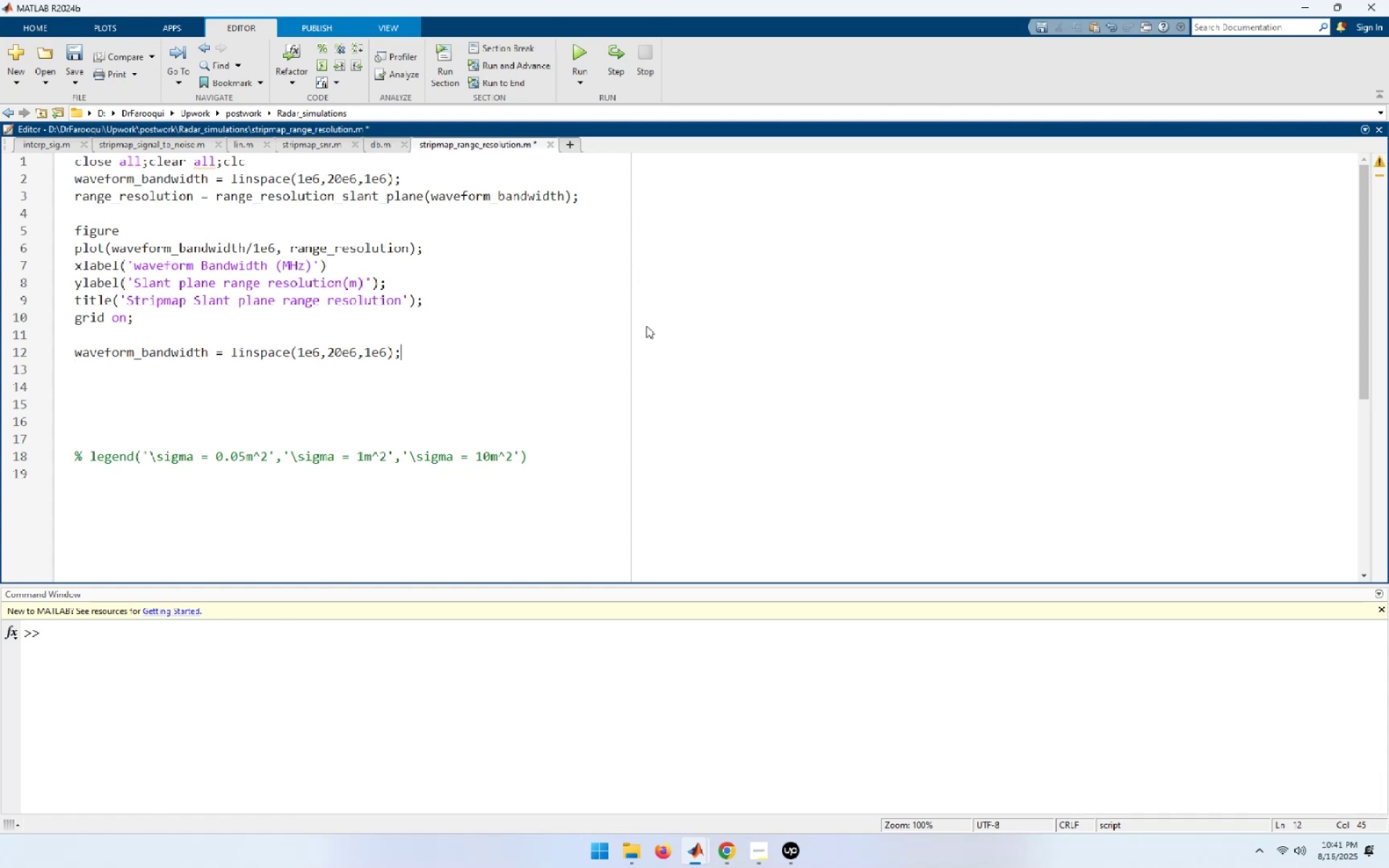 
key(ArrowLeft)
 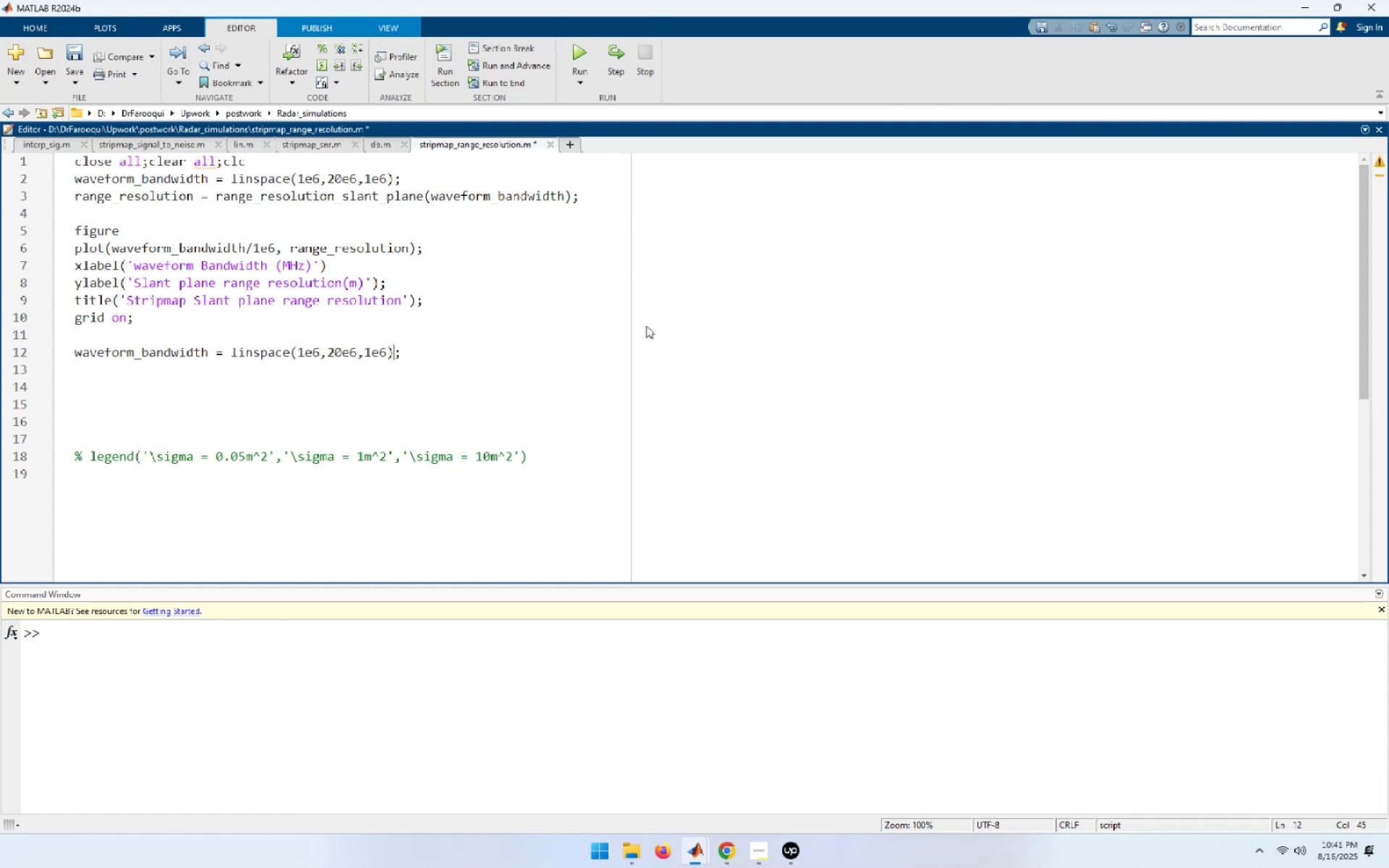 
key(ArrowLeft)
 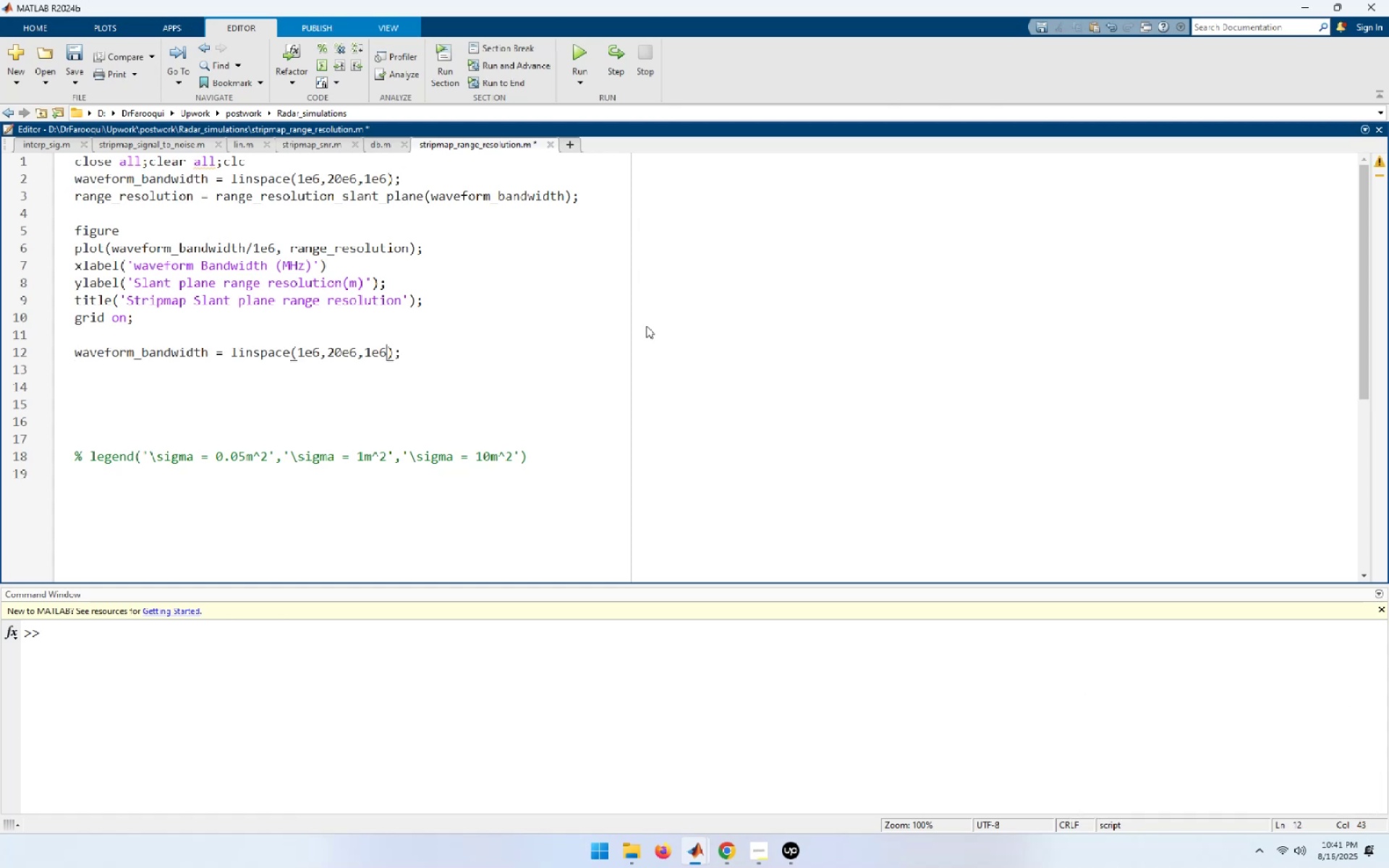 
key(Shift+ArrowLeft)
 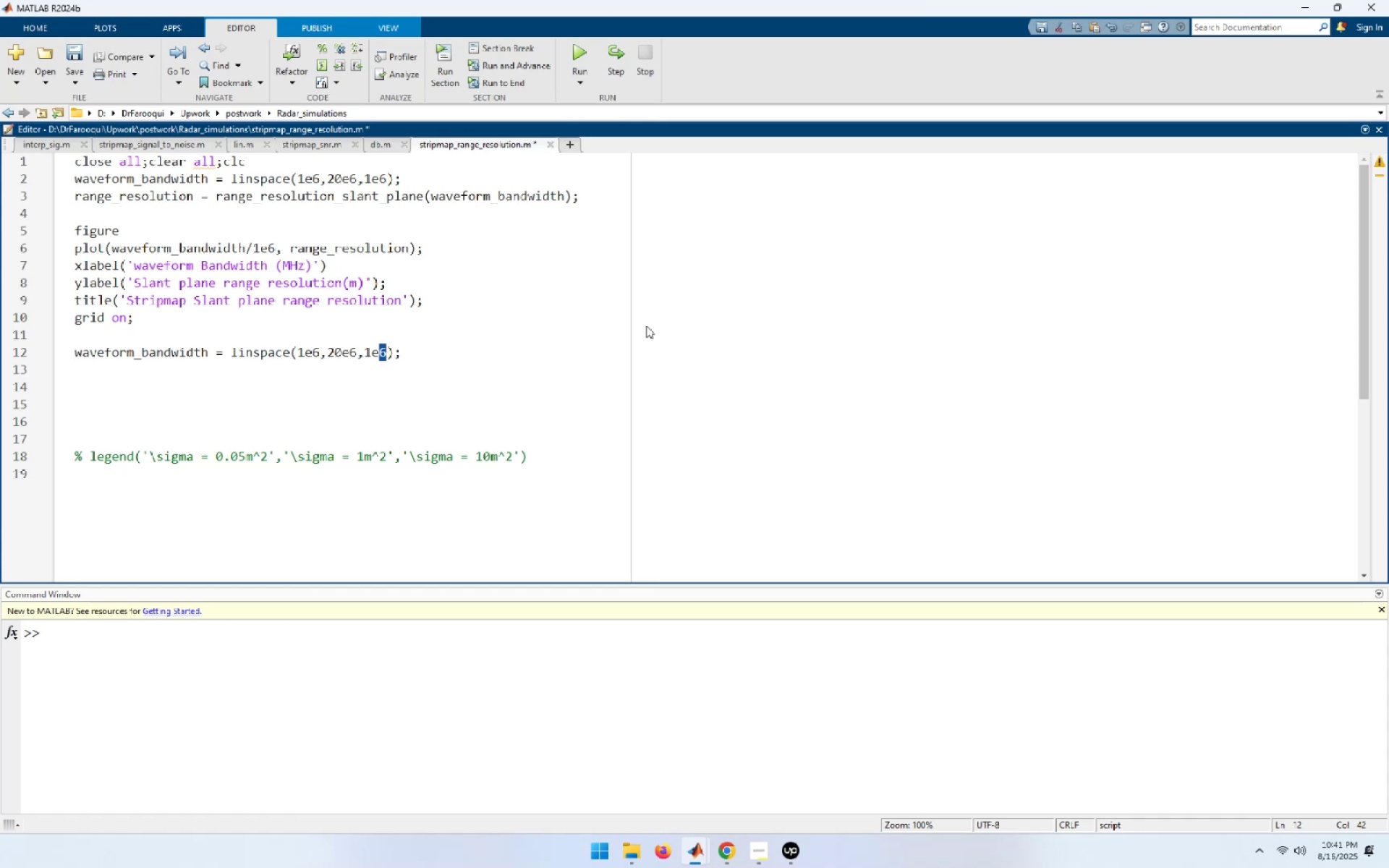 
key(Numpad3)
 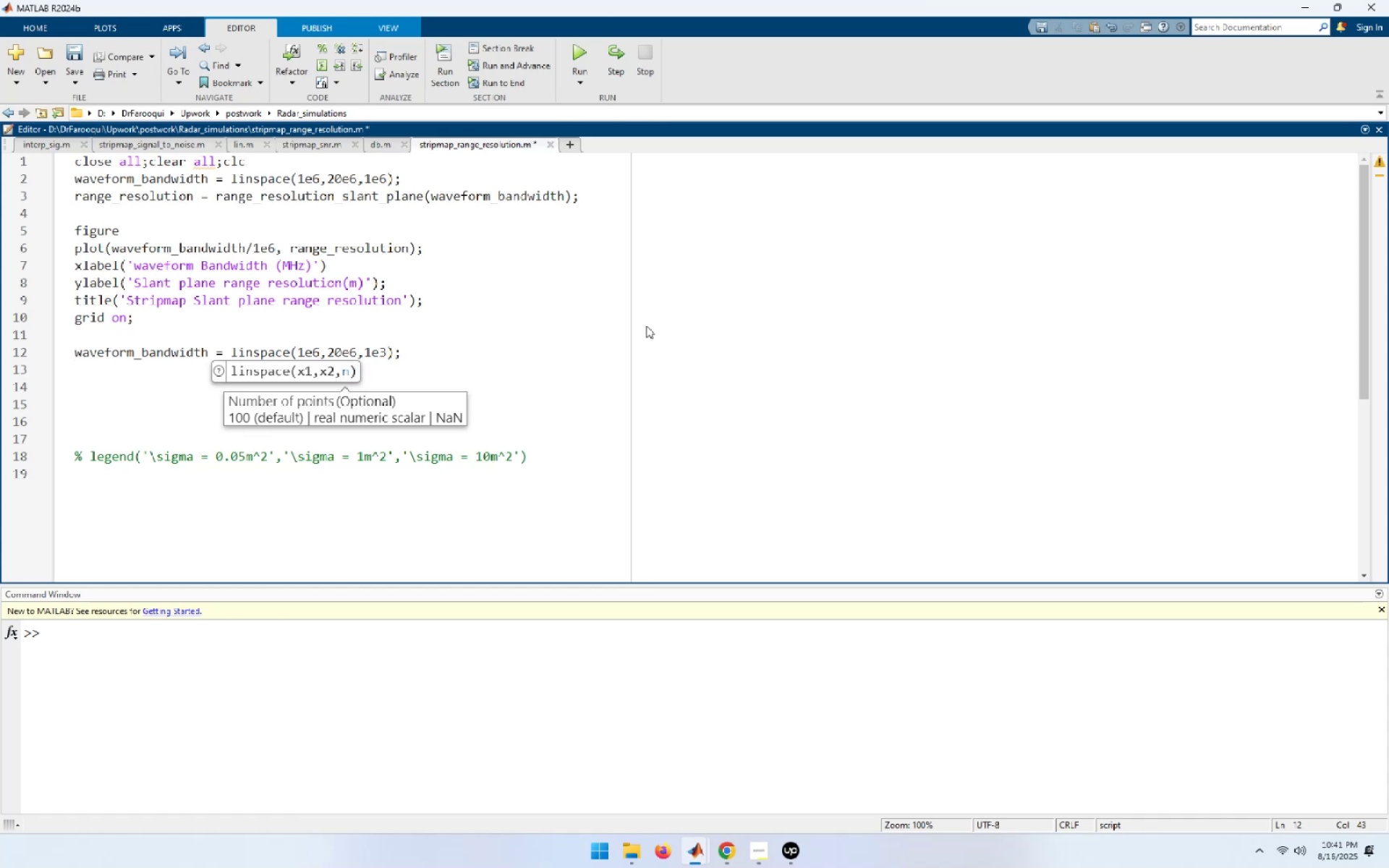 
key(End)
 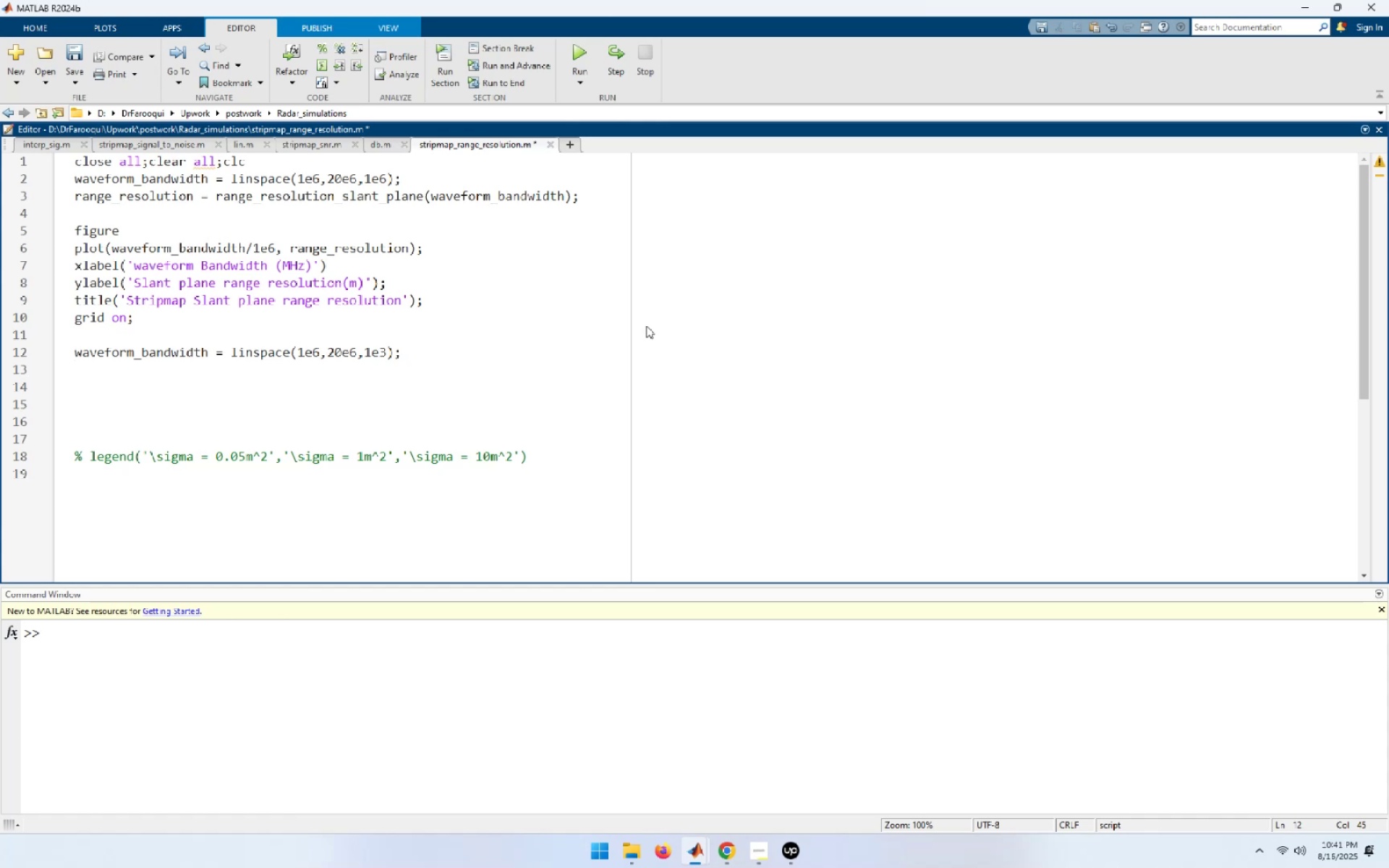 
key(NumpadEnter)
 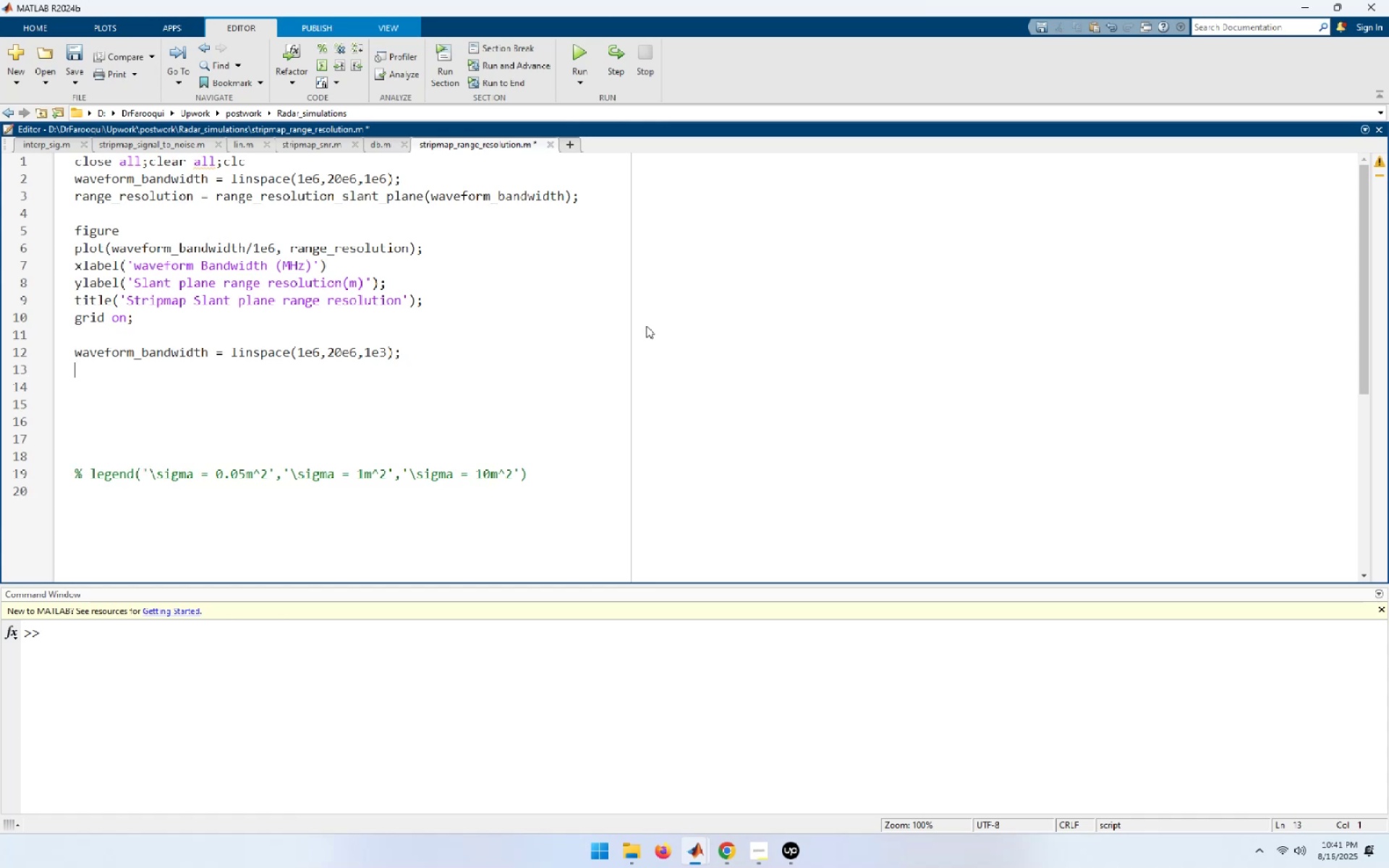 
type(look_ange)
key(Backspace)
type(le = [])
 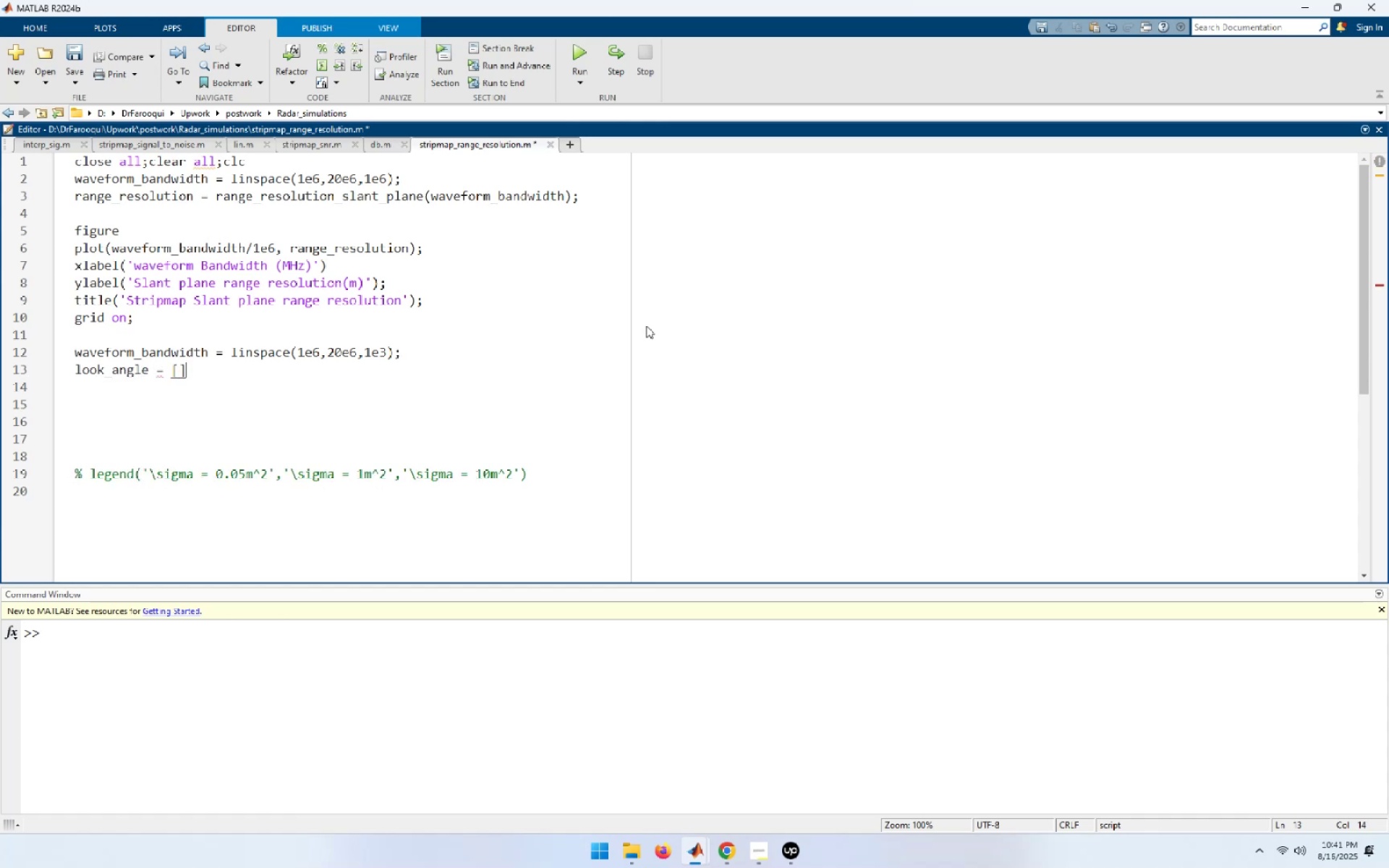 
key(ArrowLeft)
 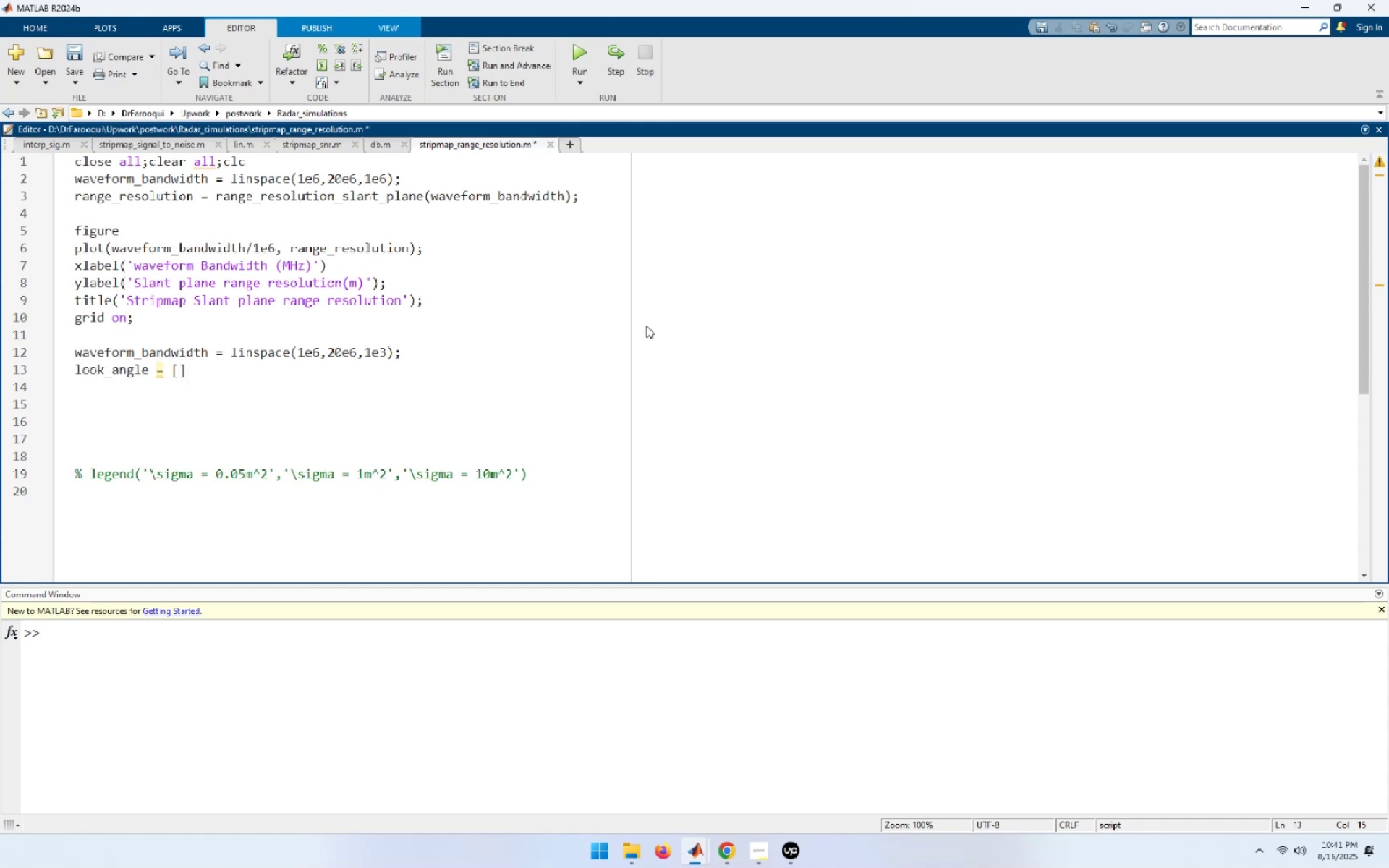 
type(30, 40, 50, 60];)
 